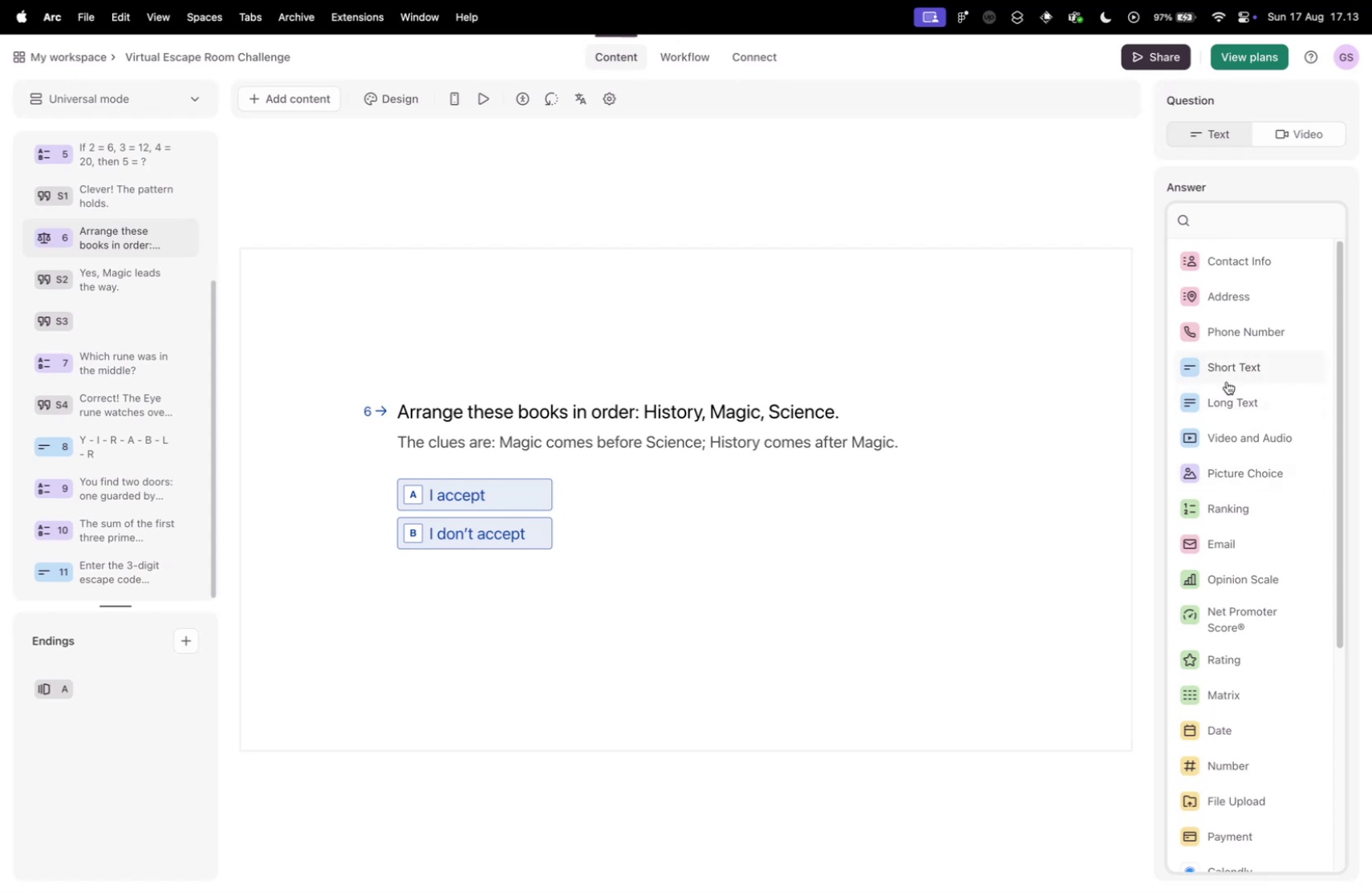 
wait(5.19)
 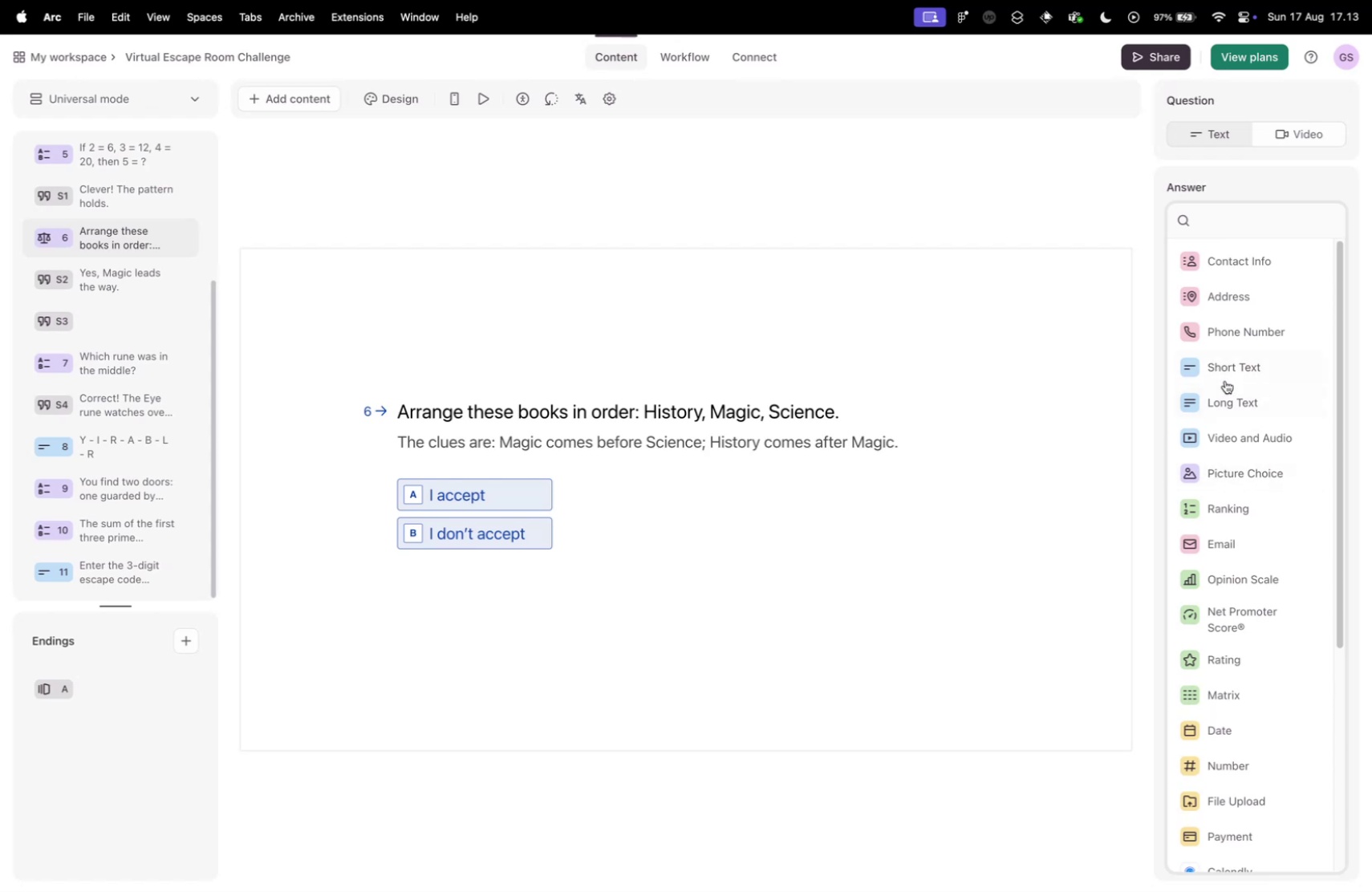 
scroll: coordinate [1207, 545], scroll_direction: up, amount: 14.0
 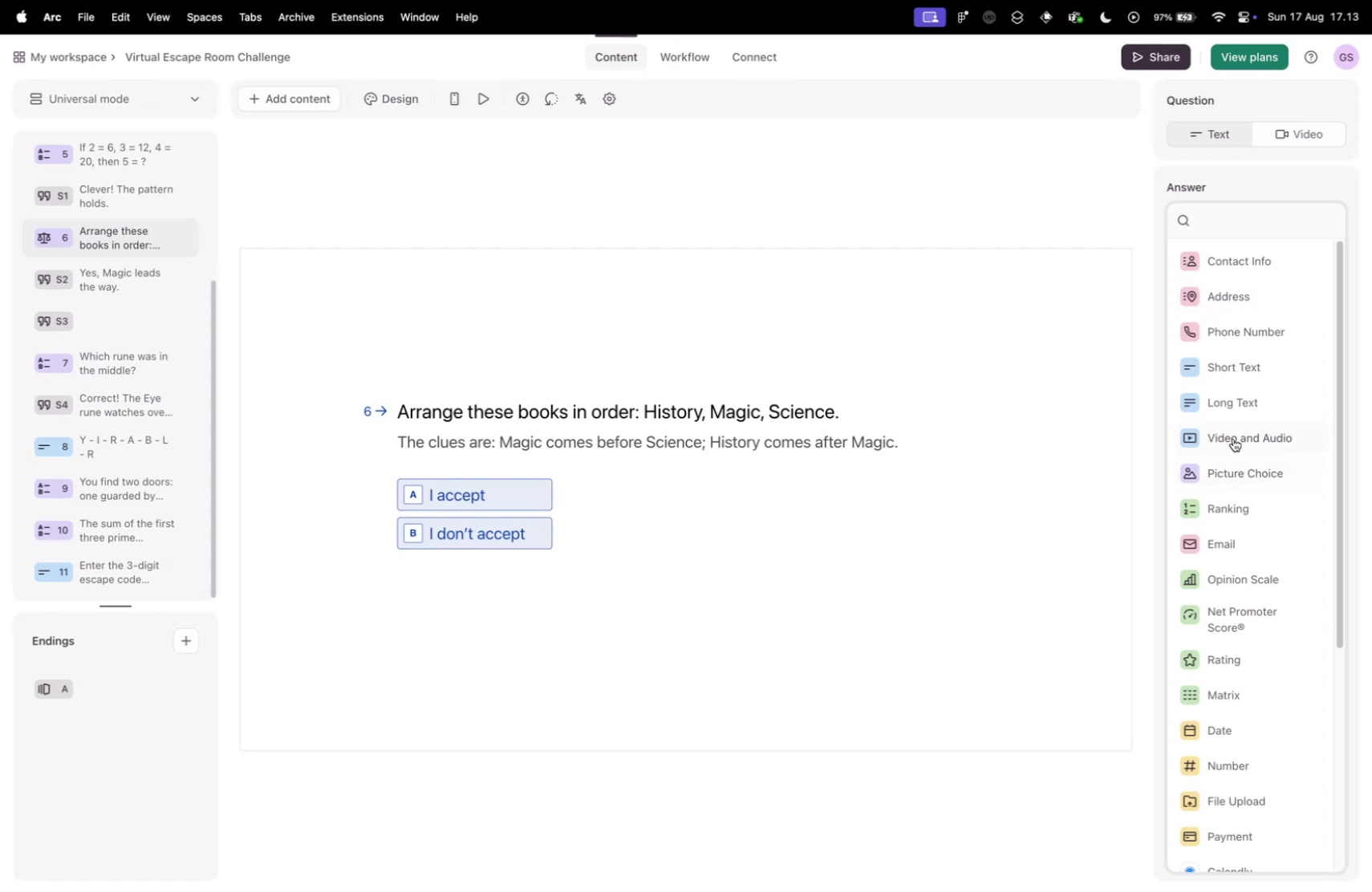 
wait(12.72)
 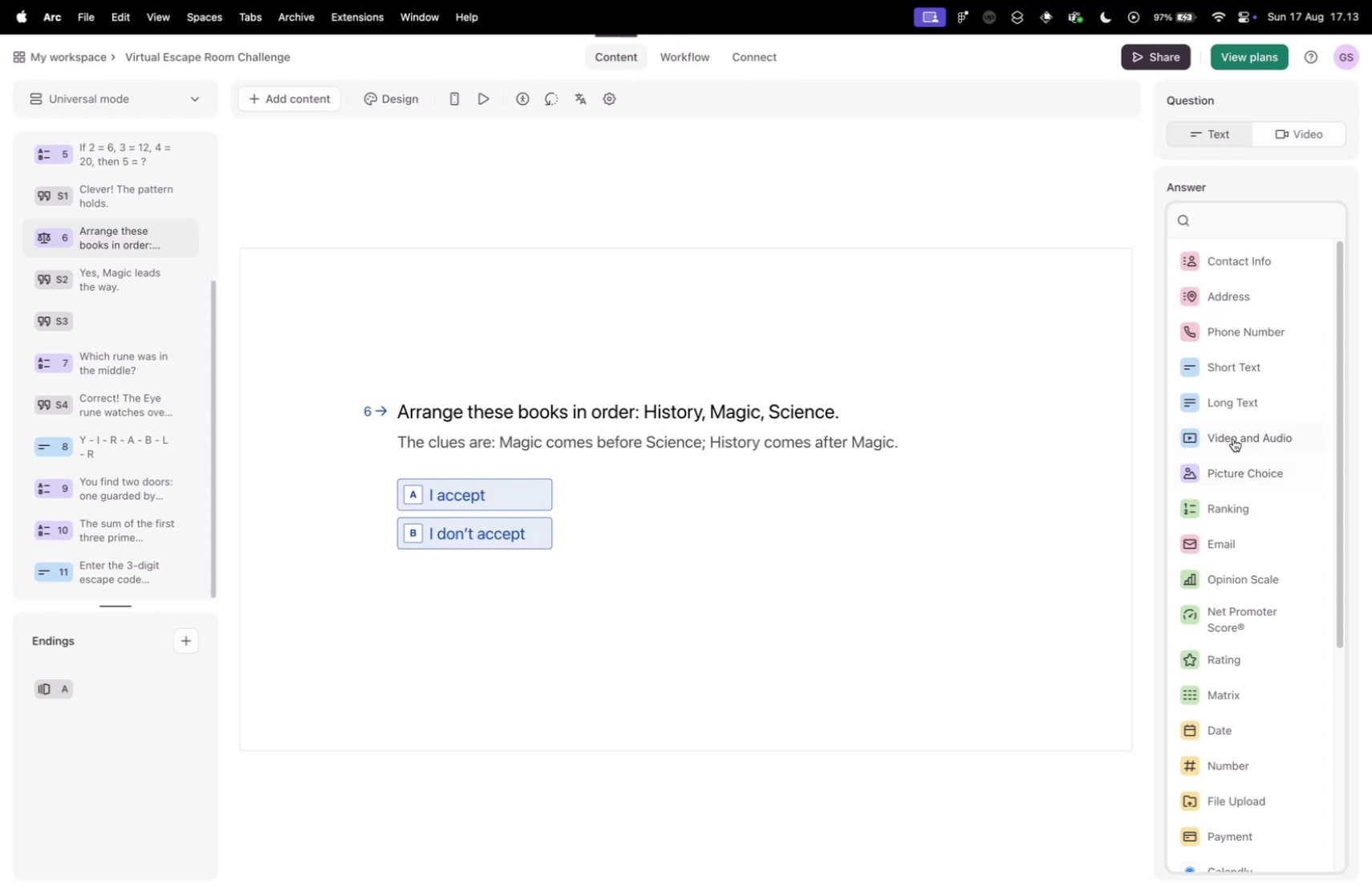 
scroll: coordinate [1214, 462], scroll_direction: down, amount: 22.0
 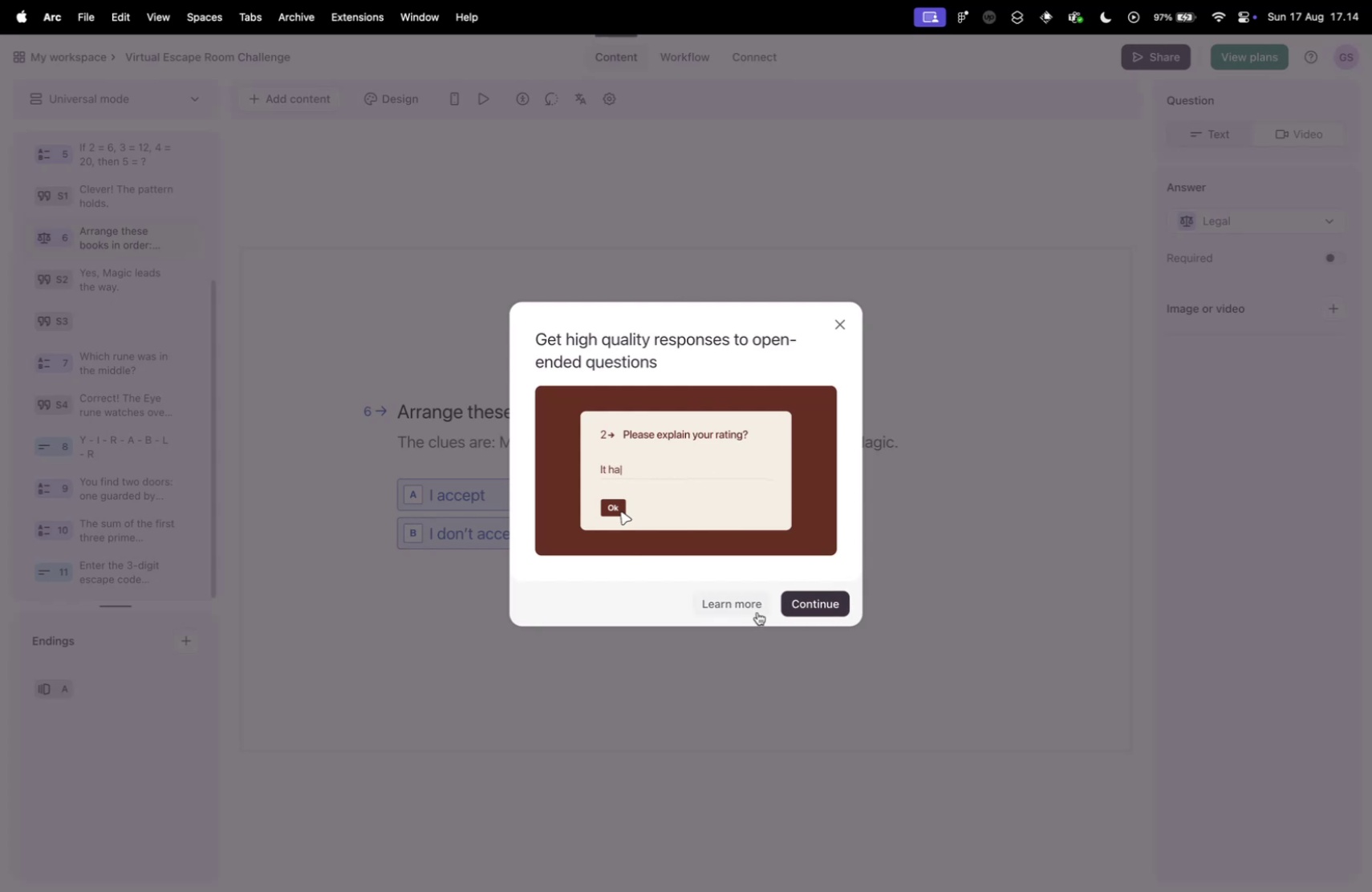 
wait(10.89)
 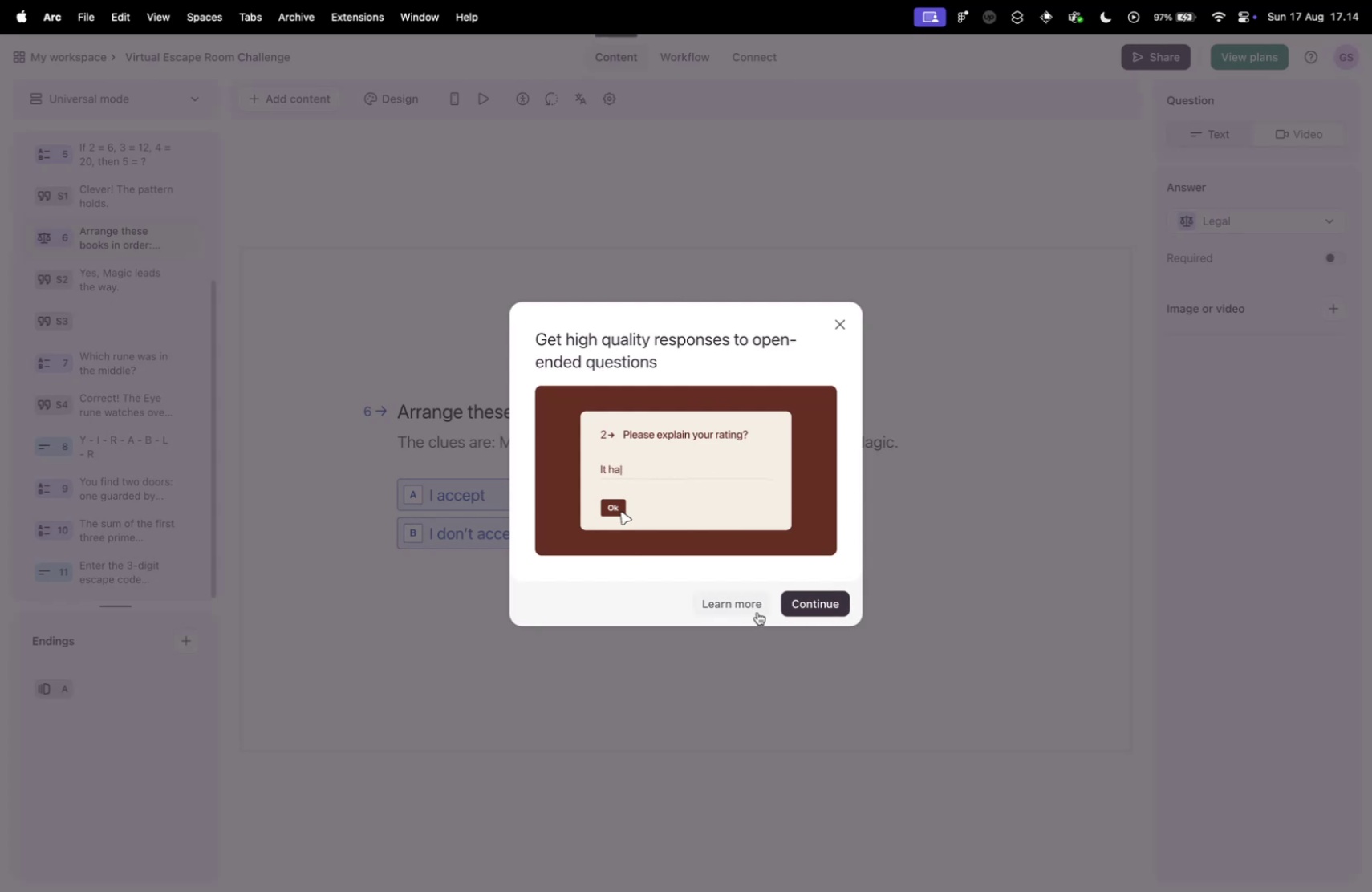 
left_click([836, 325])
 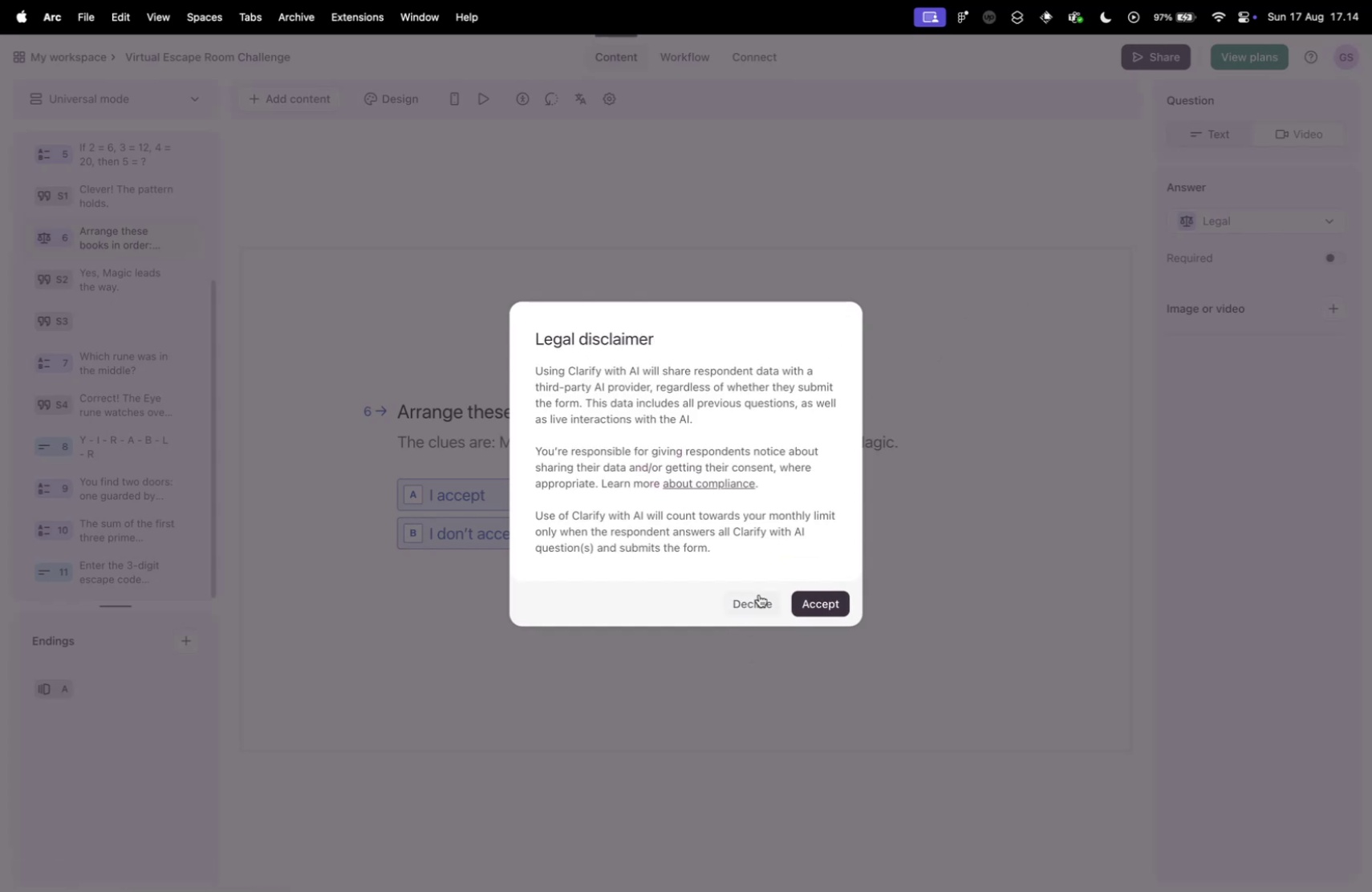 
left_click([814, 605])
 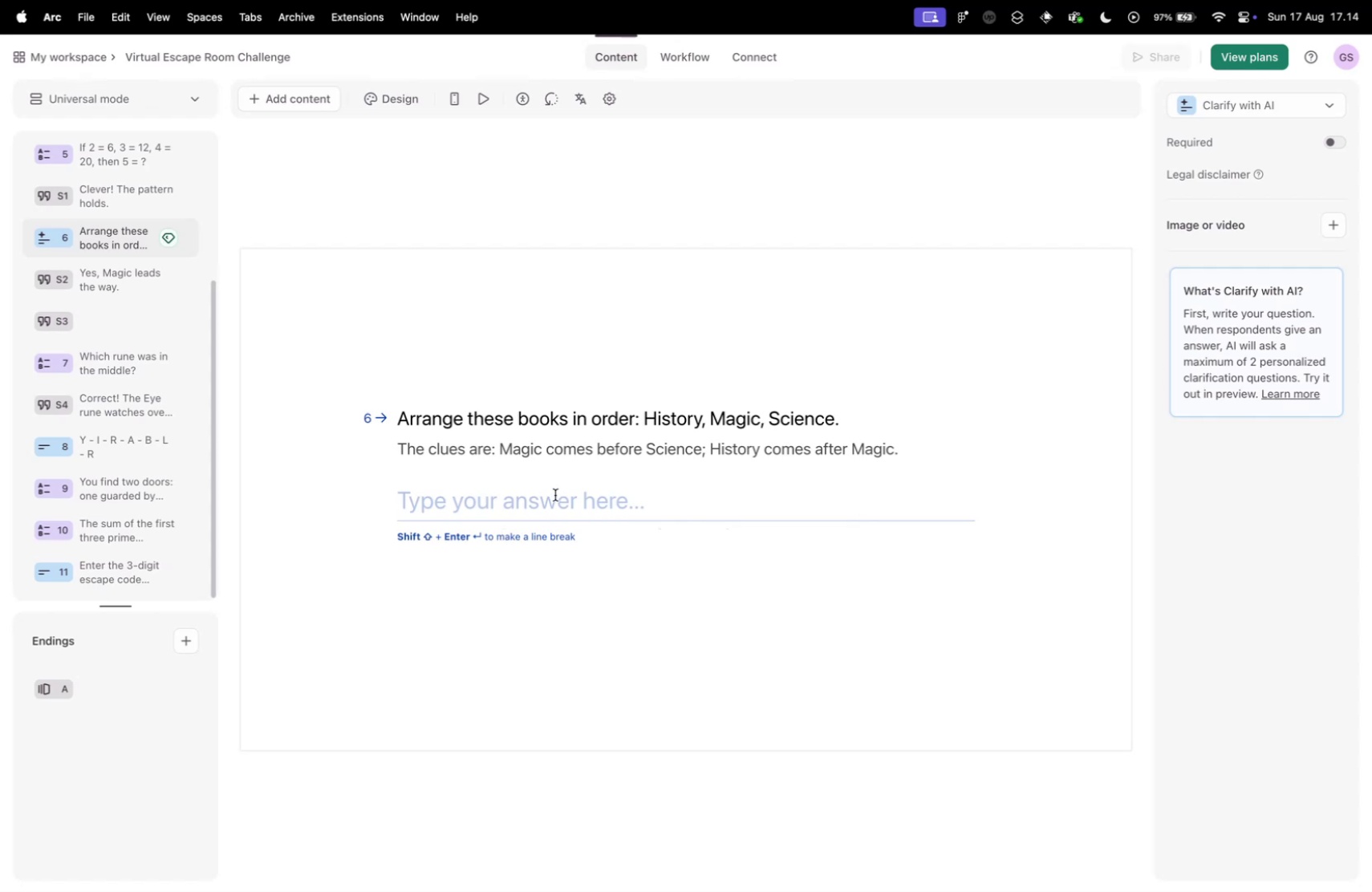 
left_click([554, 497])
 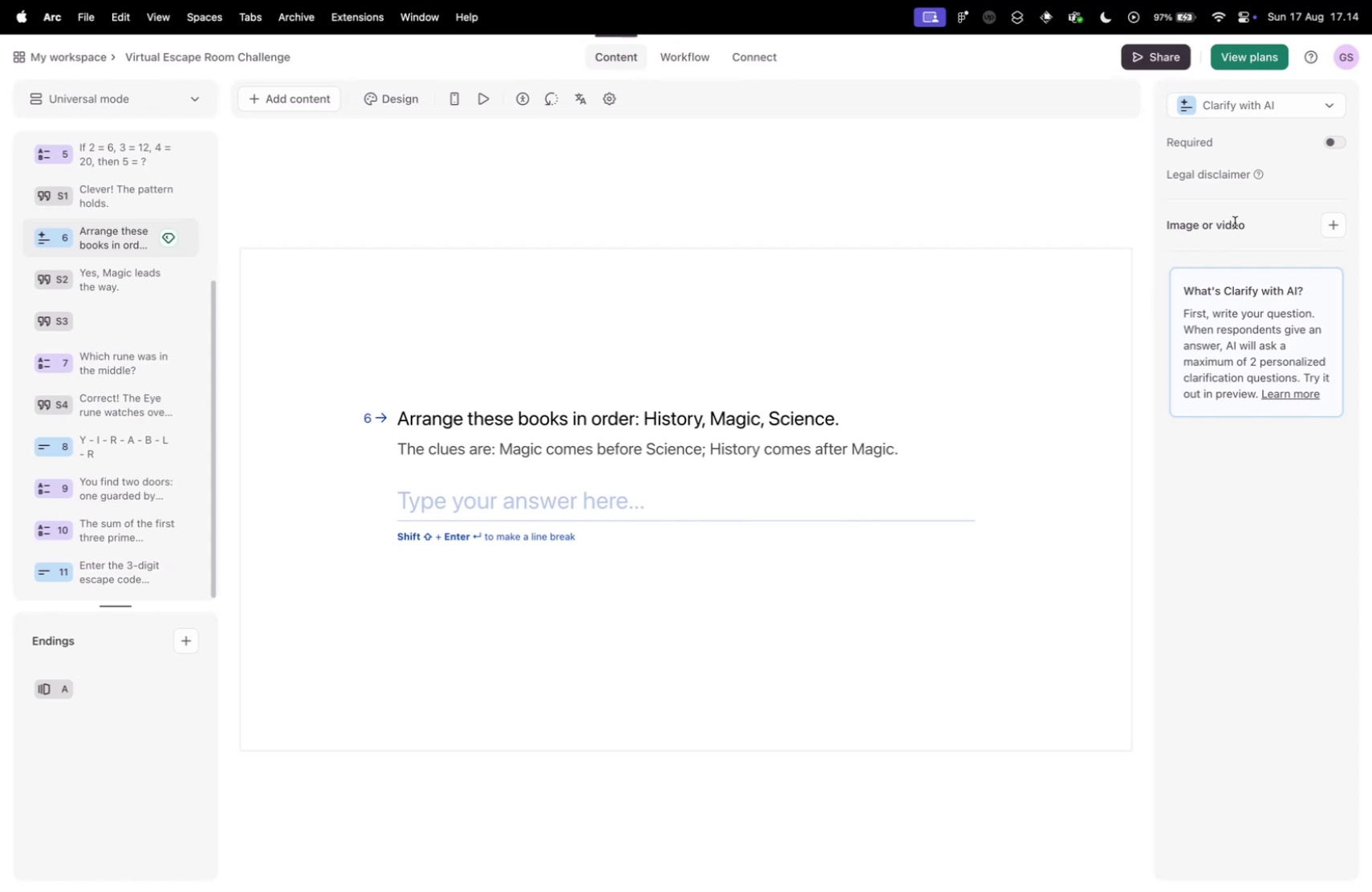 
left_click([1296, 102])
 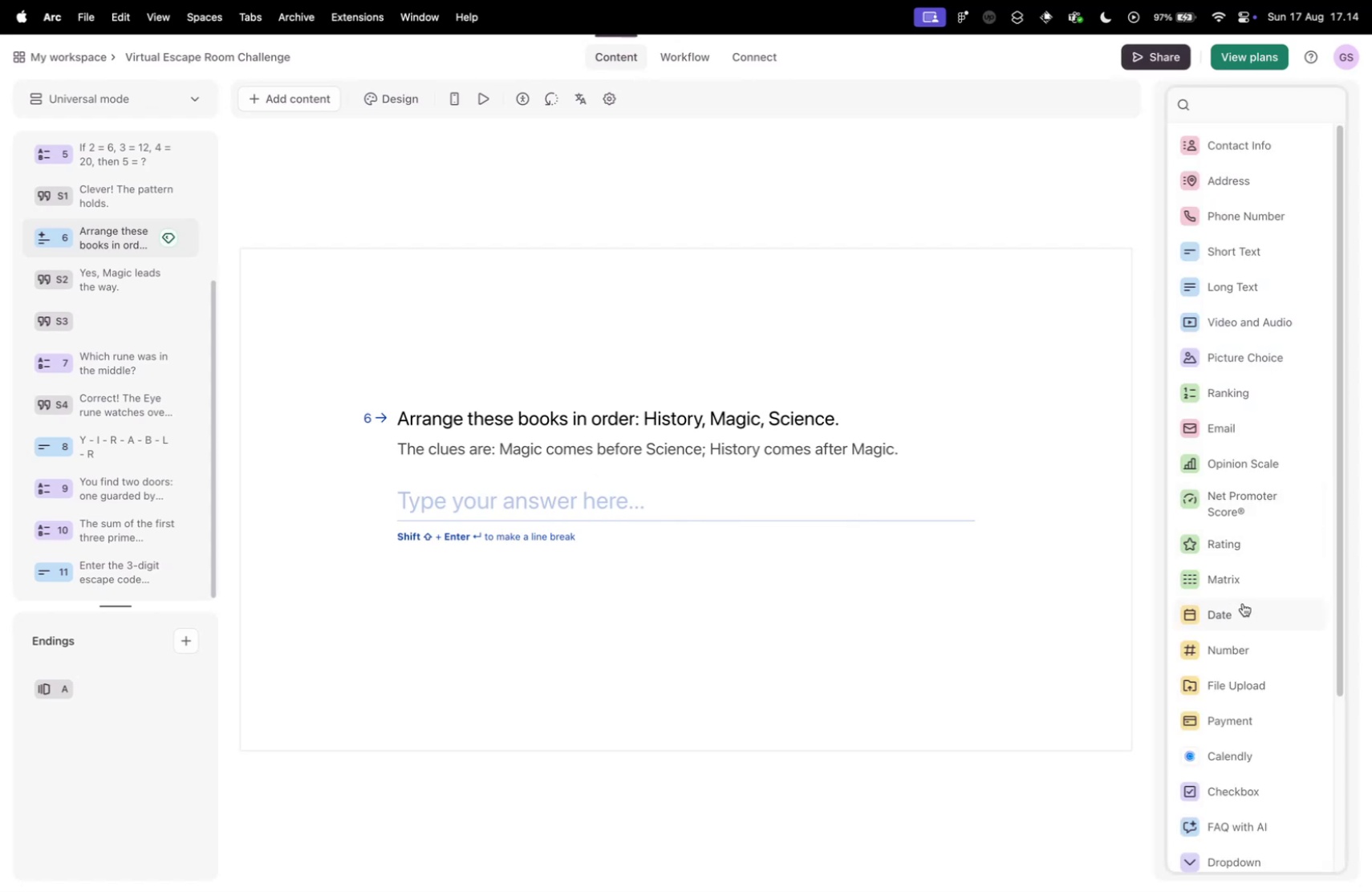 
left_click([1244, 586])
 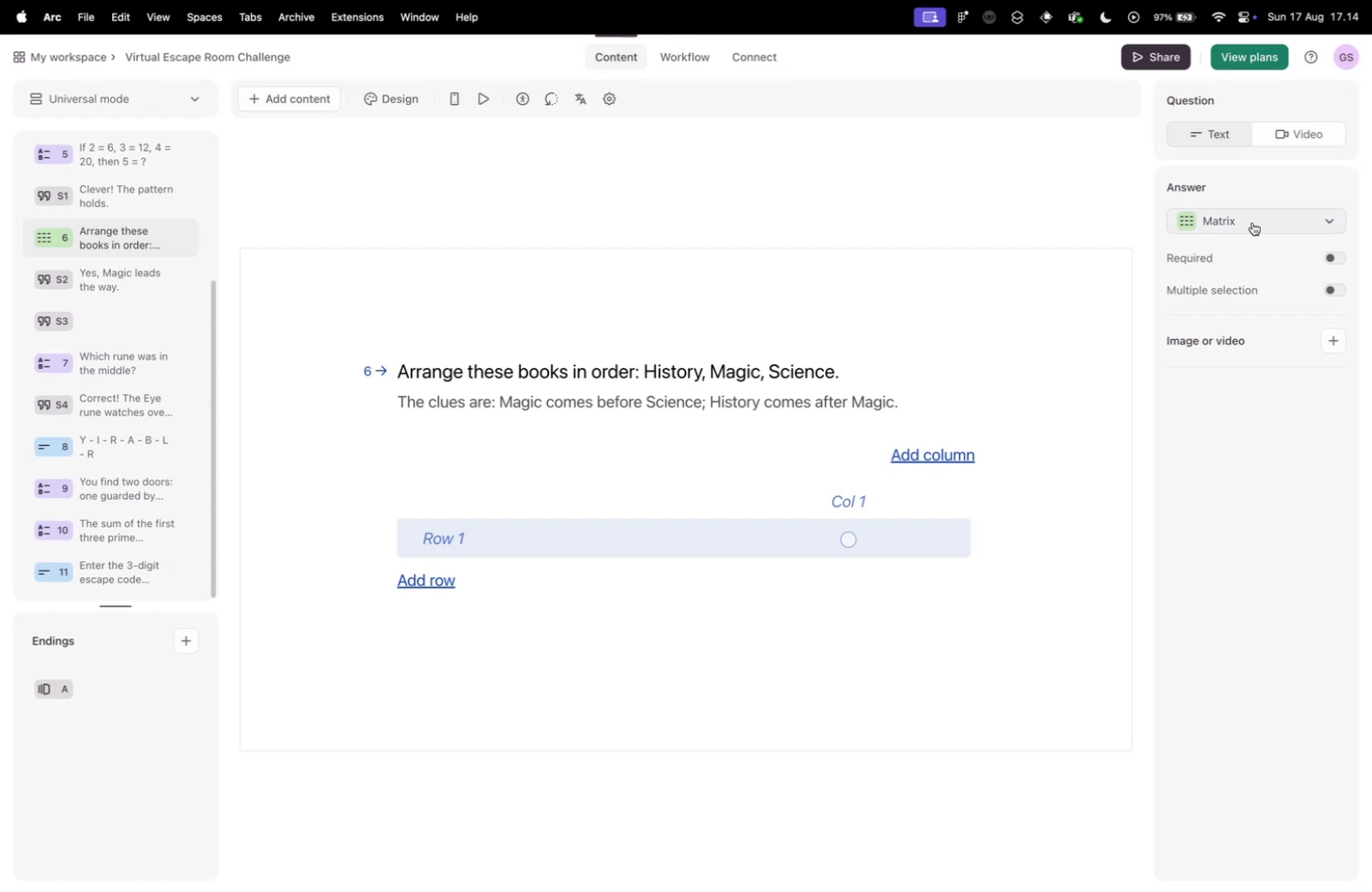 
wait(5.42)
 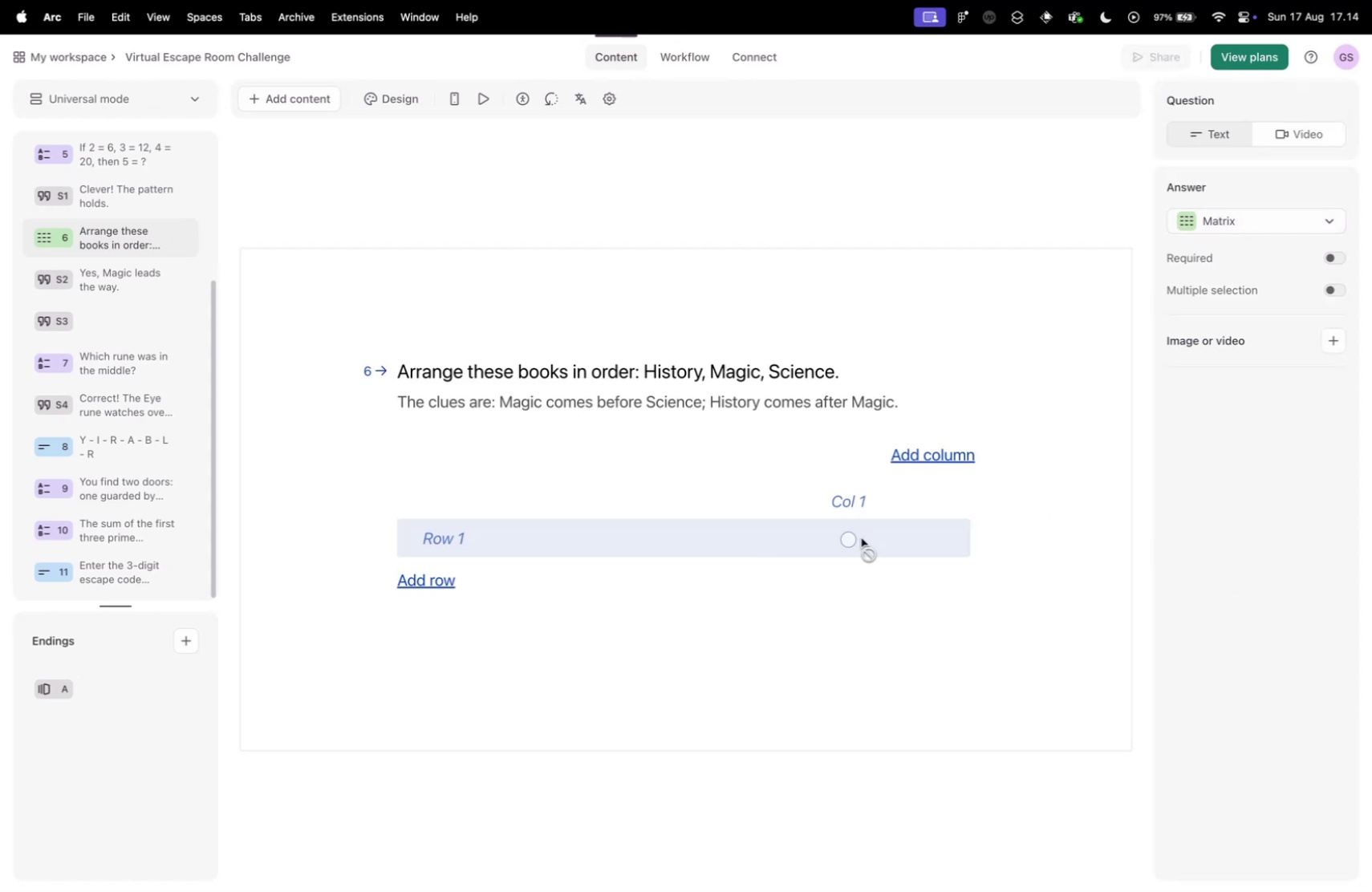 
left_click([1252, 222])
 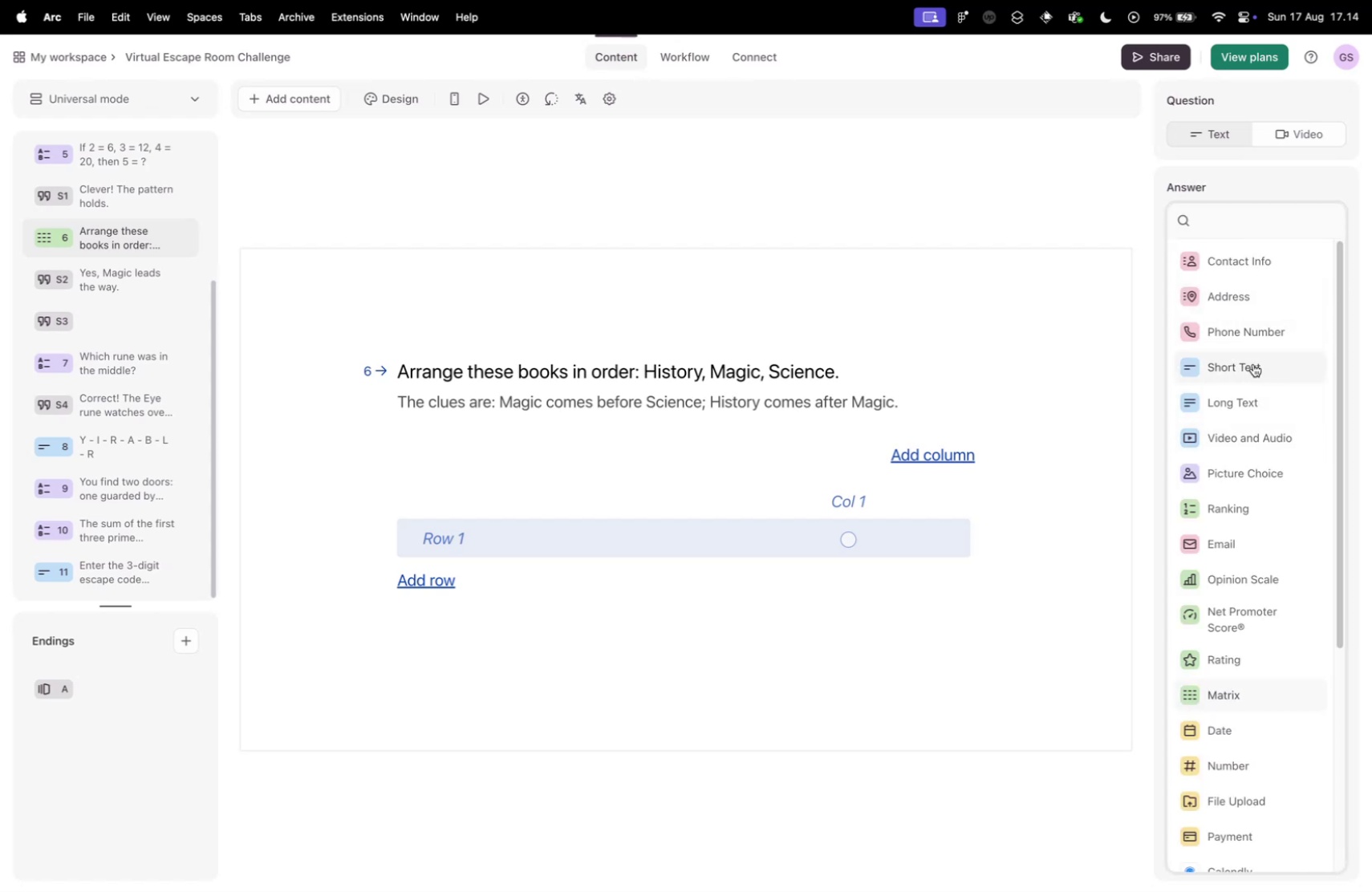 
wait(10.81)
 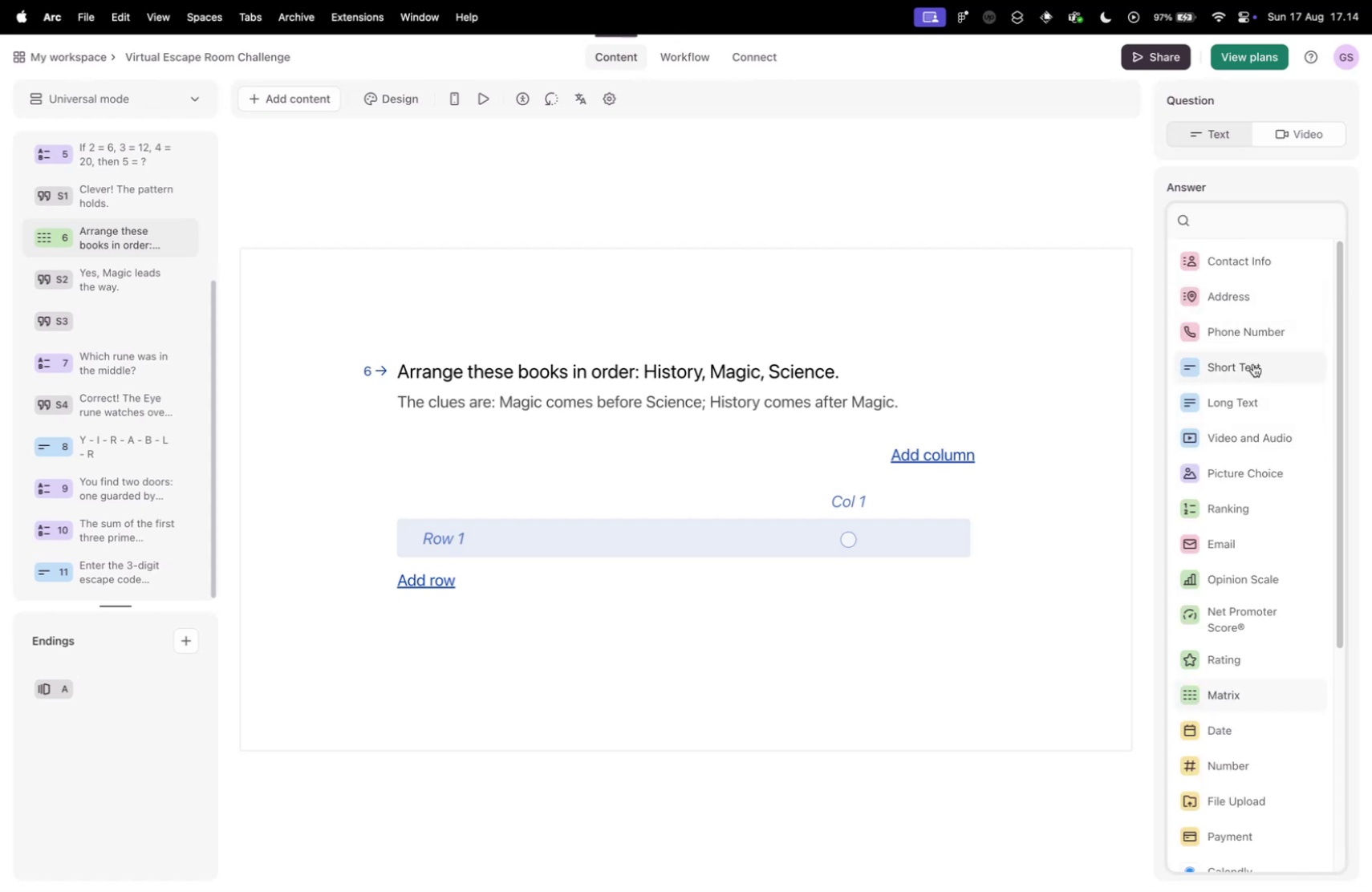 
left_click([691, 55])
 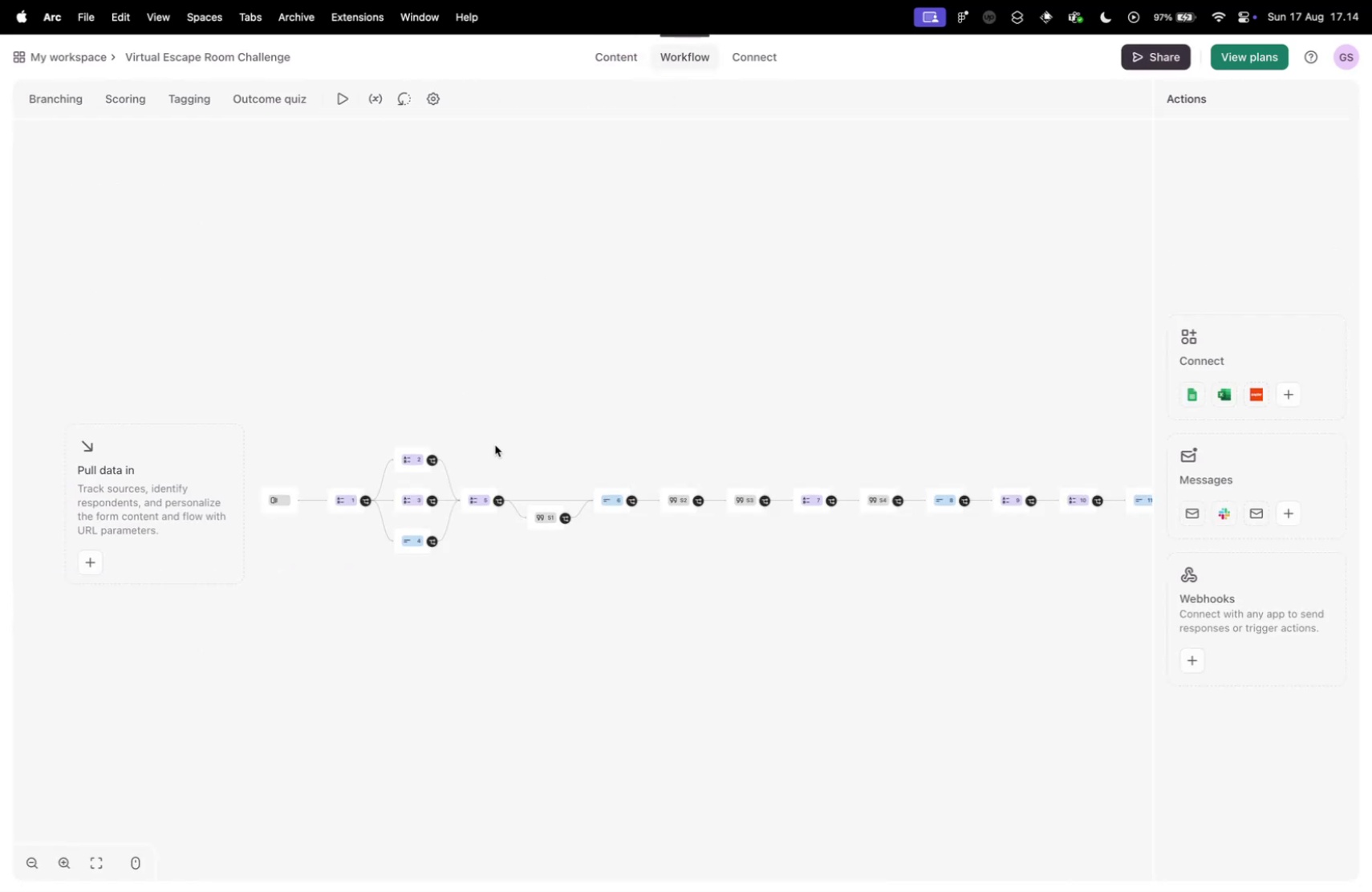 
scroll: coordinate [562, 505], scroll_direction: up, amount: 37.0
 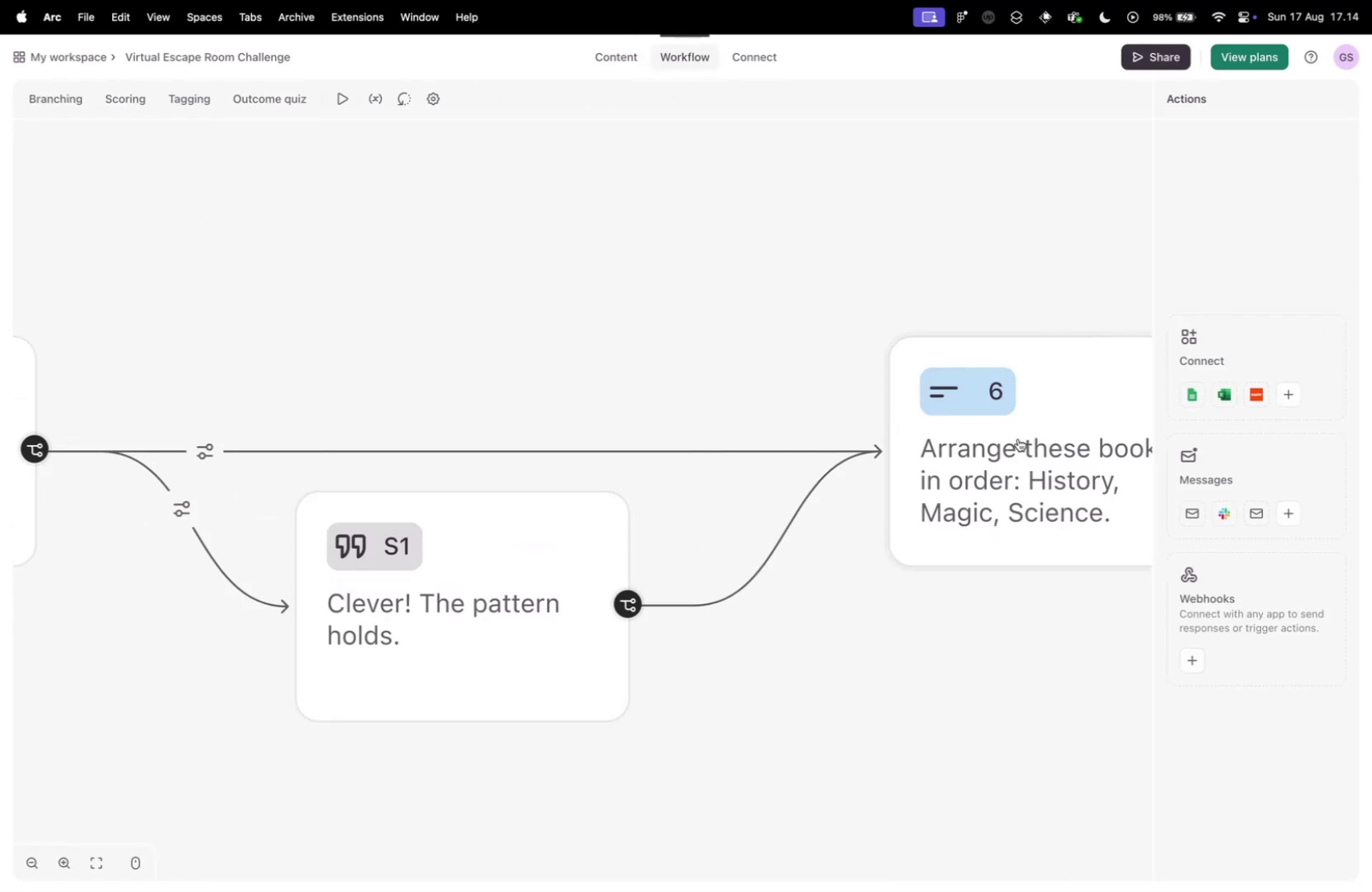 
left_click([1029, 433])
 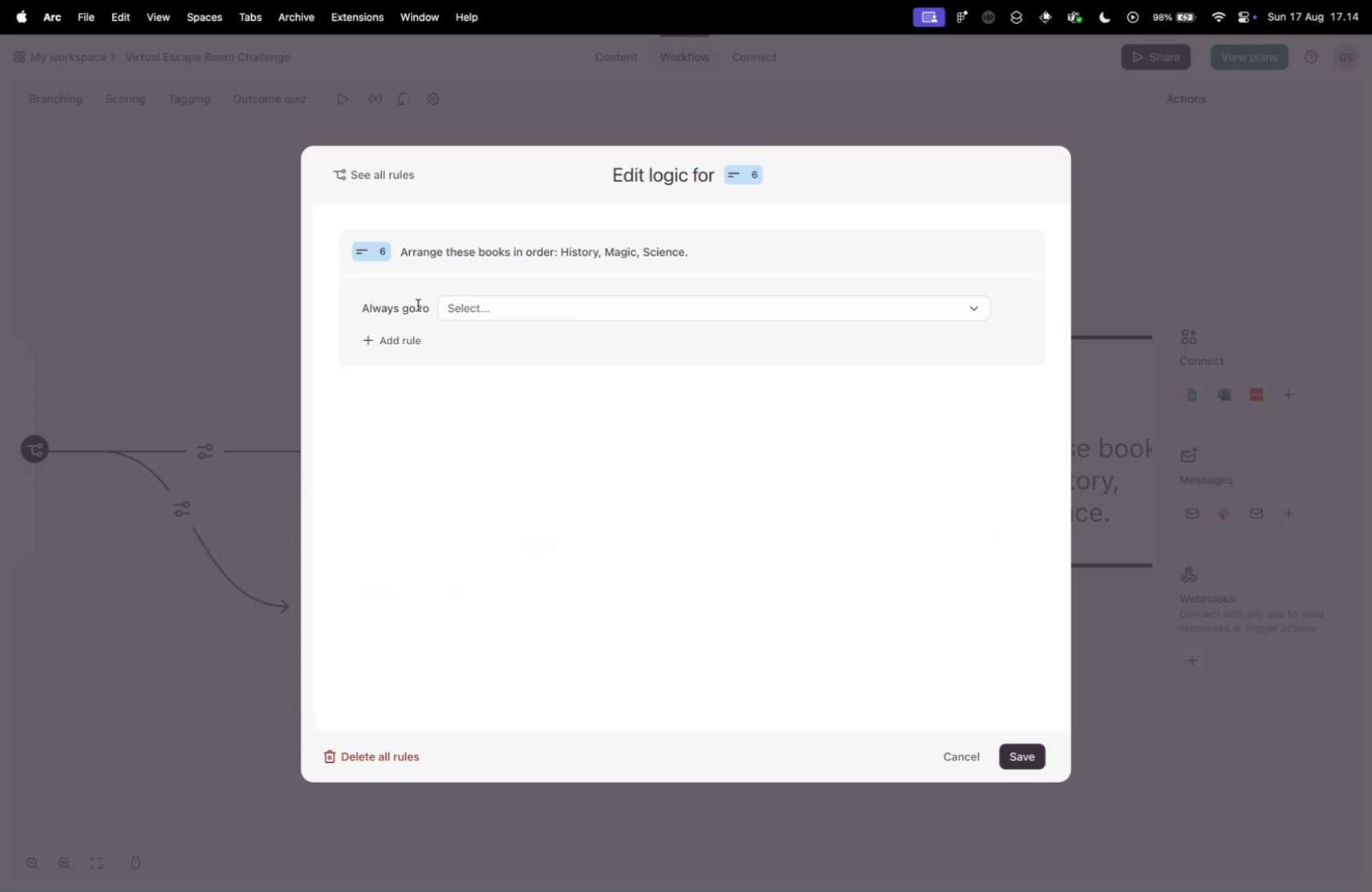 
double_click([388, 342])
 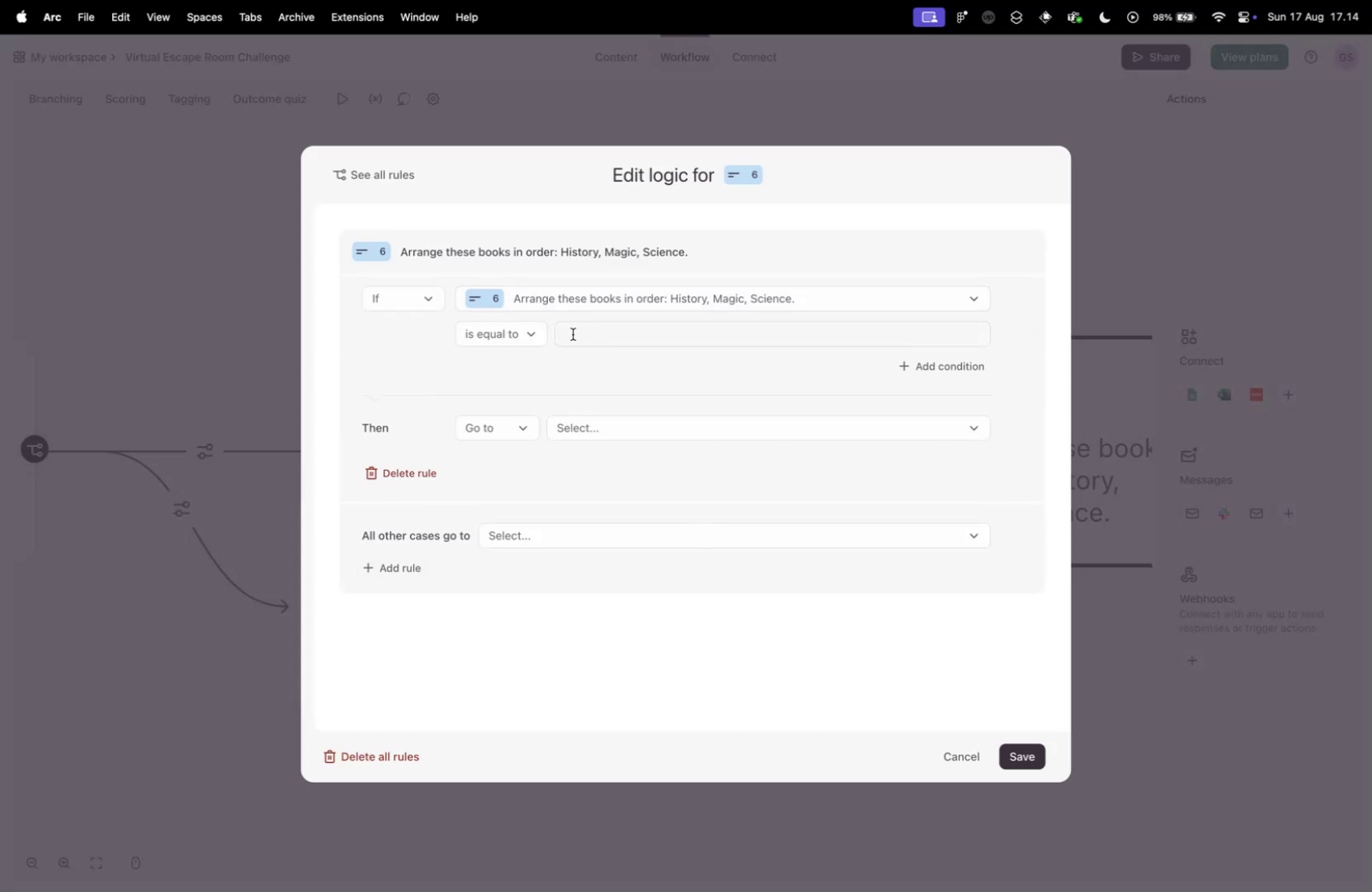 
left_click([519, 345])
 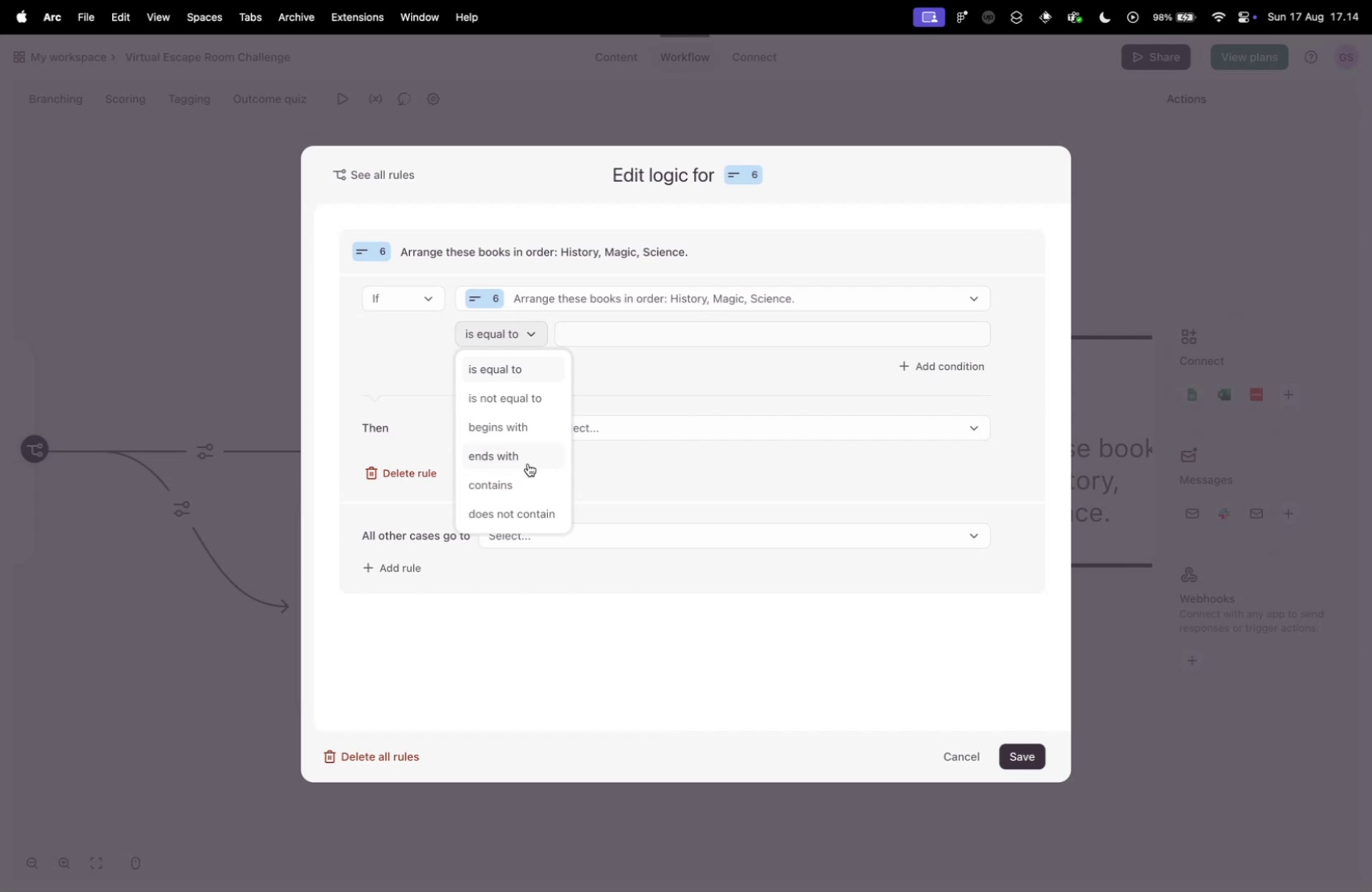 
wait(12.98)
 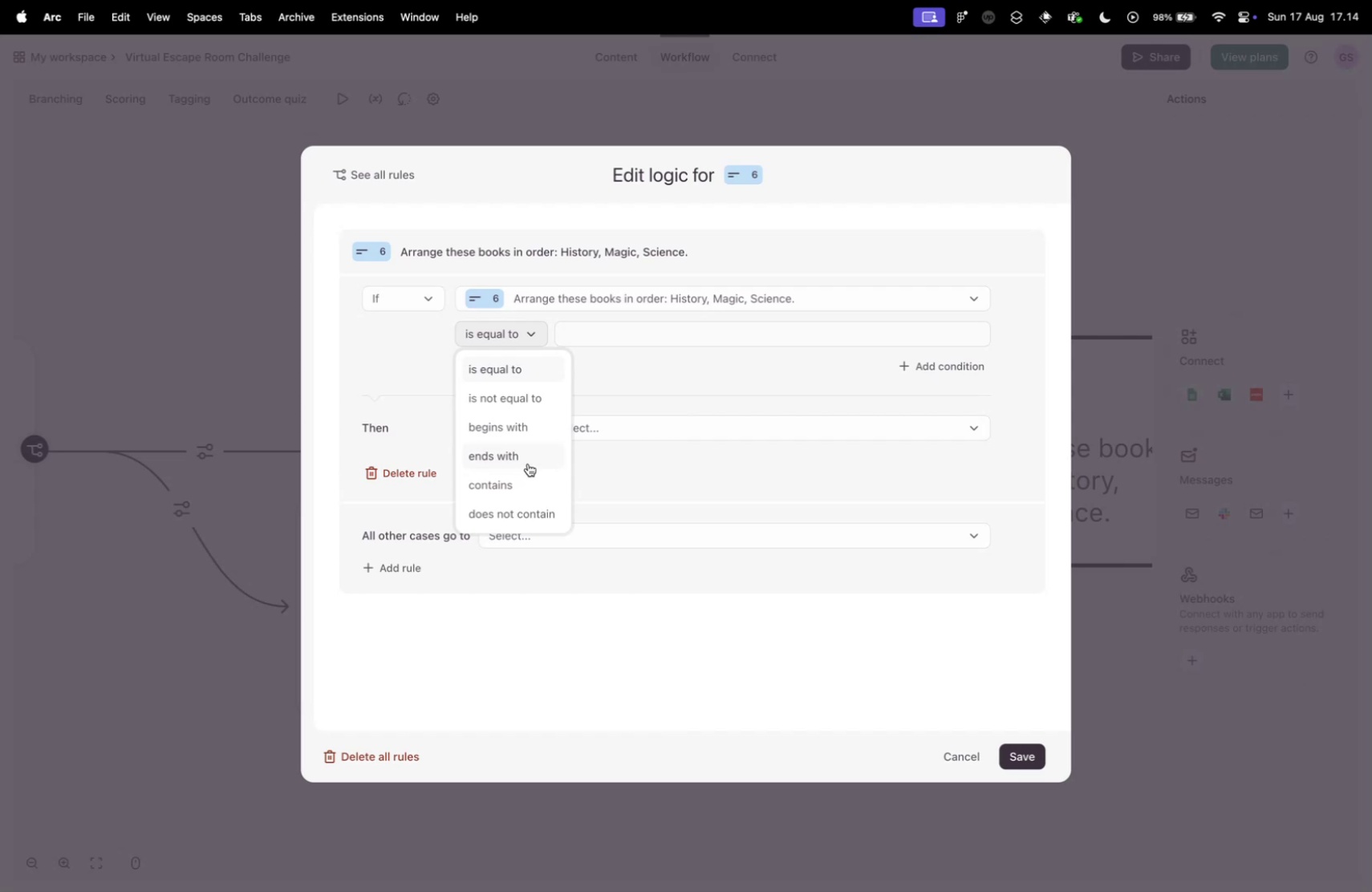 
key(Control+ControlLeft)
 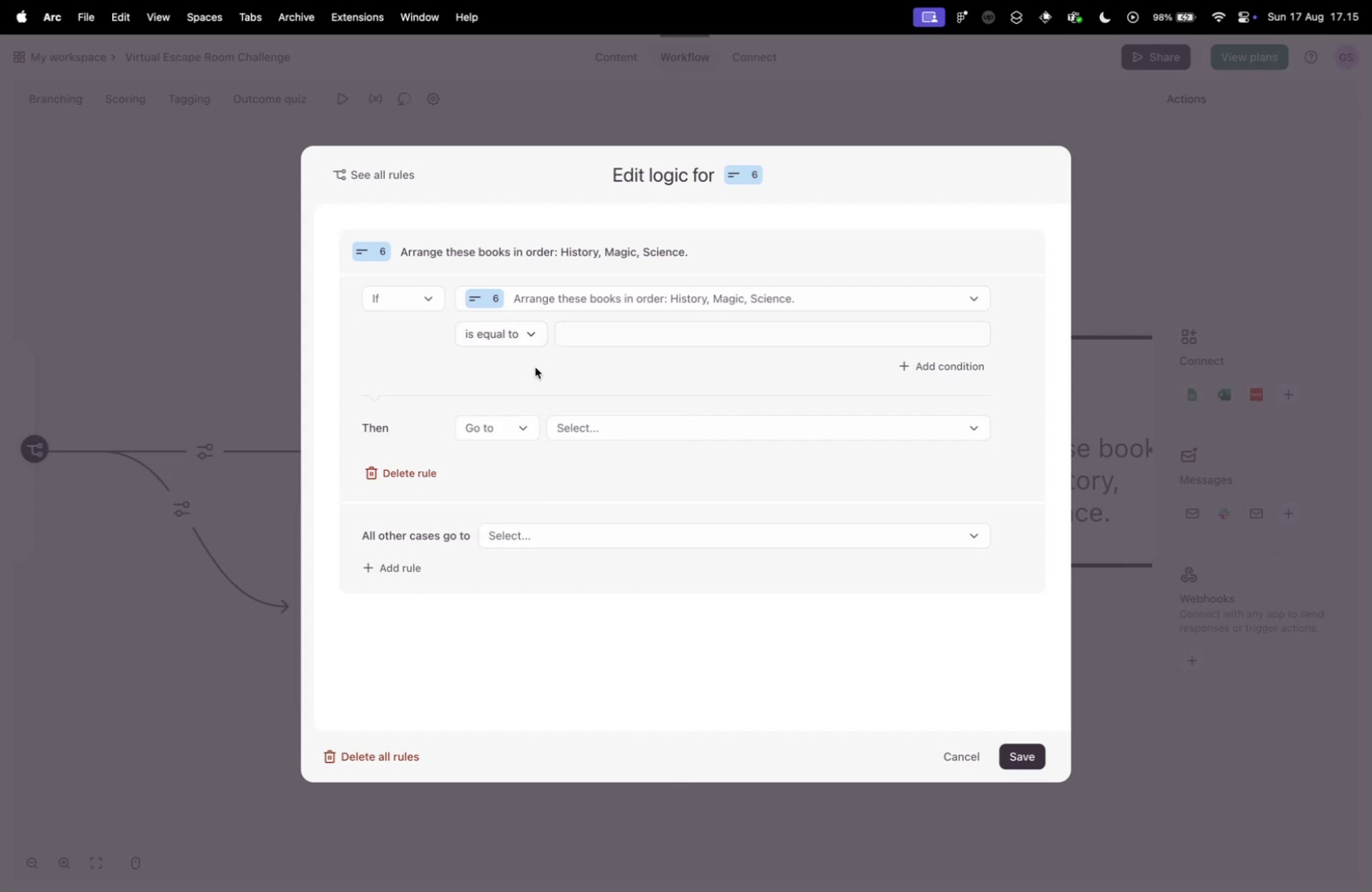 
key(Control+Tab)
 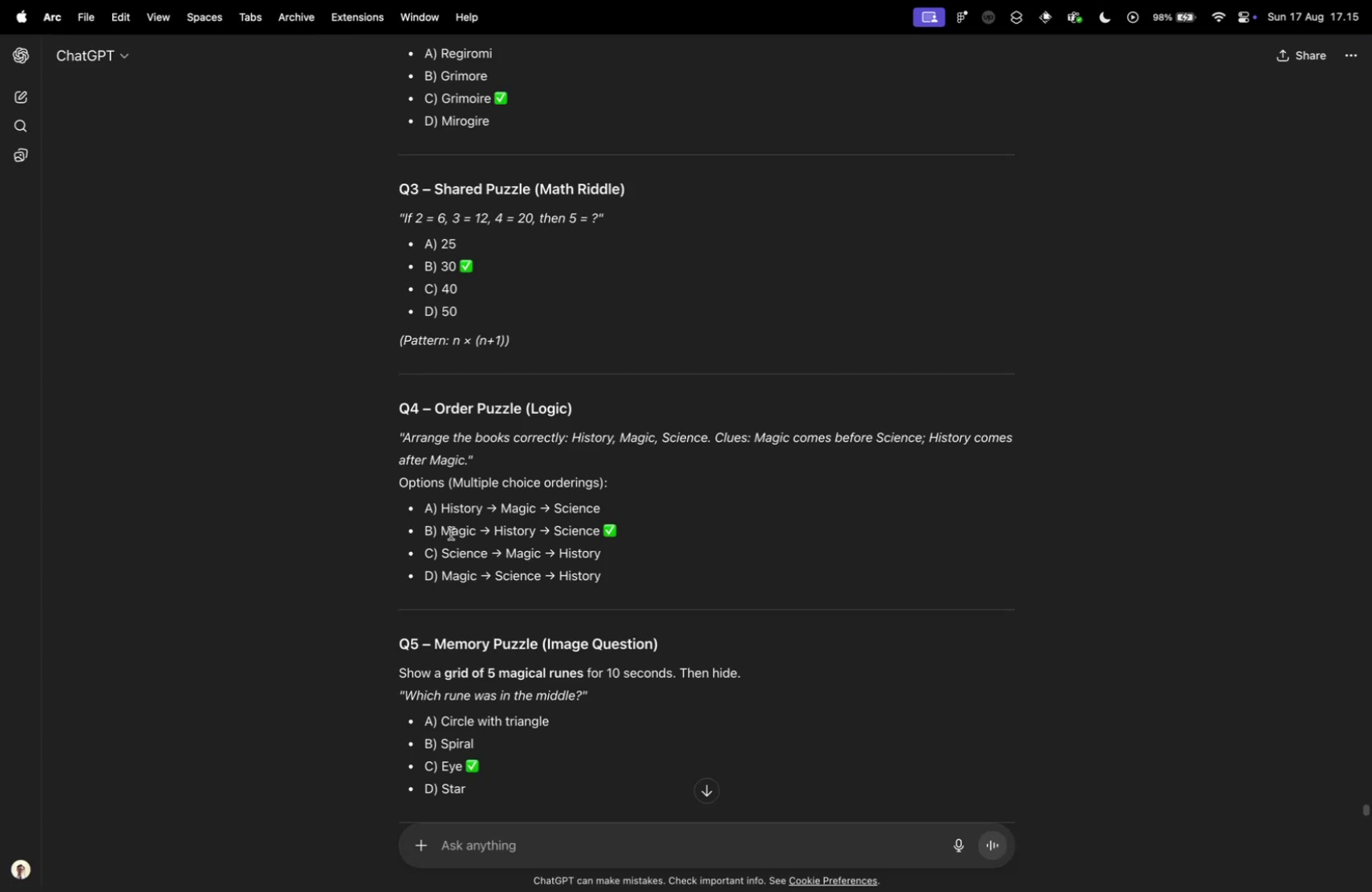 
left_click_drag(start_coordinate=[441, 532], to_coordinate=[602, 535])
 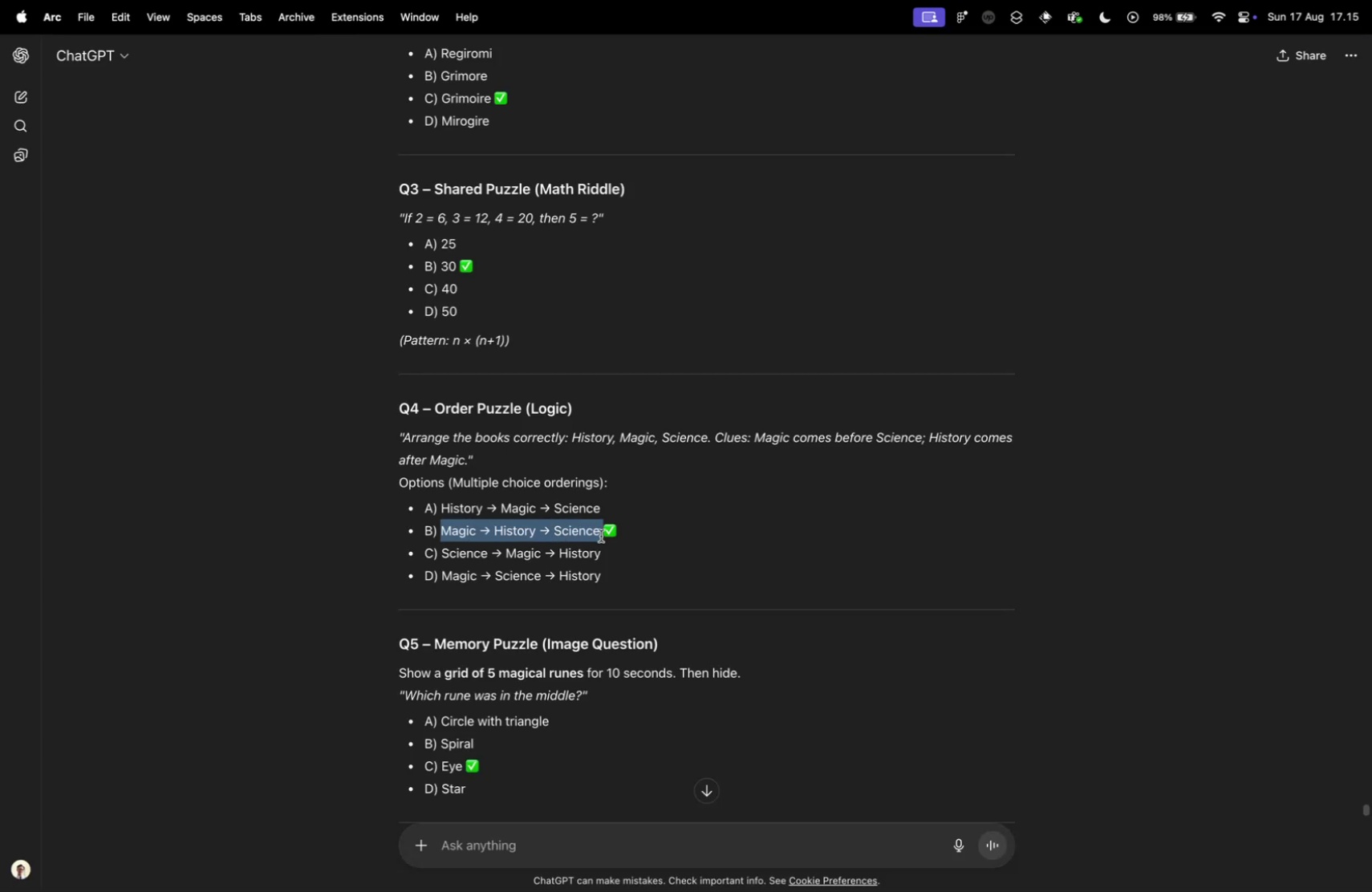 
key(Meta+CommandLeft)
 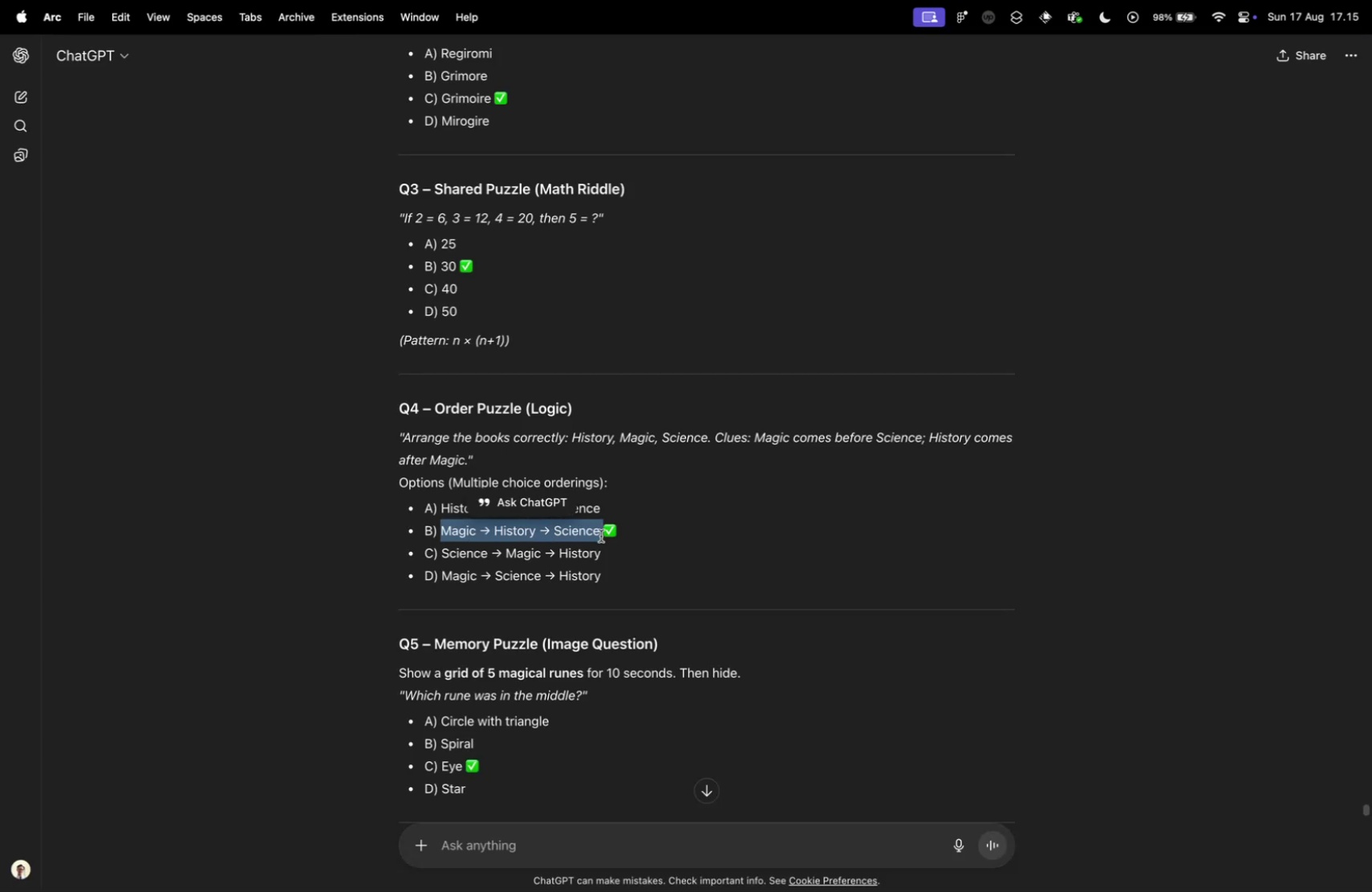 
key(Meta+C)
 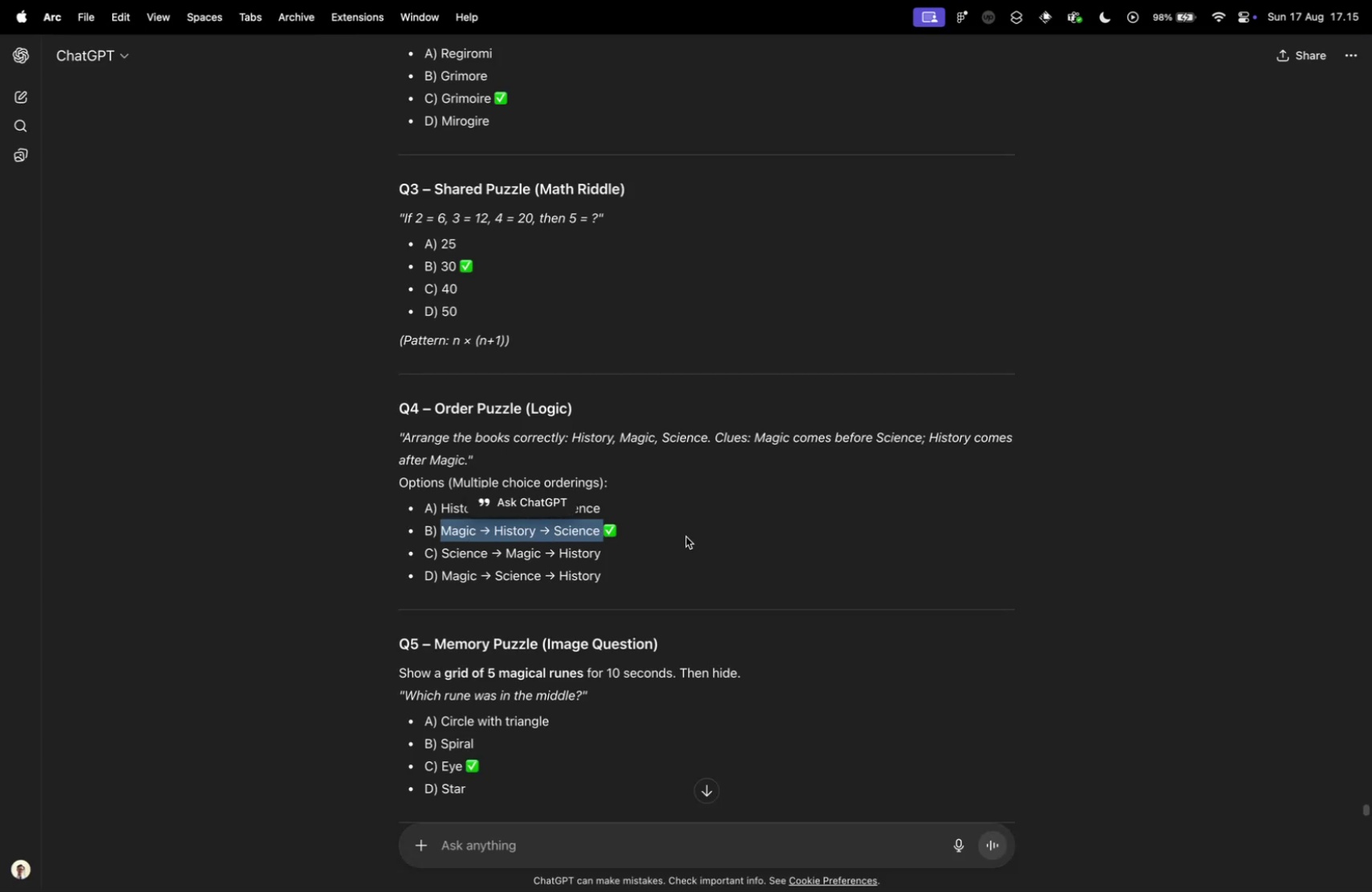 
key(Control+ControlLeft)
 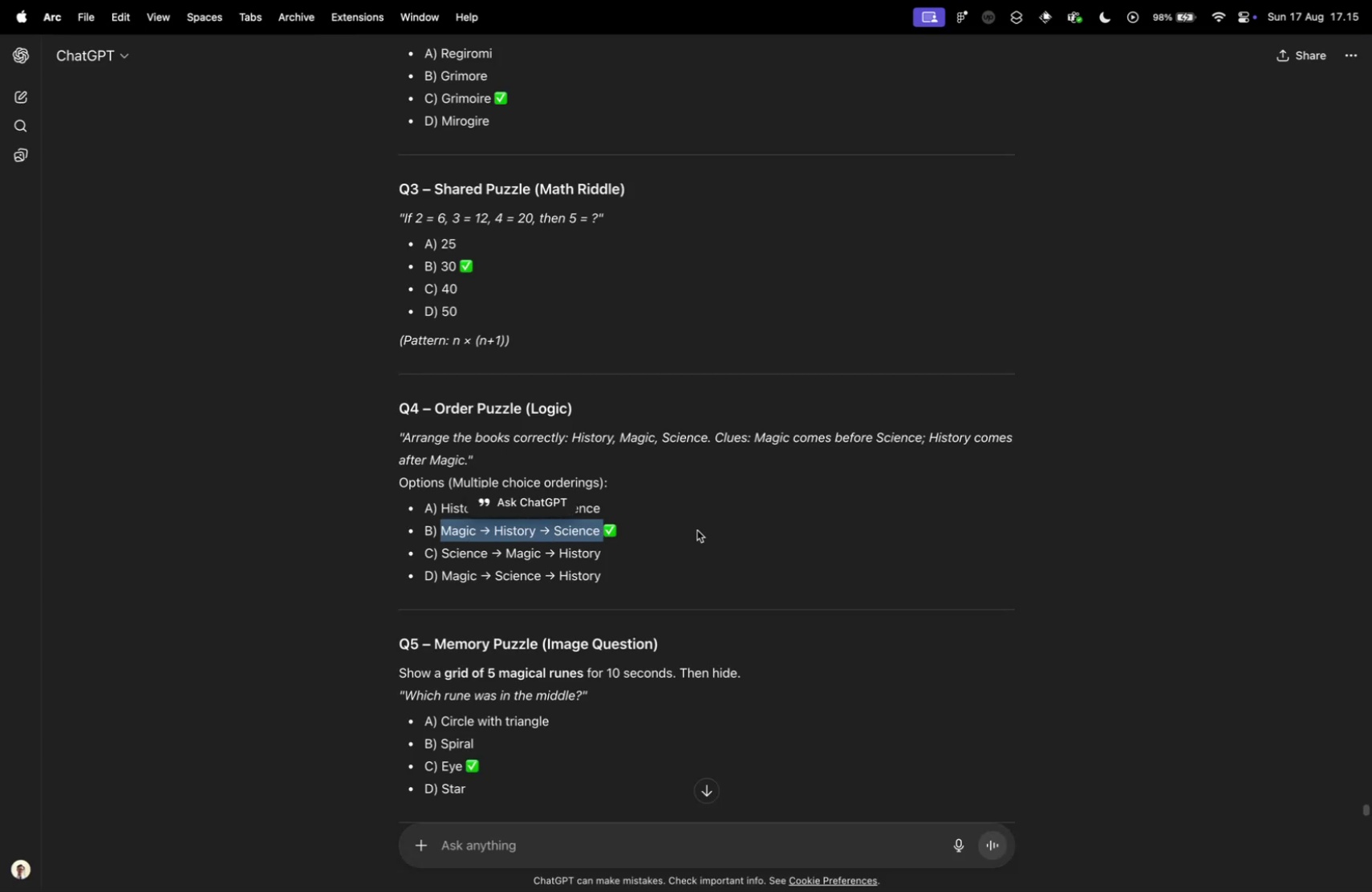 
key(Control+Tab)
 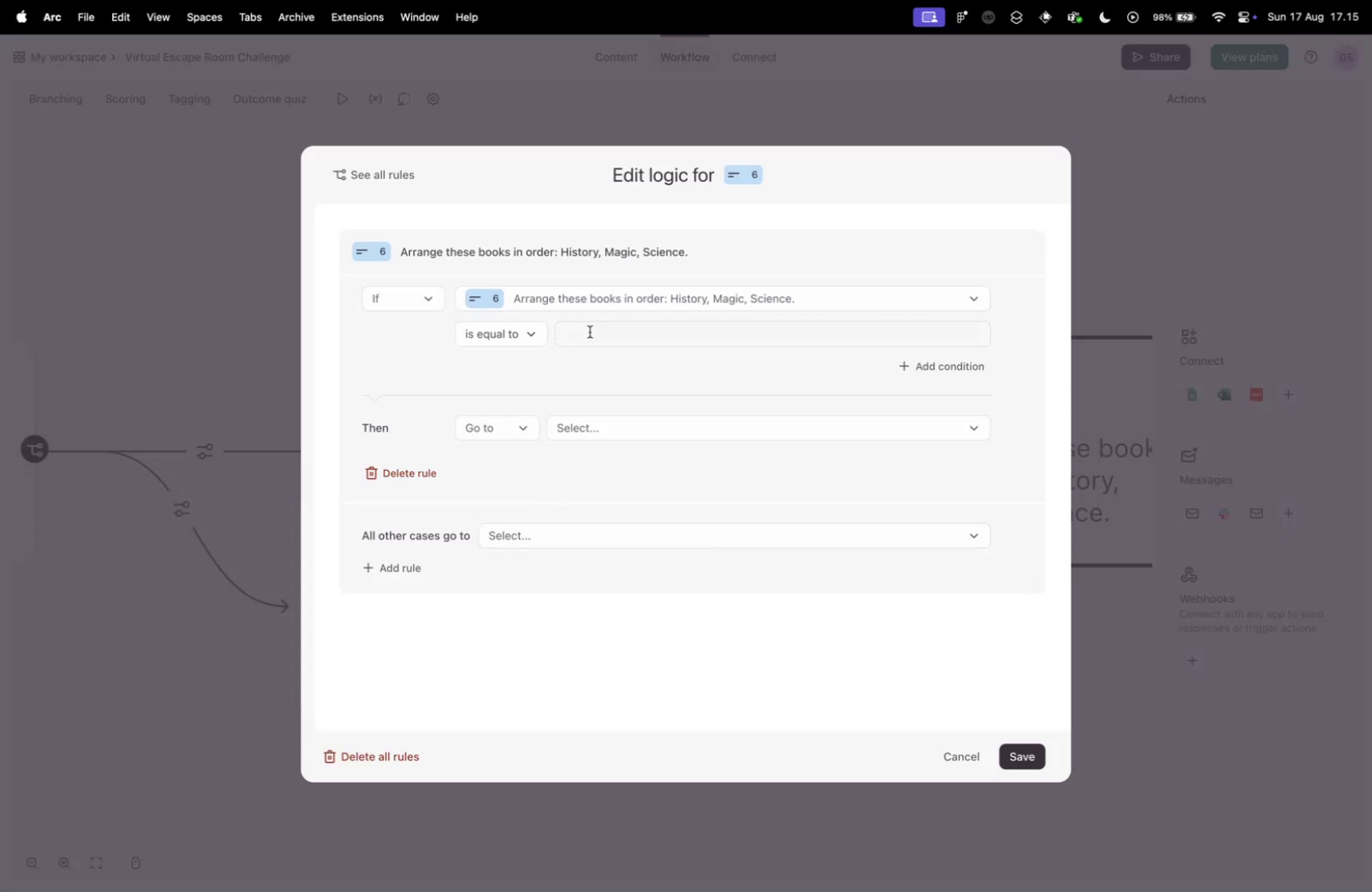 
left_click([588, 329])
 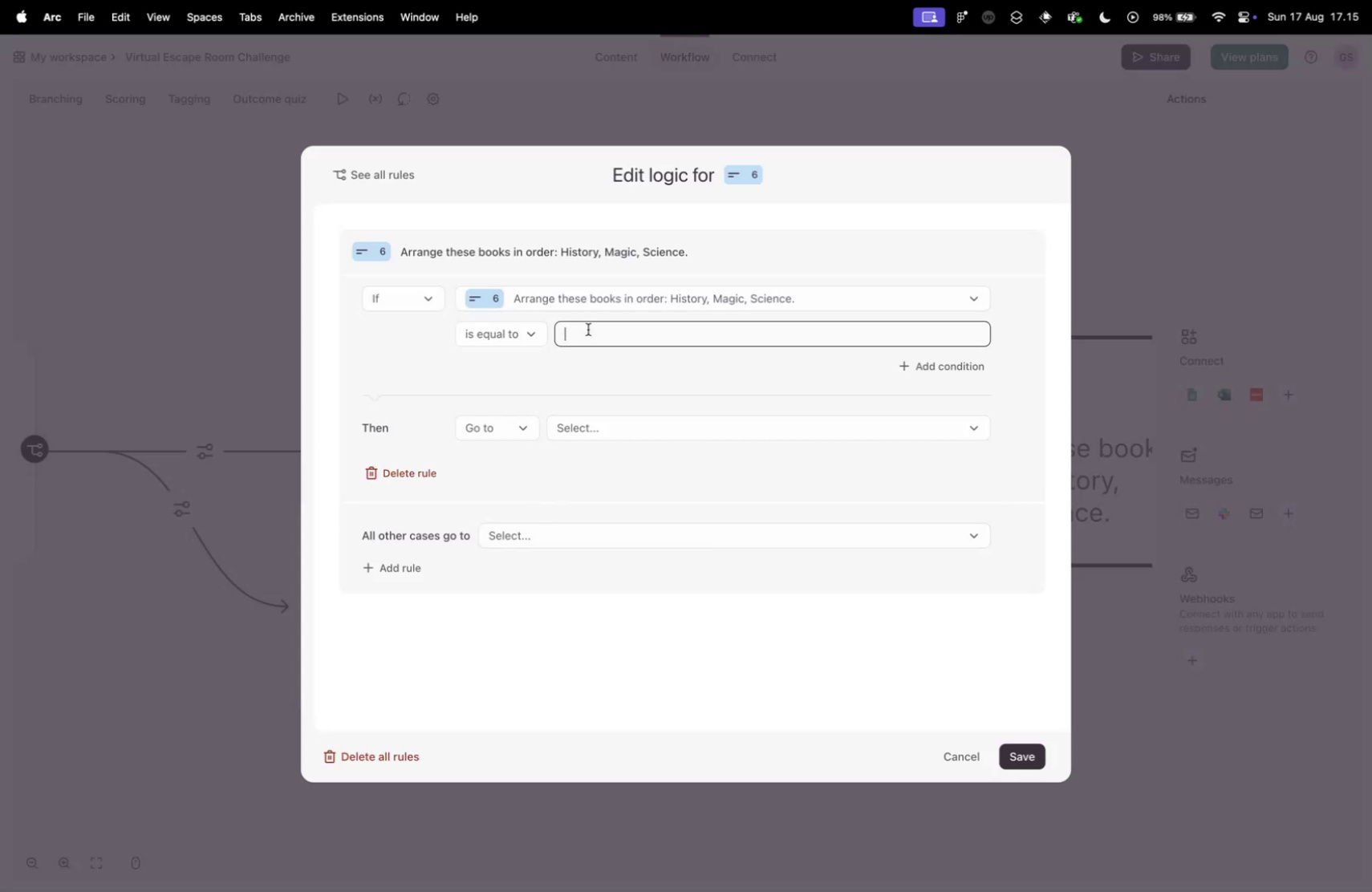 
key(Meta+V)
 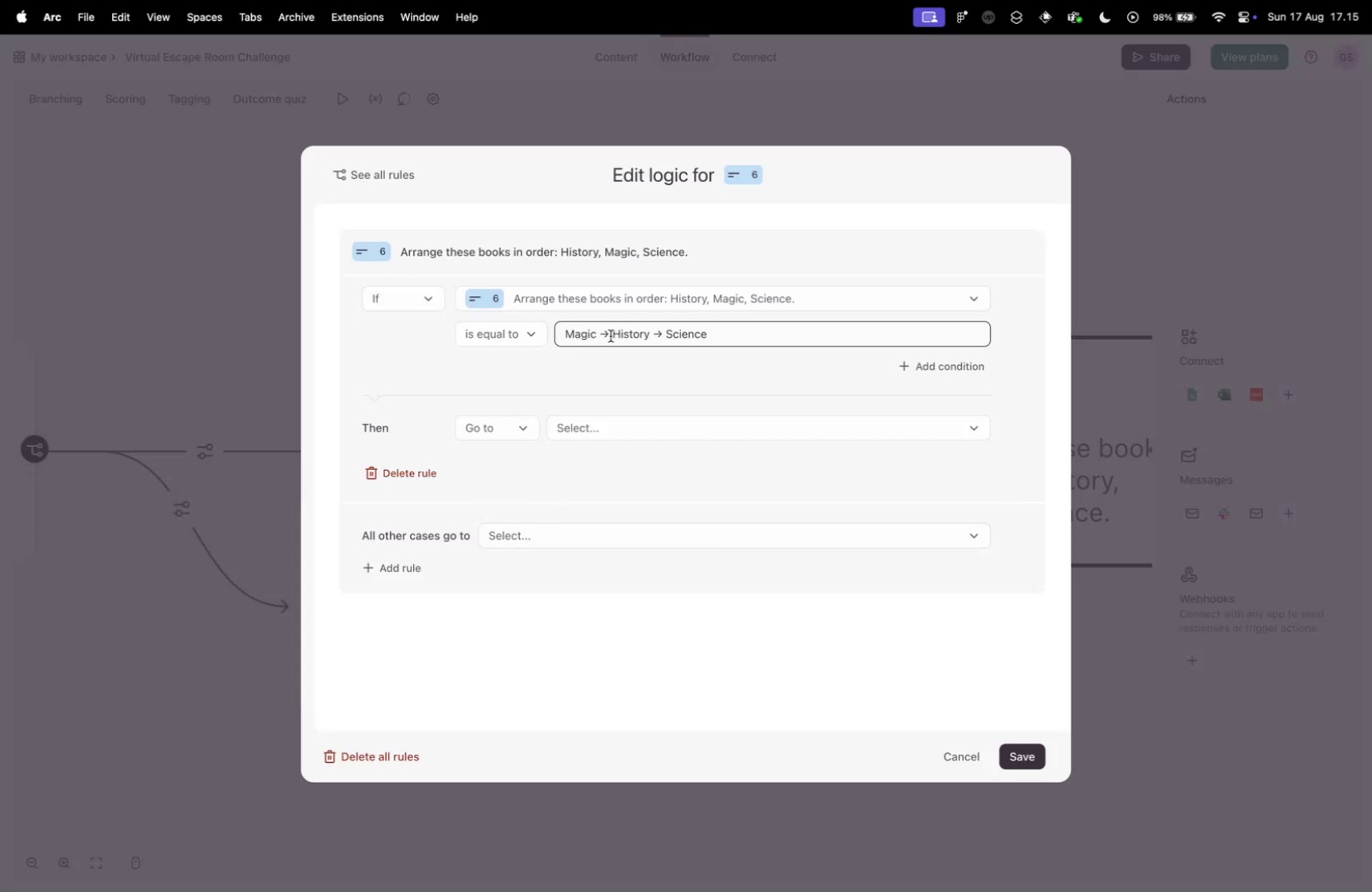 
left_click_drag(start_coordinate=[613, 334], to_coordinate=[595, 335])
 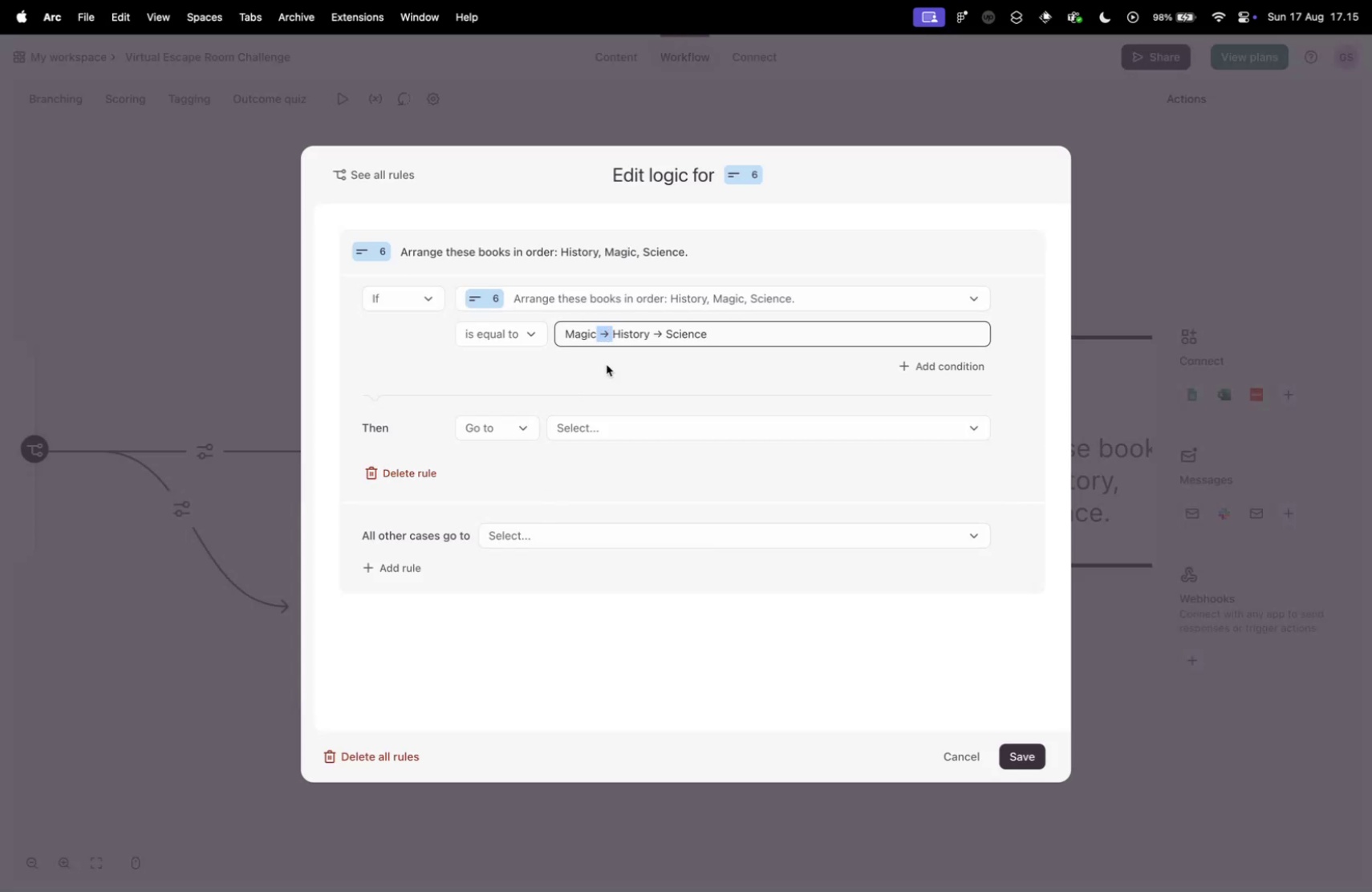 
key(Comma)
 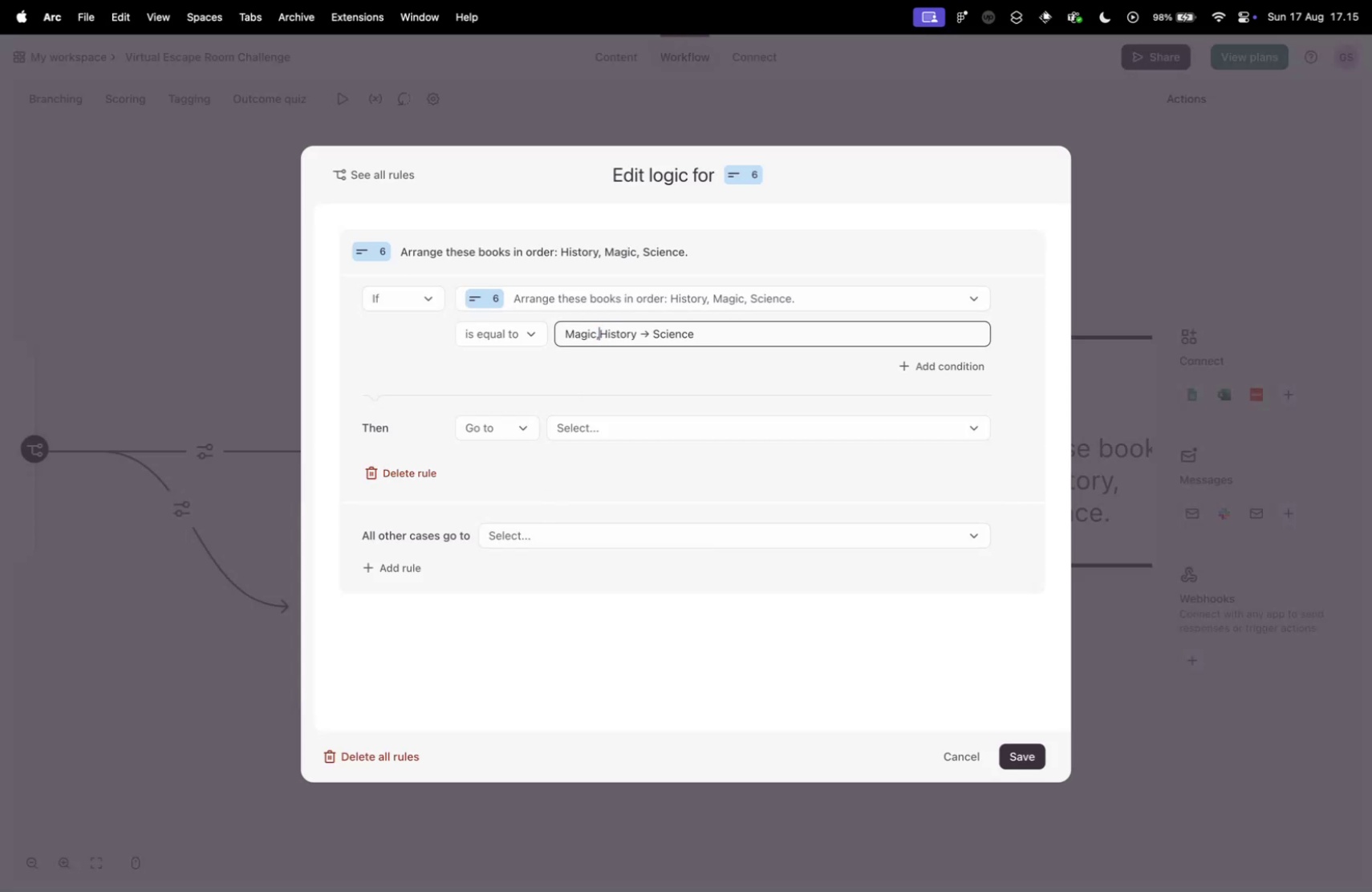 
key(Space)
 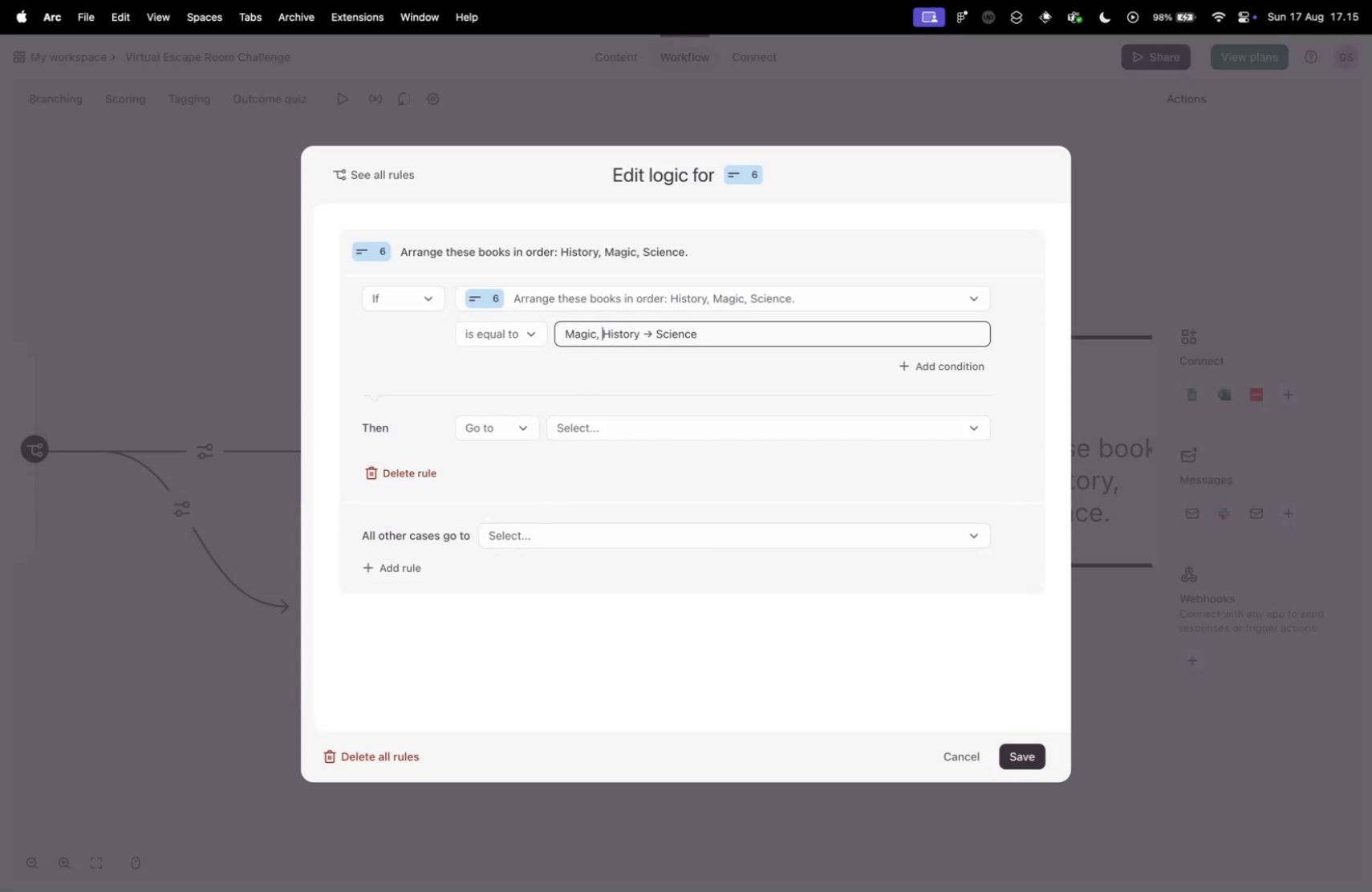 
key(Alt+ArrowRight)
 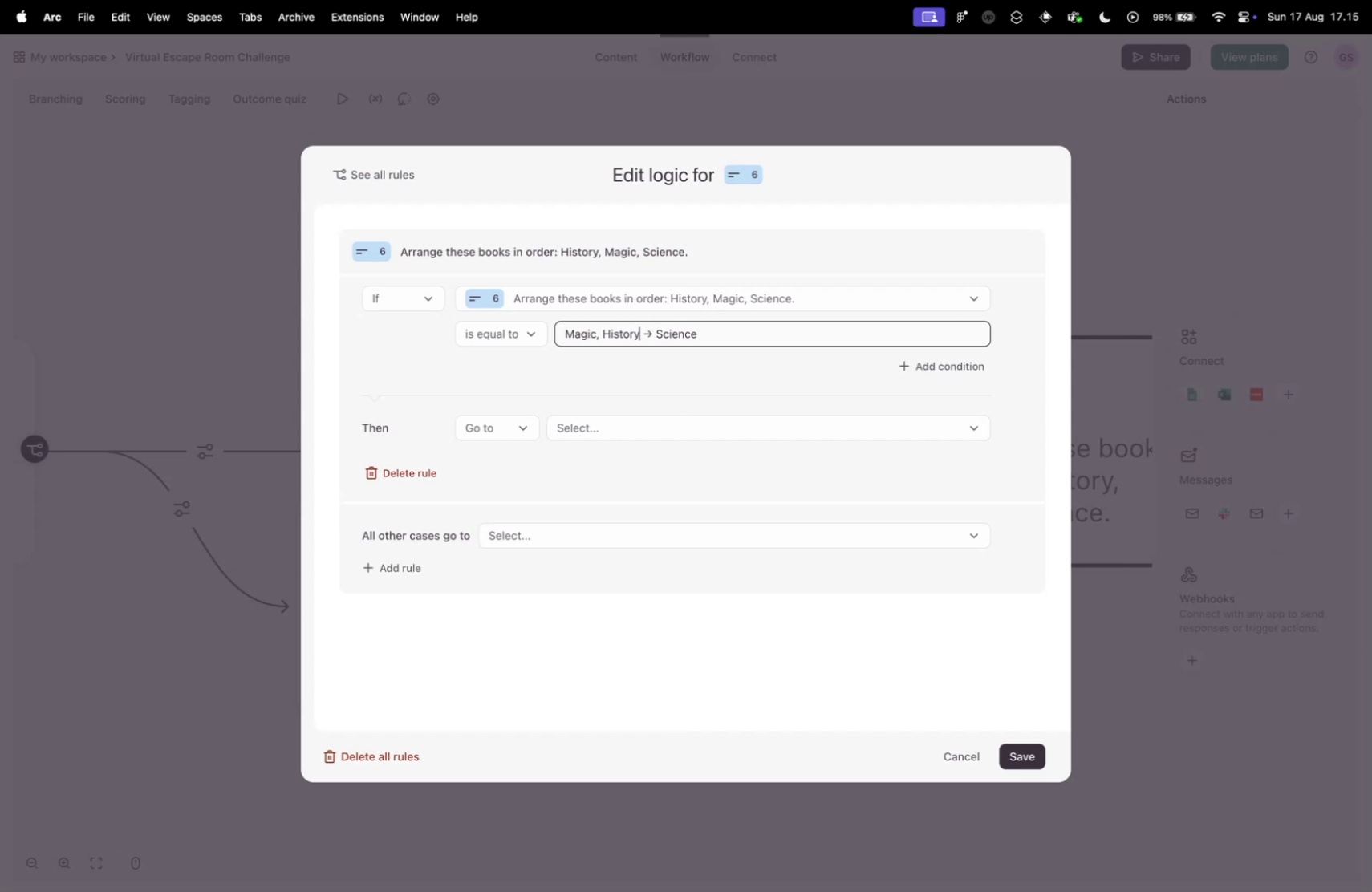 
key(Alt+ArrowRight)
 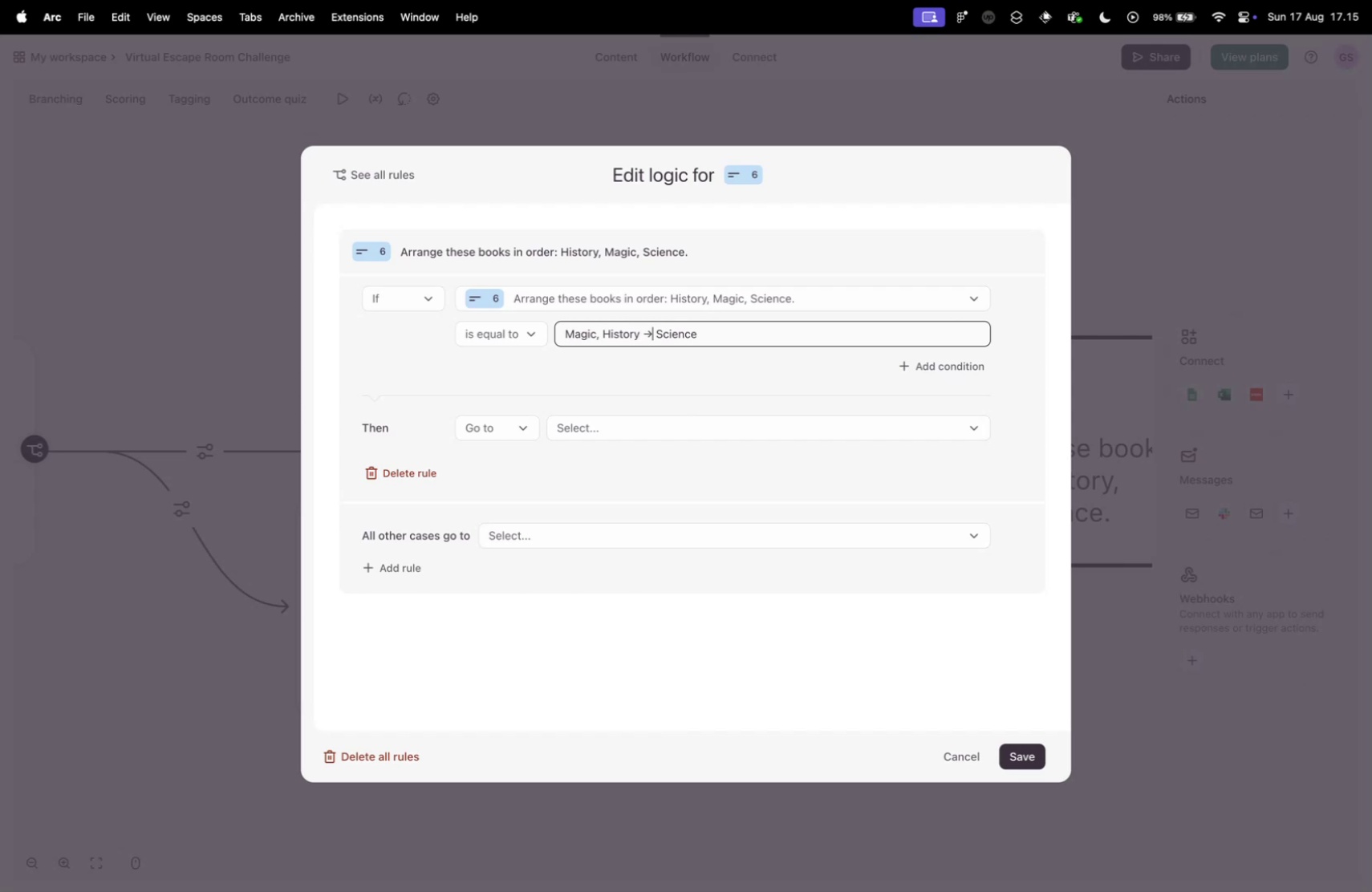 
key(Backspace)
 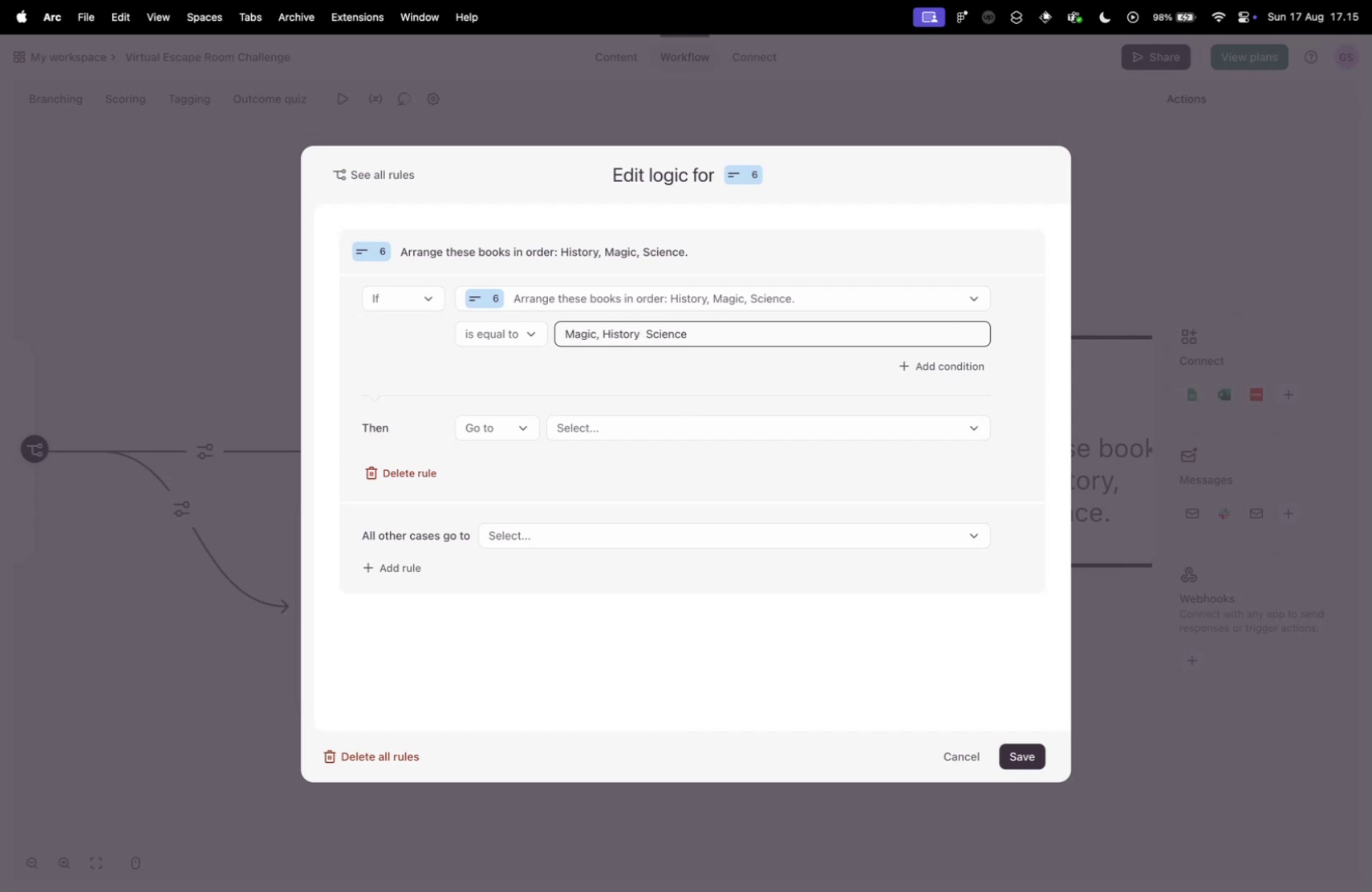 
key(Backspace)
 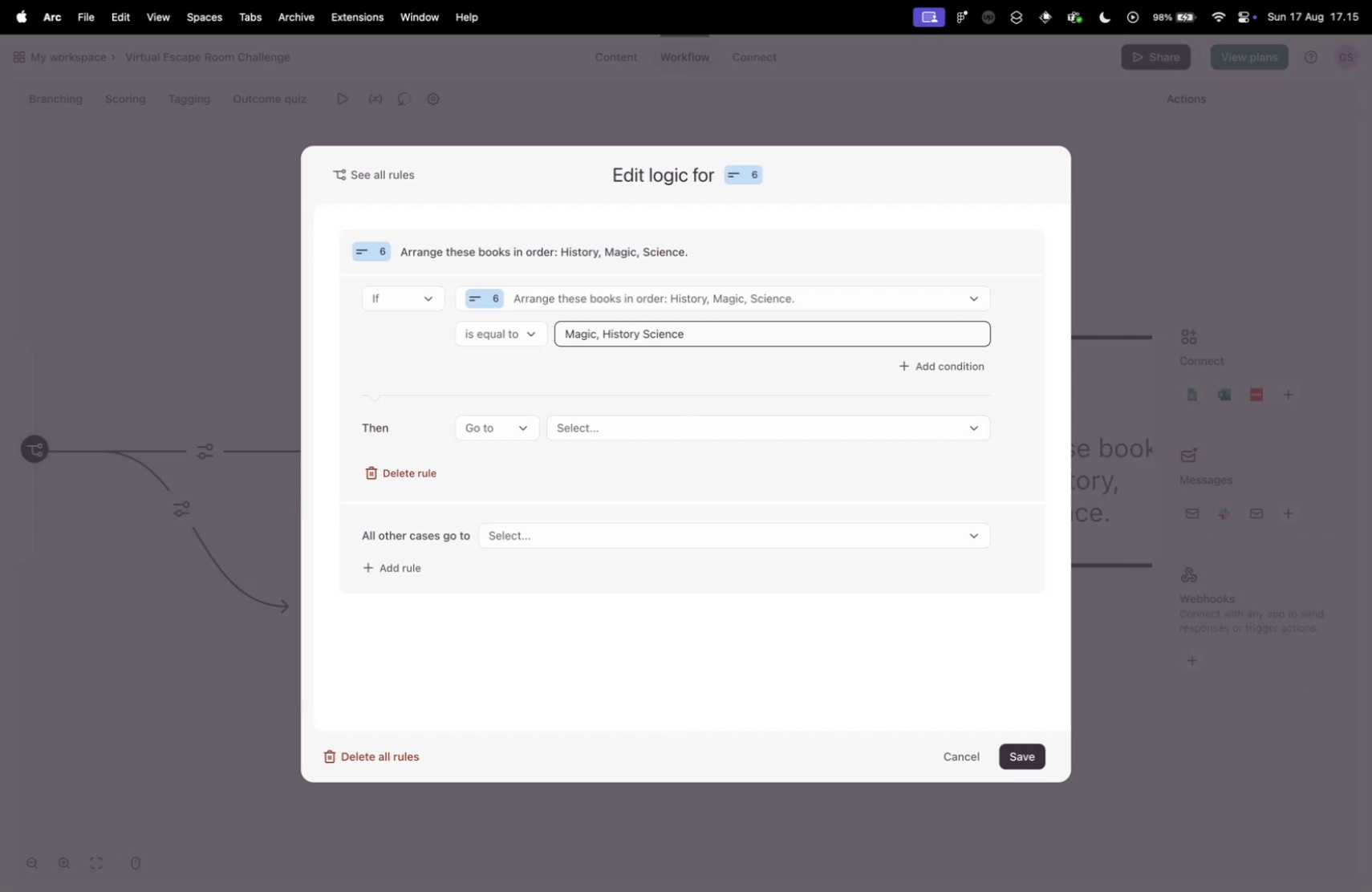 
key(Backspace)
 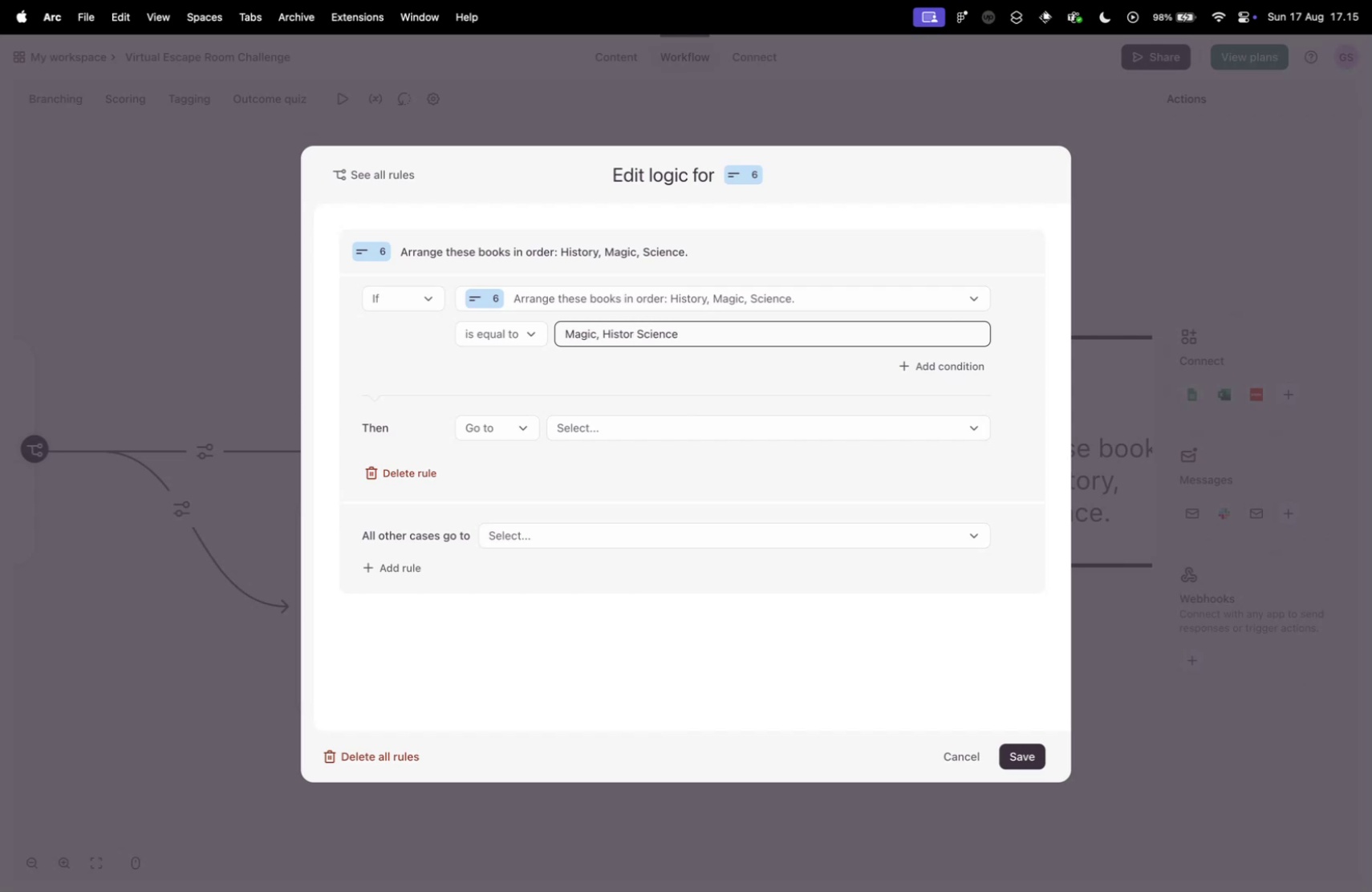 
key(Y)
 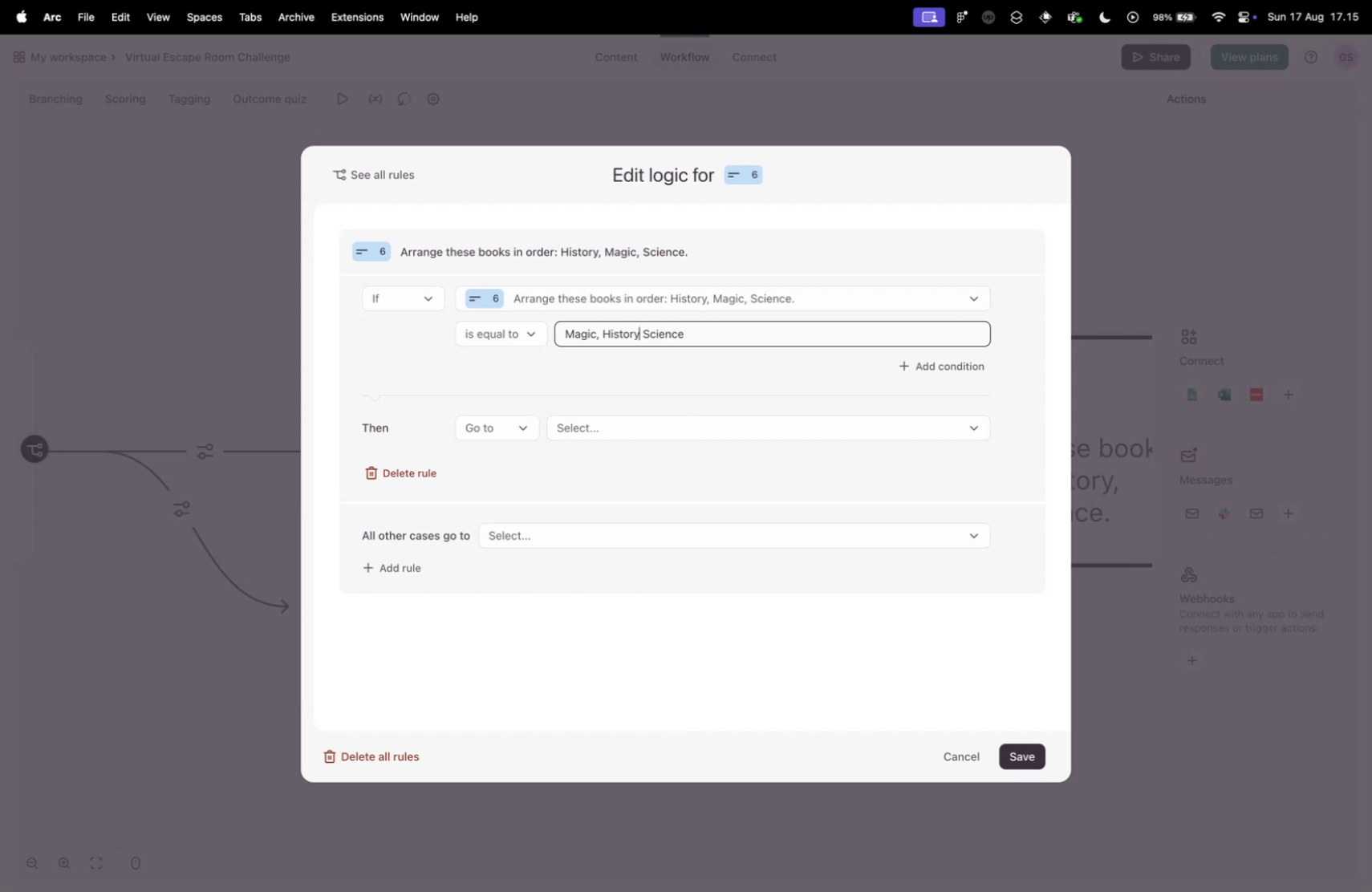 
key(Comma)
 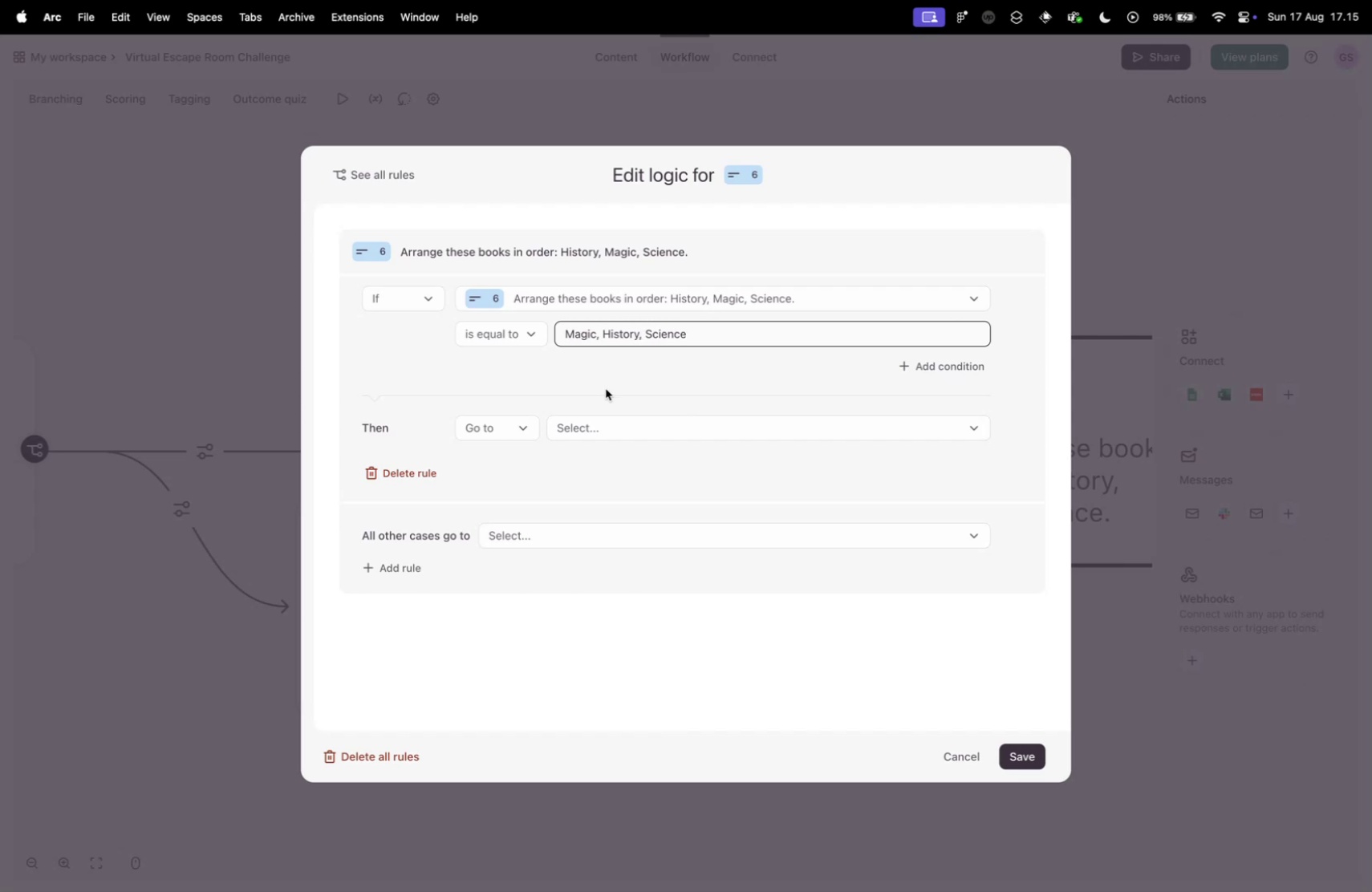 
left_click([605, 387])
 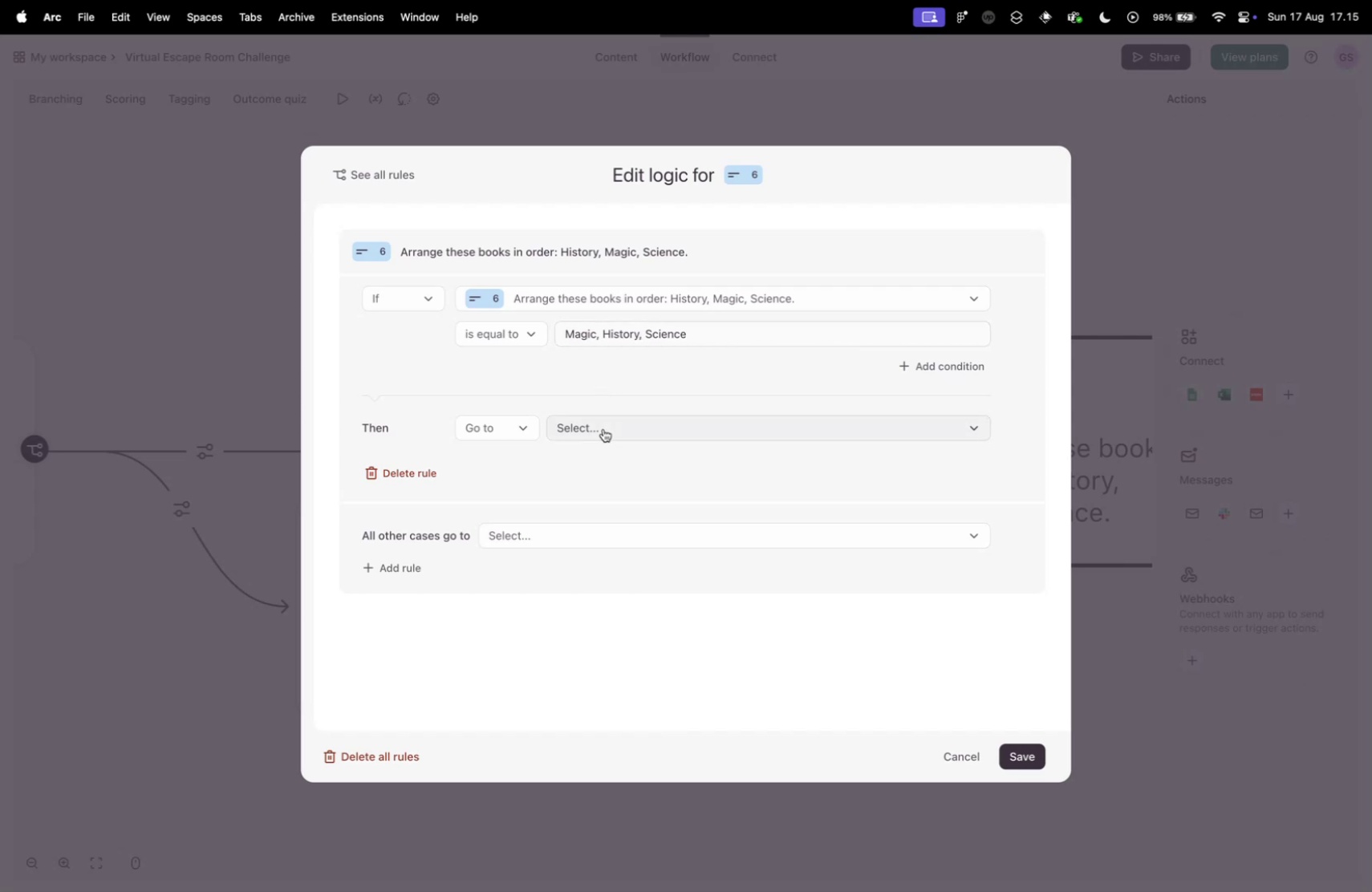 
left_click([497, 431])
 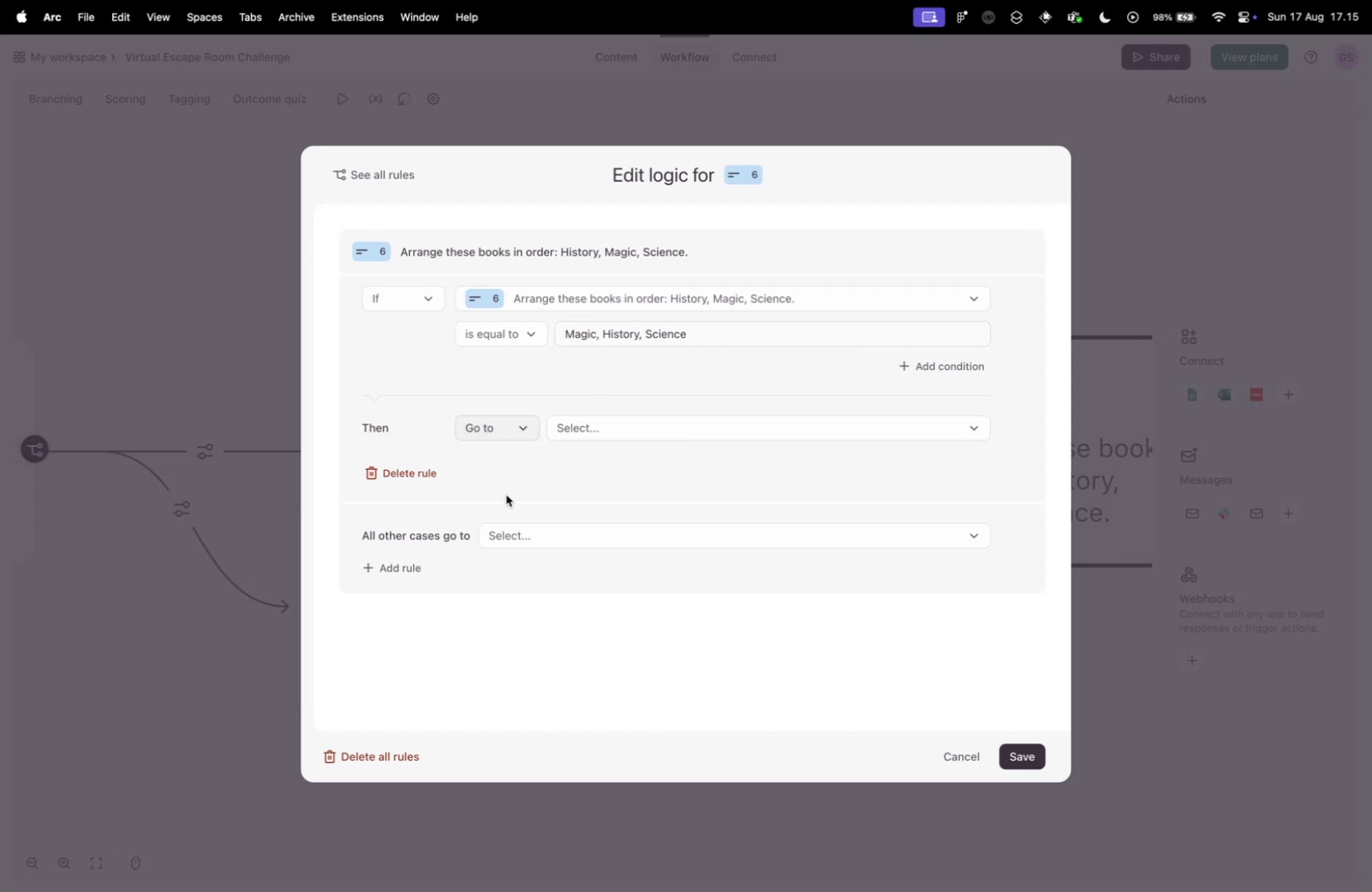 
double_click([607, 427])
 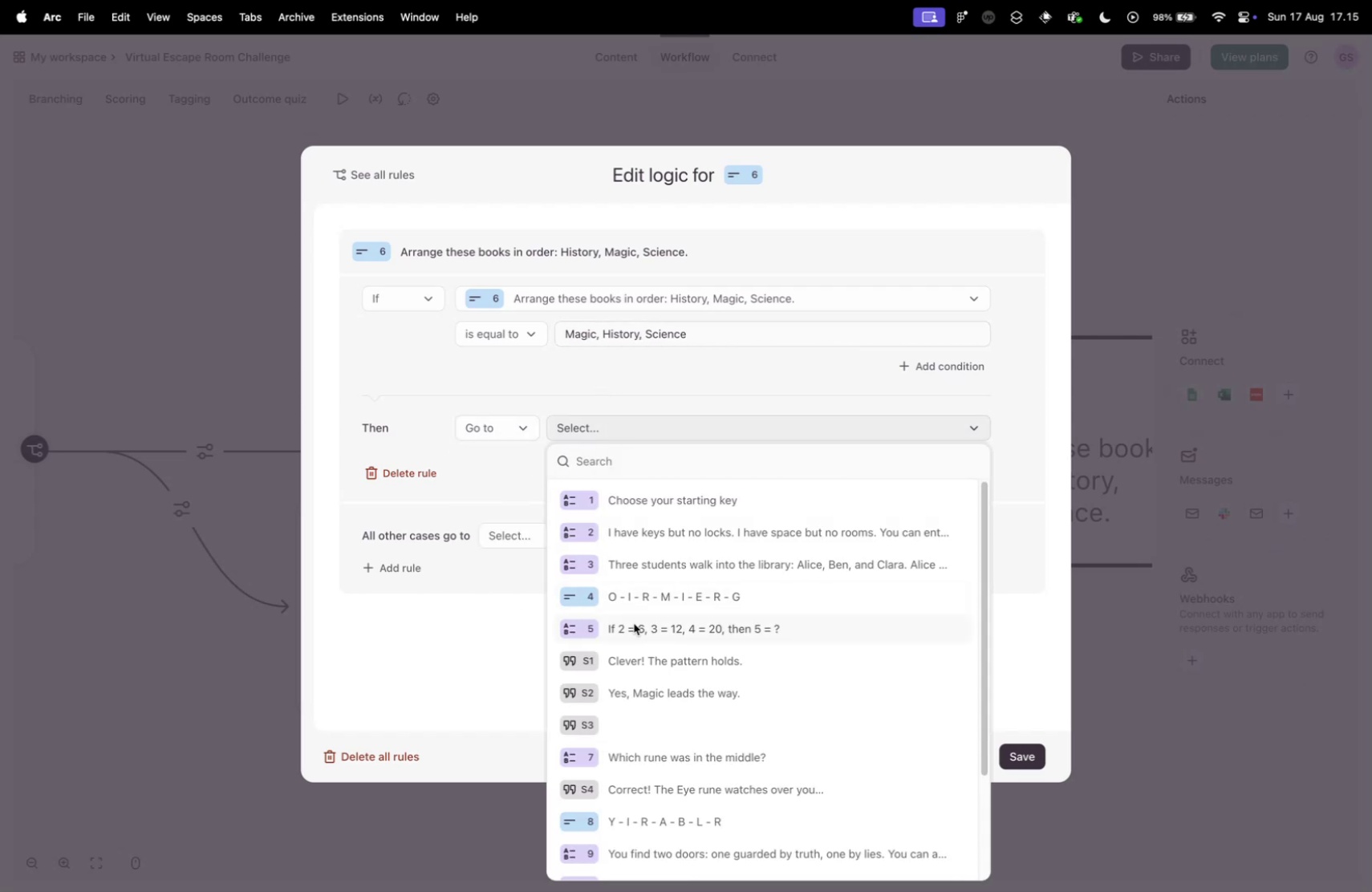 
left_click([645, 655])
 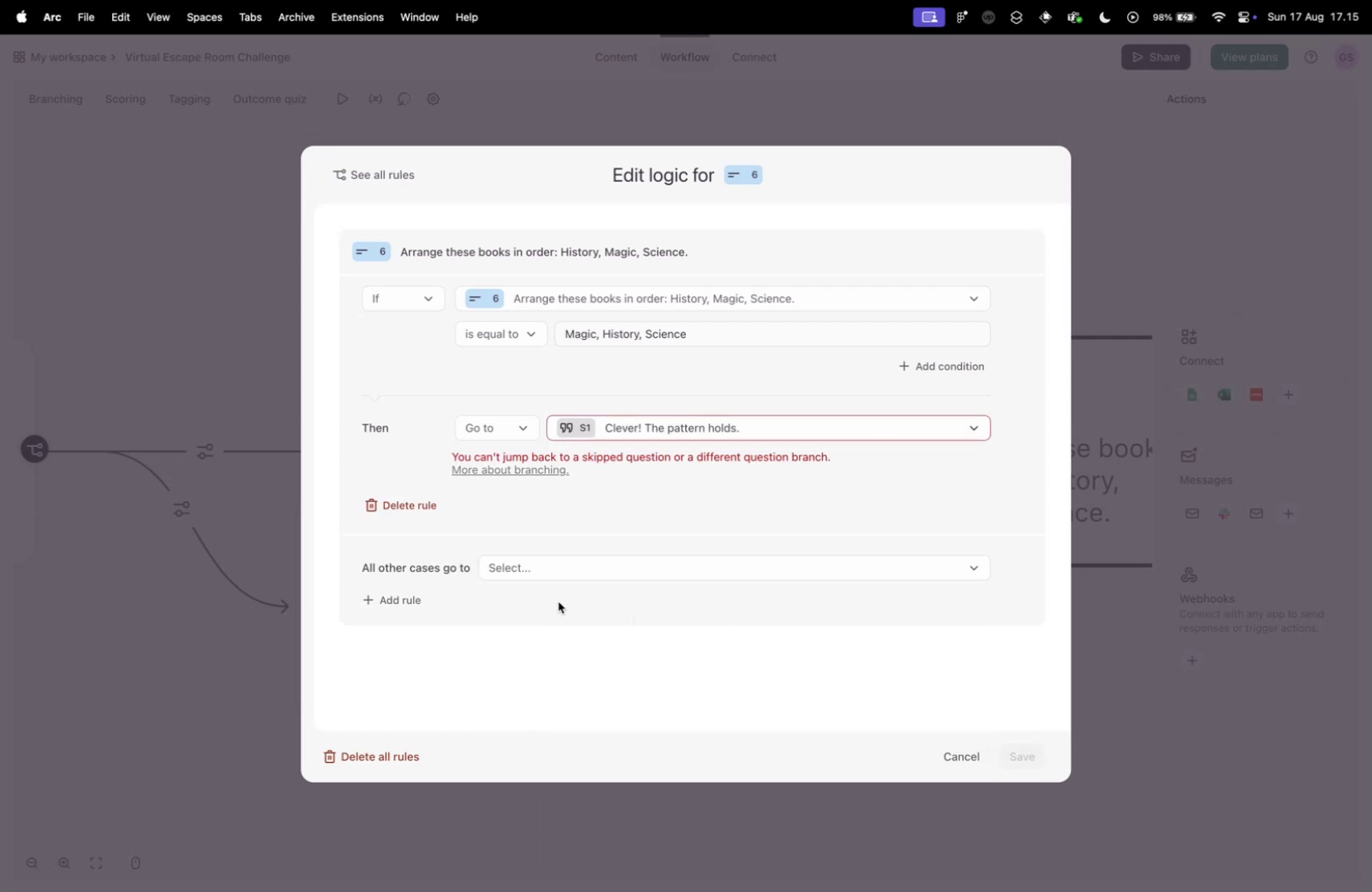 
left_click([683, 428])
 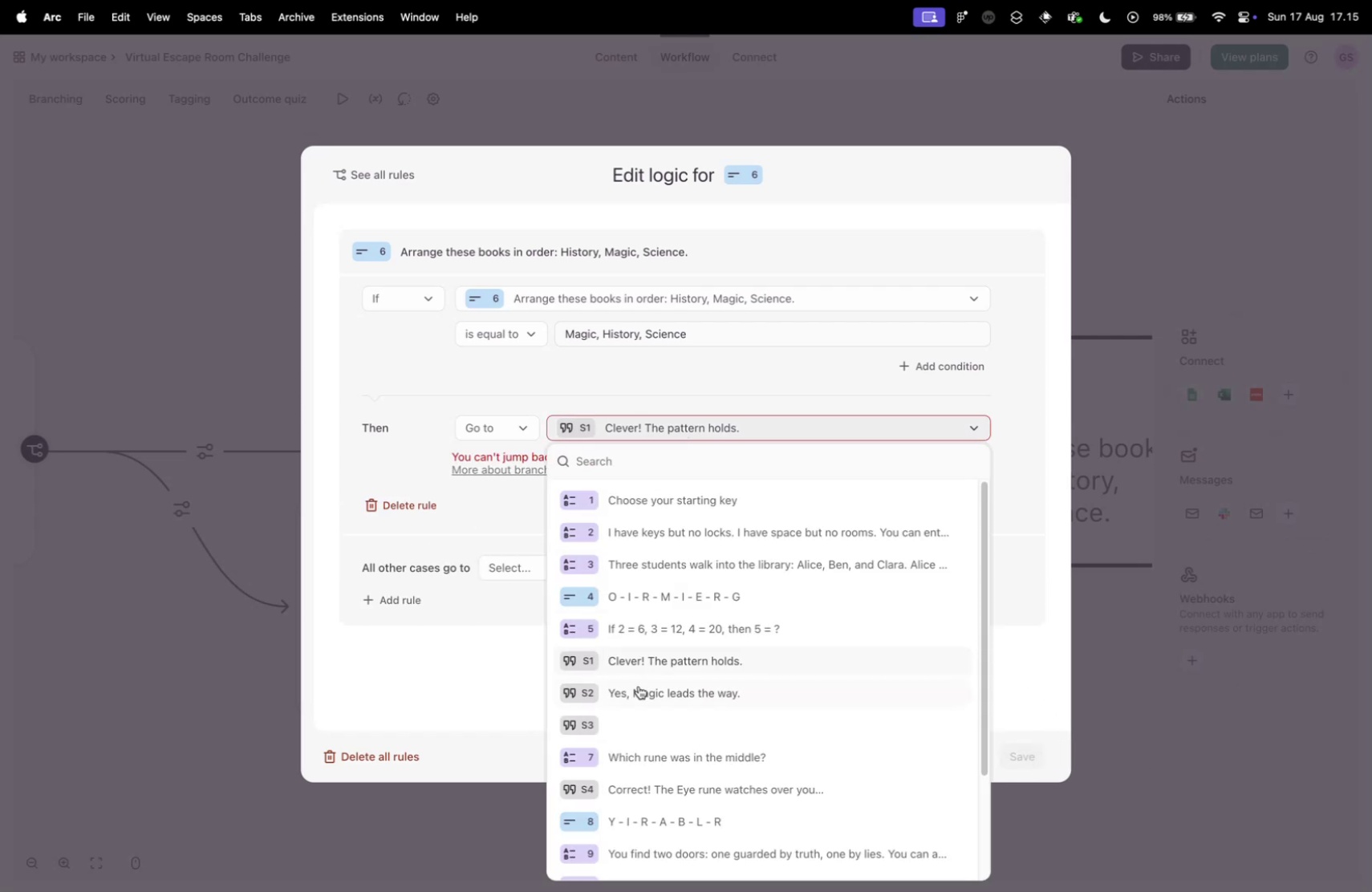 
left_click([639, 685])
 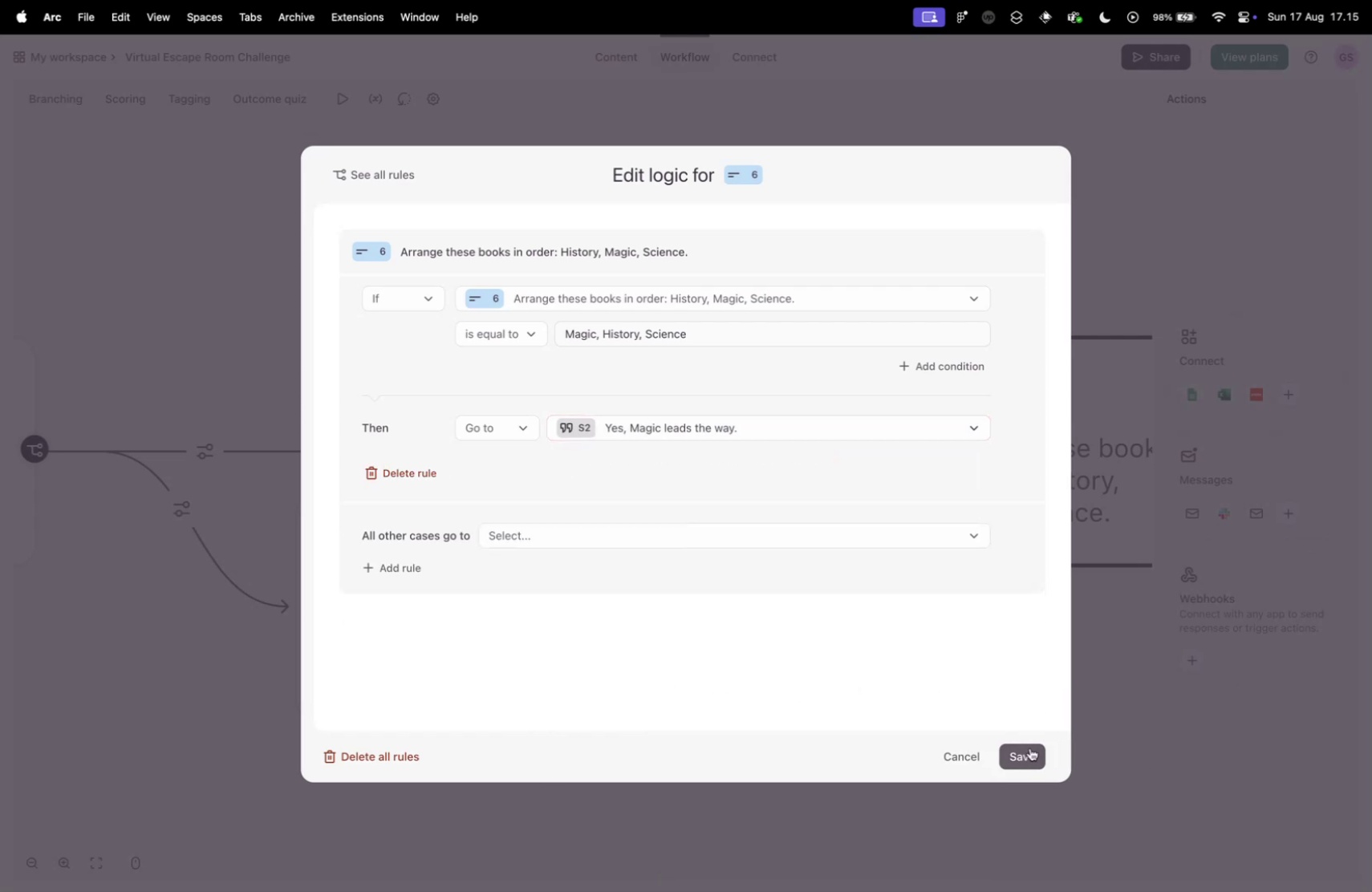 
left_click([1028, 752])
 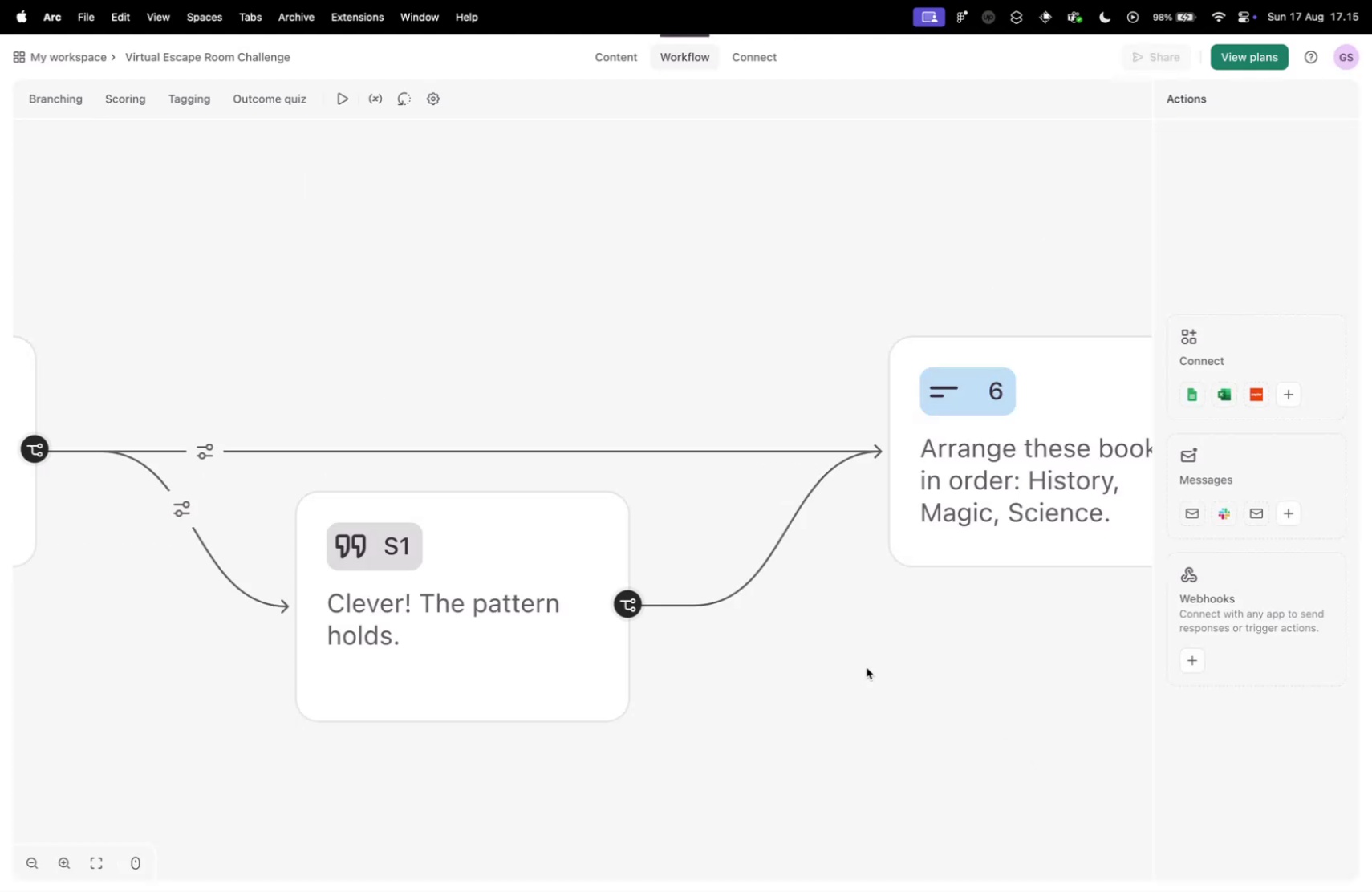 
scroll: coordinate [769, 583], scroll_direction: down, amount: 16.0
 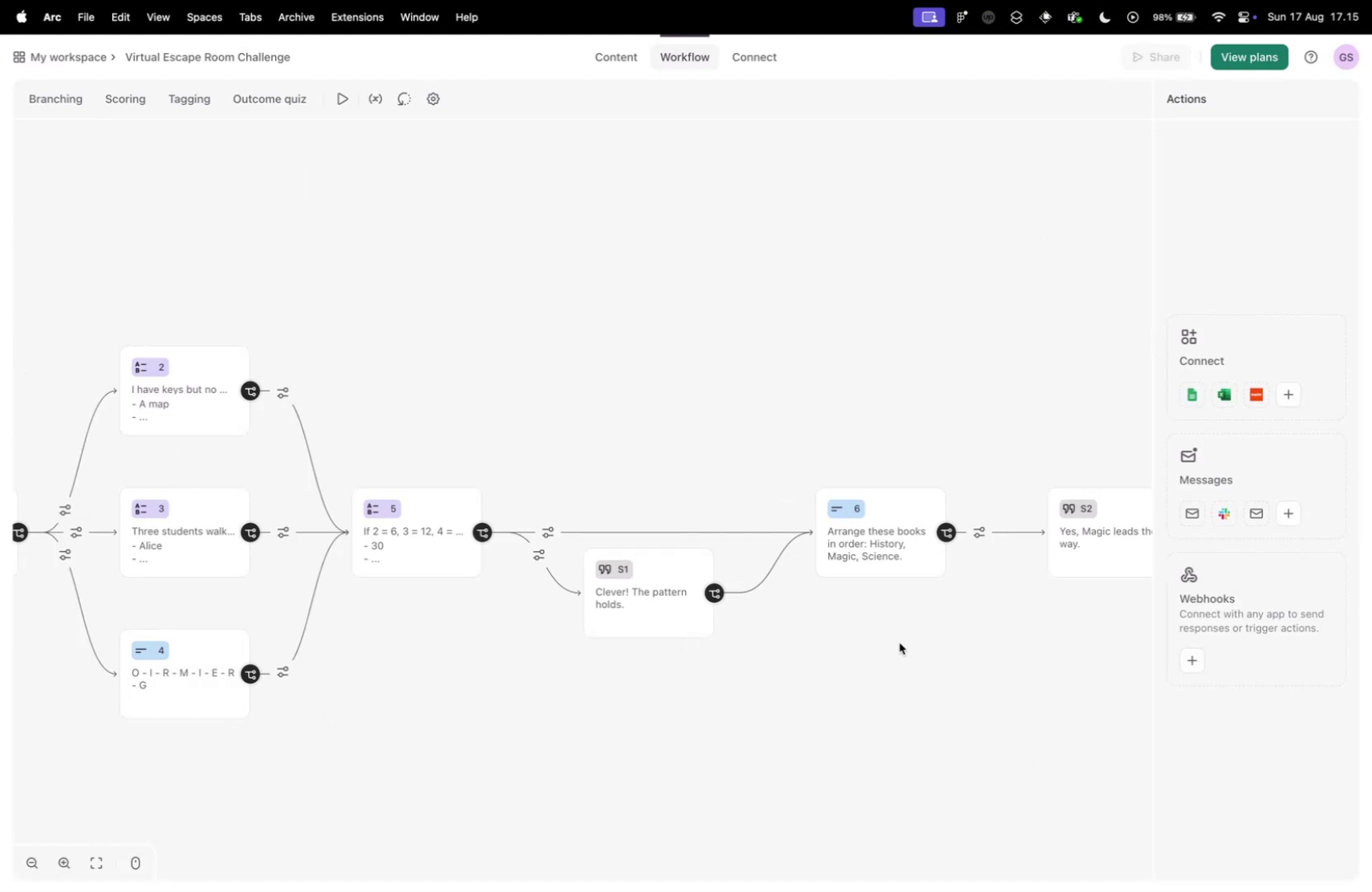 
left_click_drag(start_coordinate=[897, 636], to_coordinate=[668, 554])
 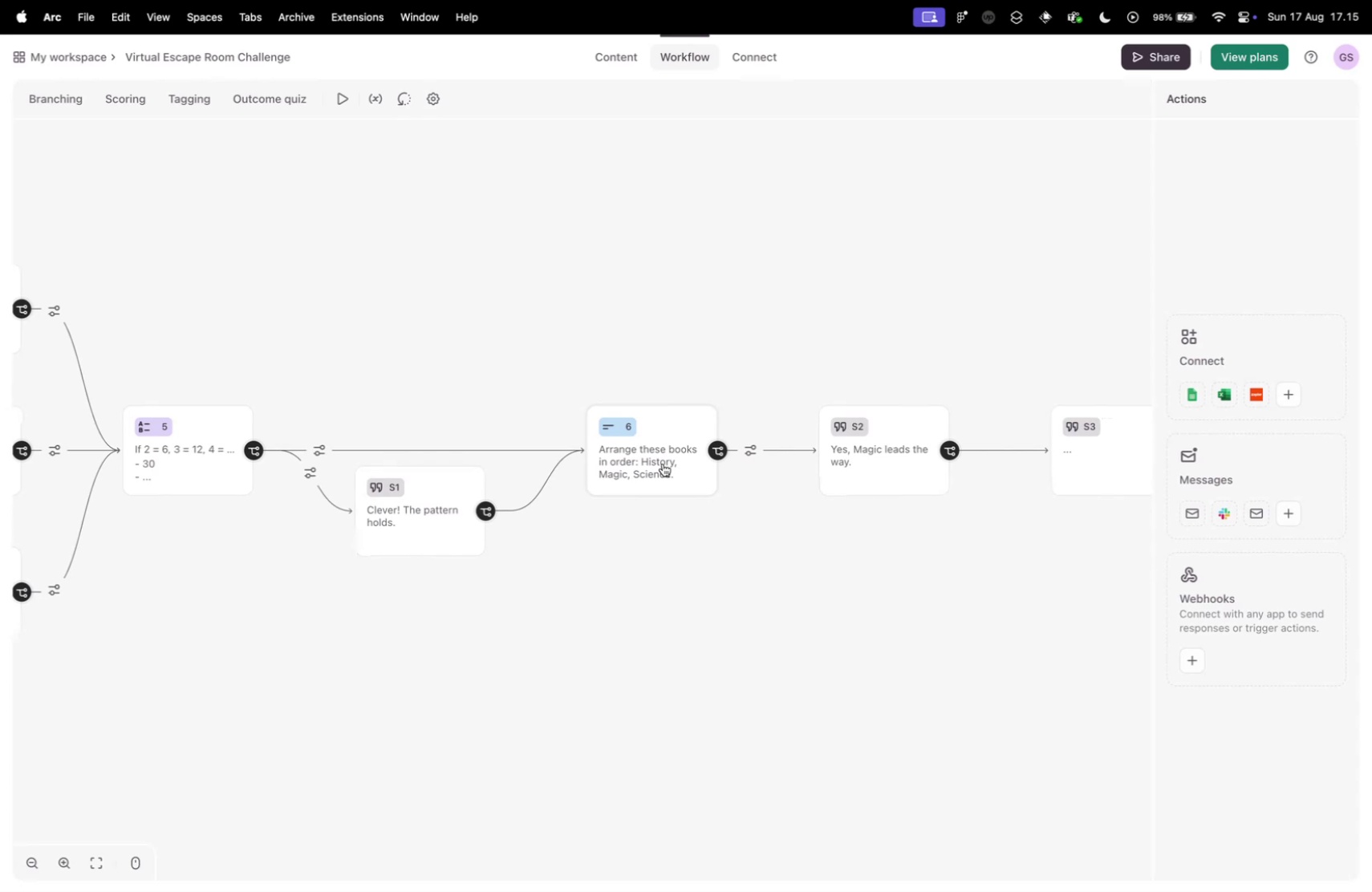 
left_click([663, 463])
 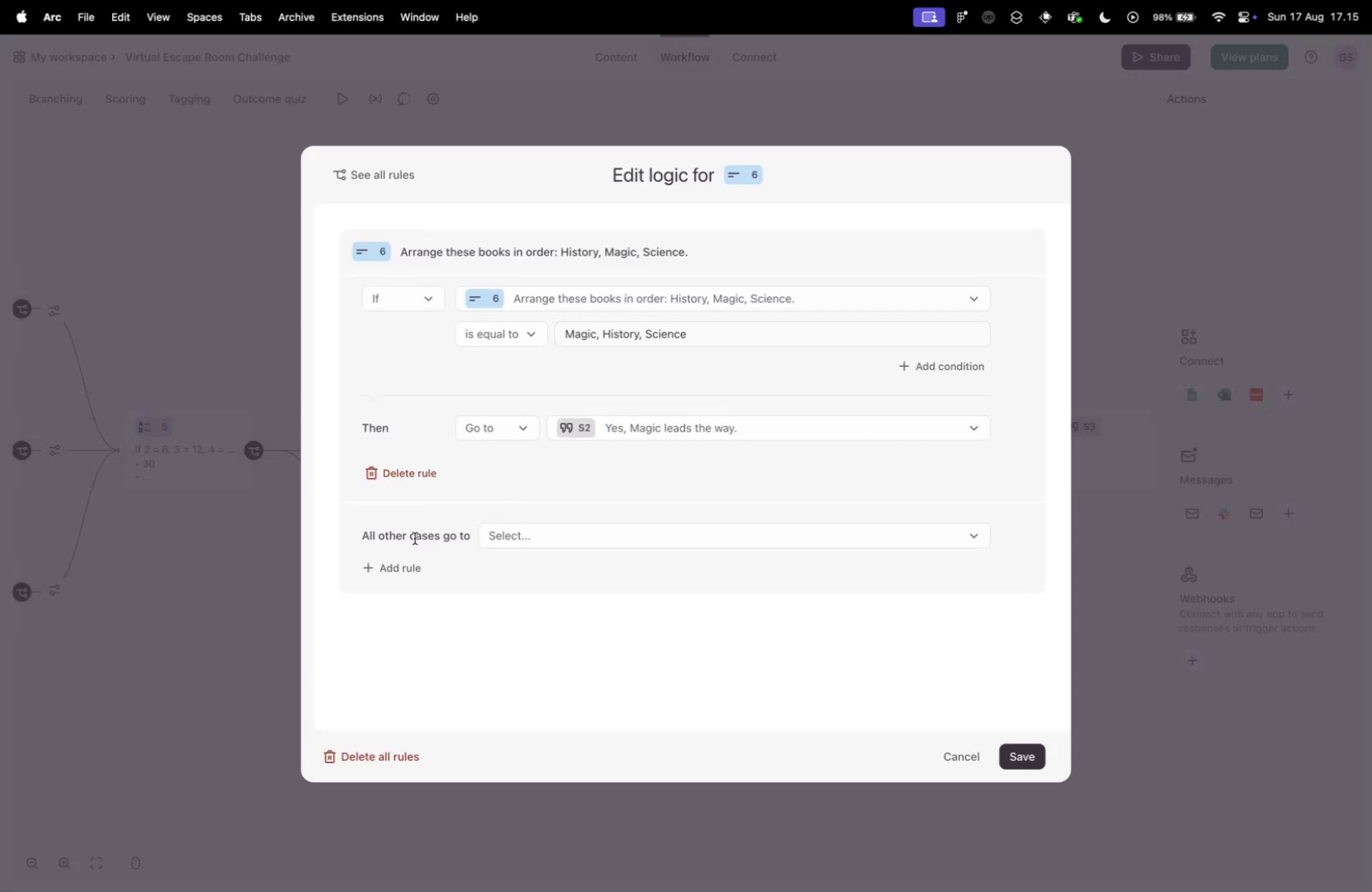 
left_click([603, 529])
 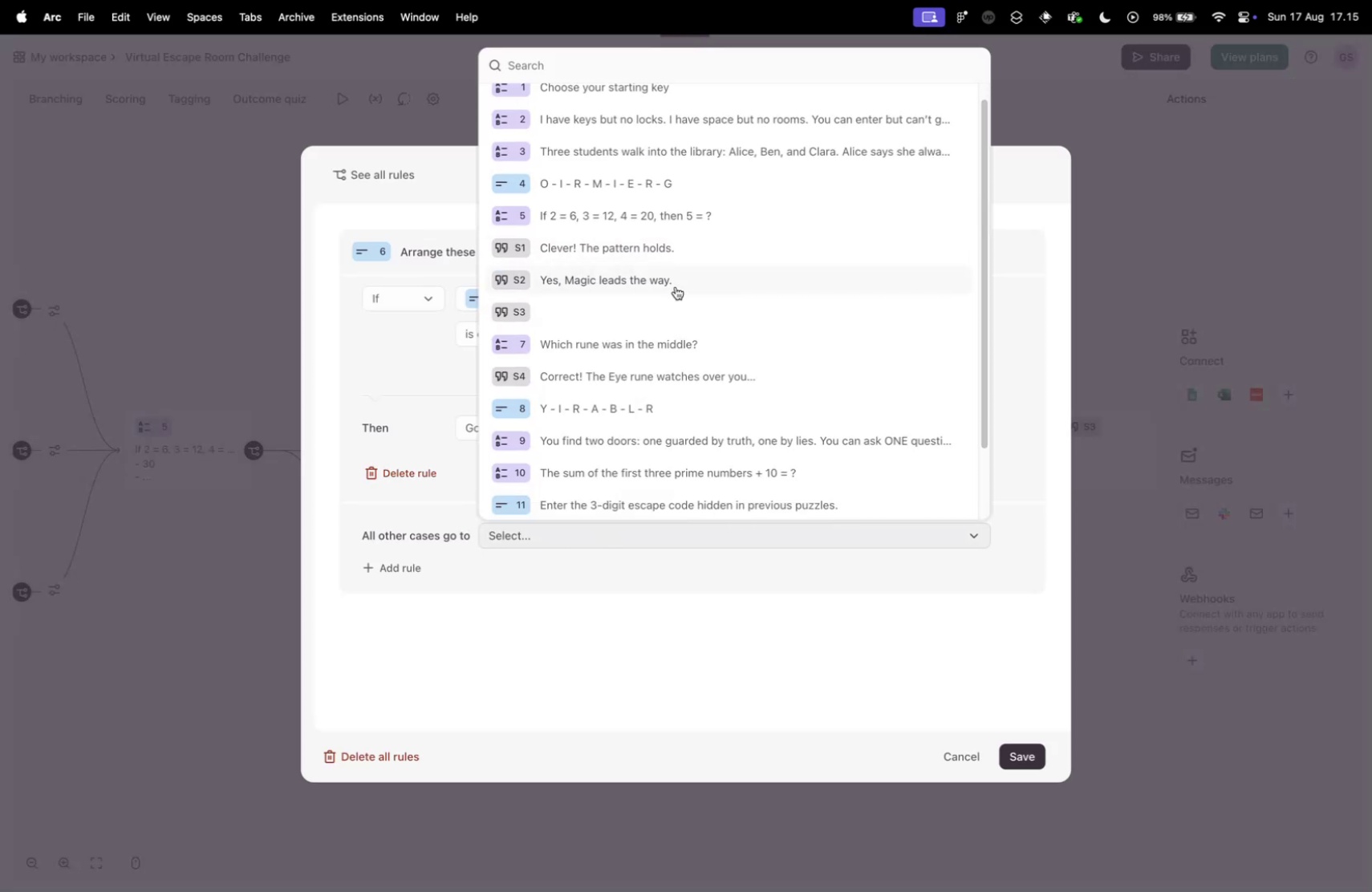 
left_click([667, 322])
 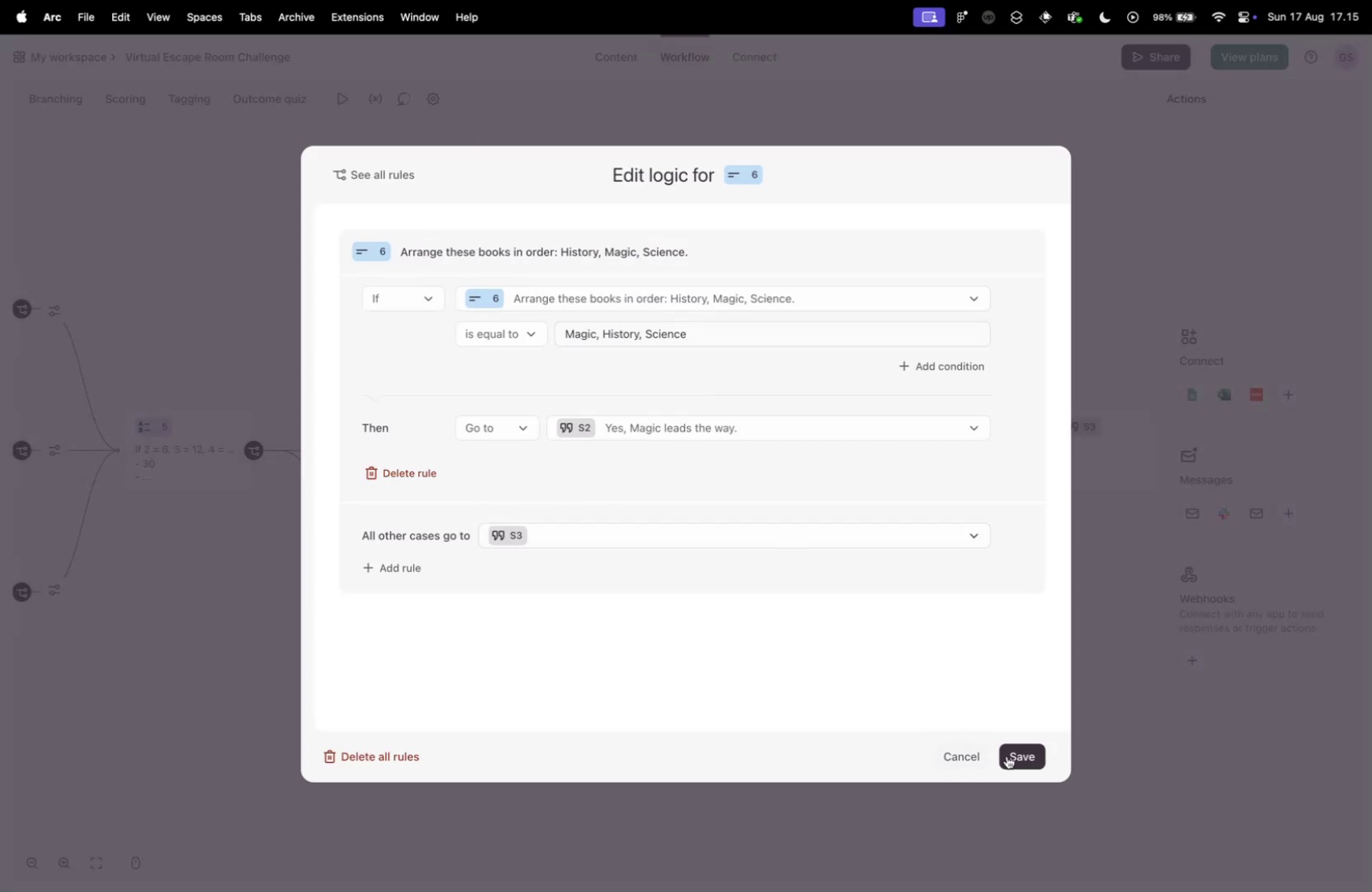 
left_click([1023, 756])
 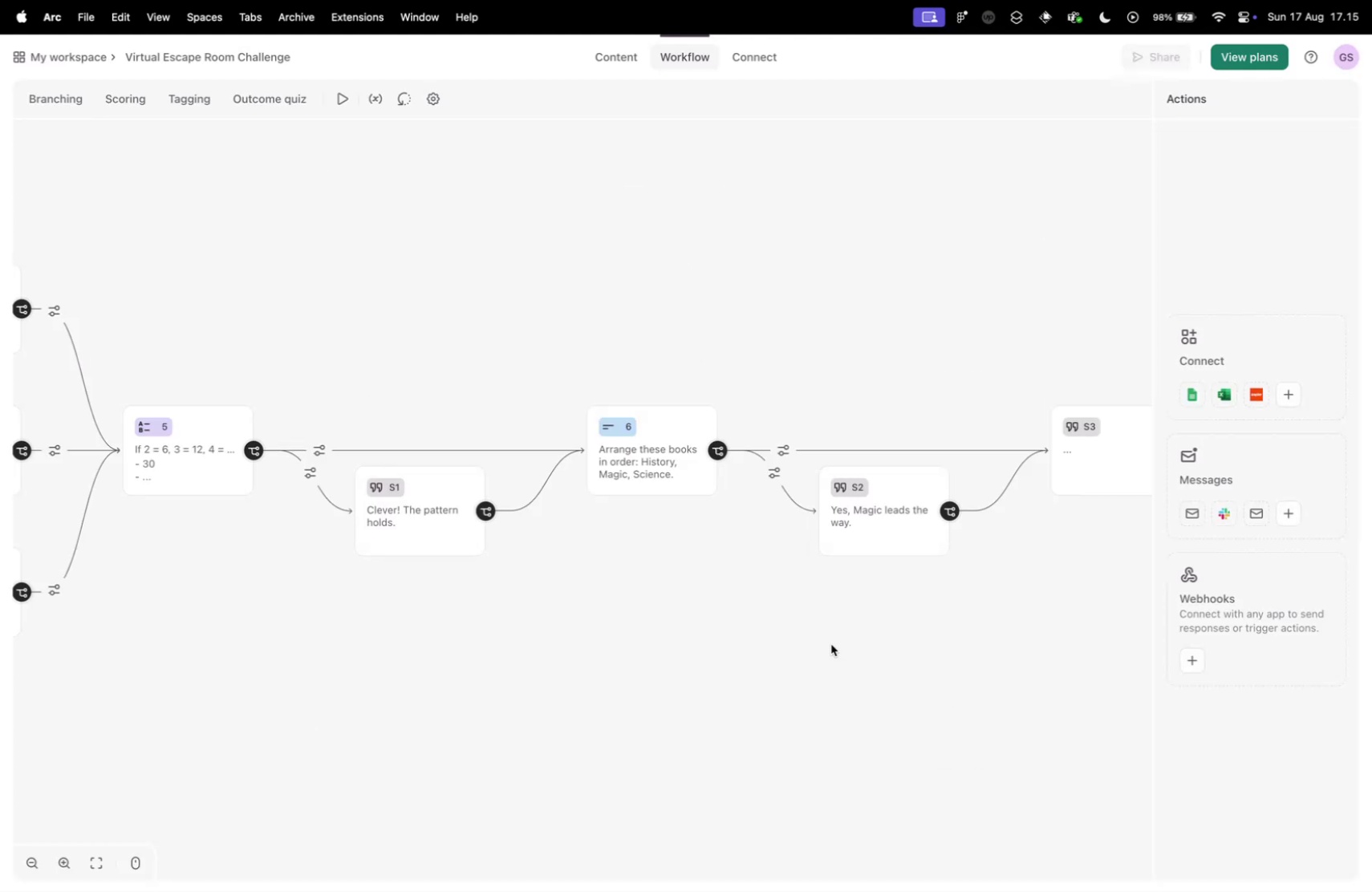 
left_click_drag(start_coordinate=[954, 652], to_coordinate=[645, 582])
 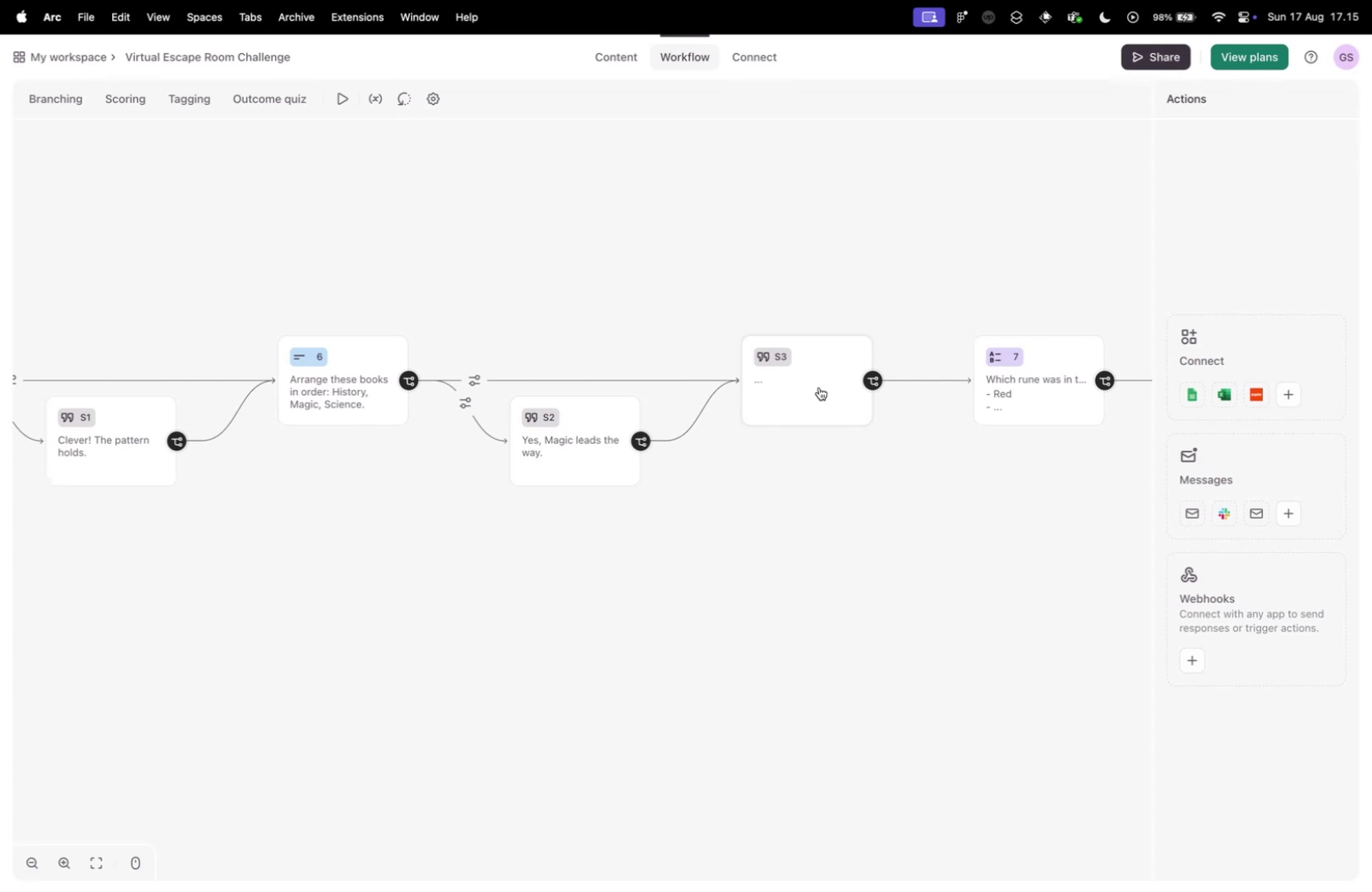 
left_click([819, 387])
 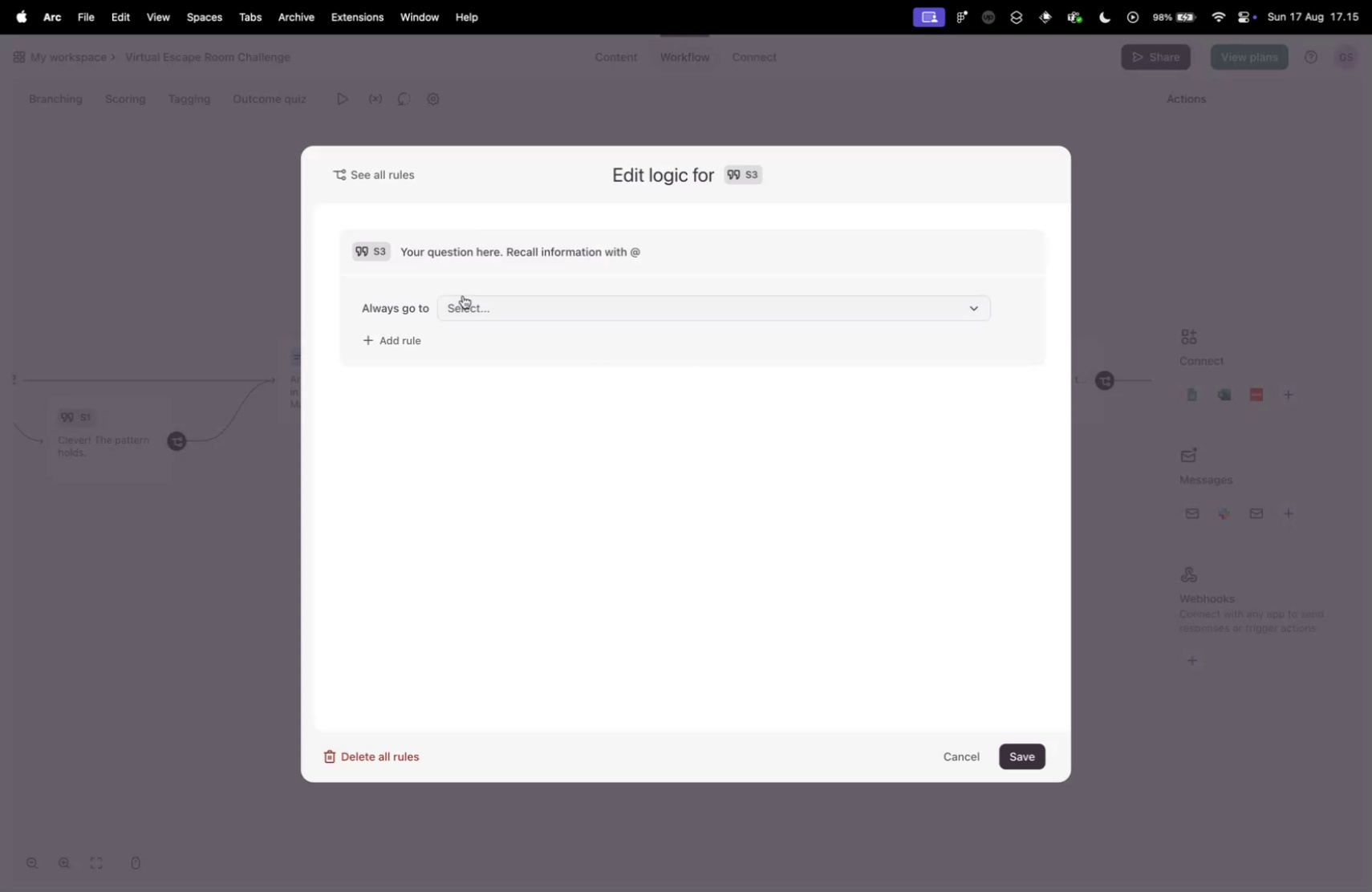 
left_click([465, 302])
 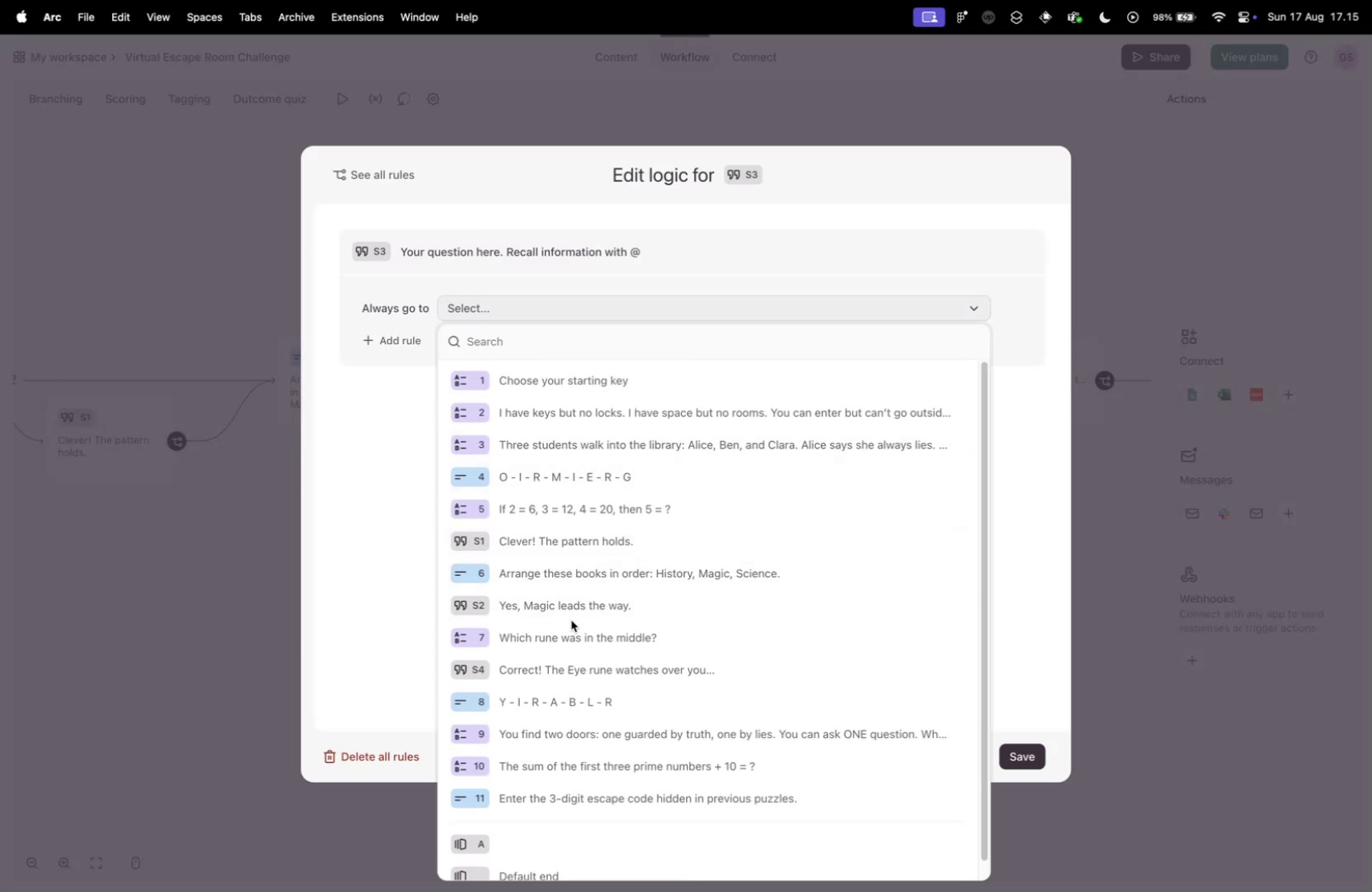 
left_click([579, 634])
 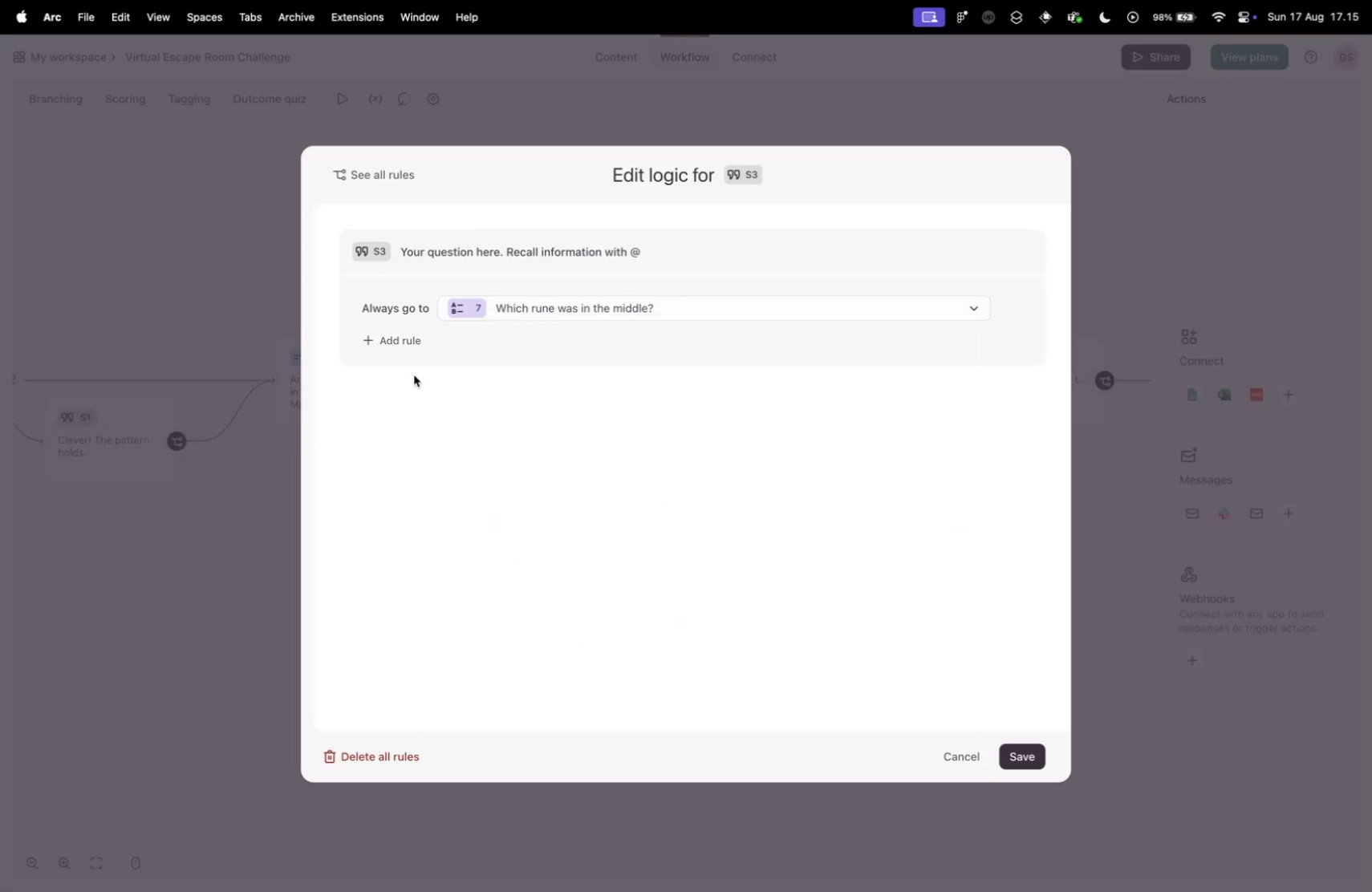 
mouse_move([422, 365])
 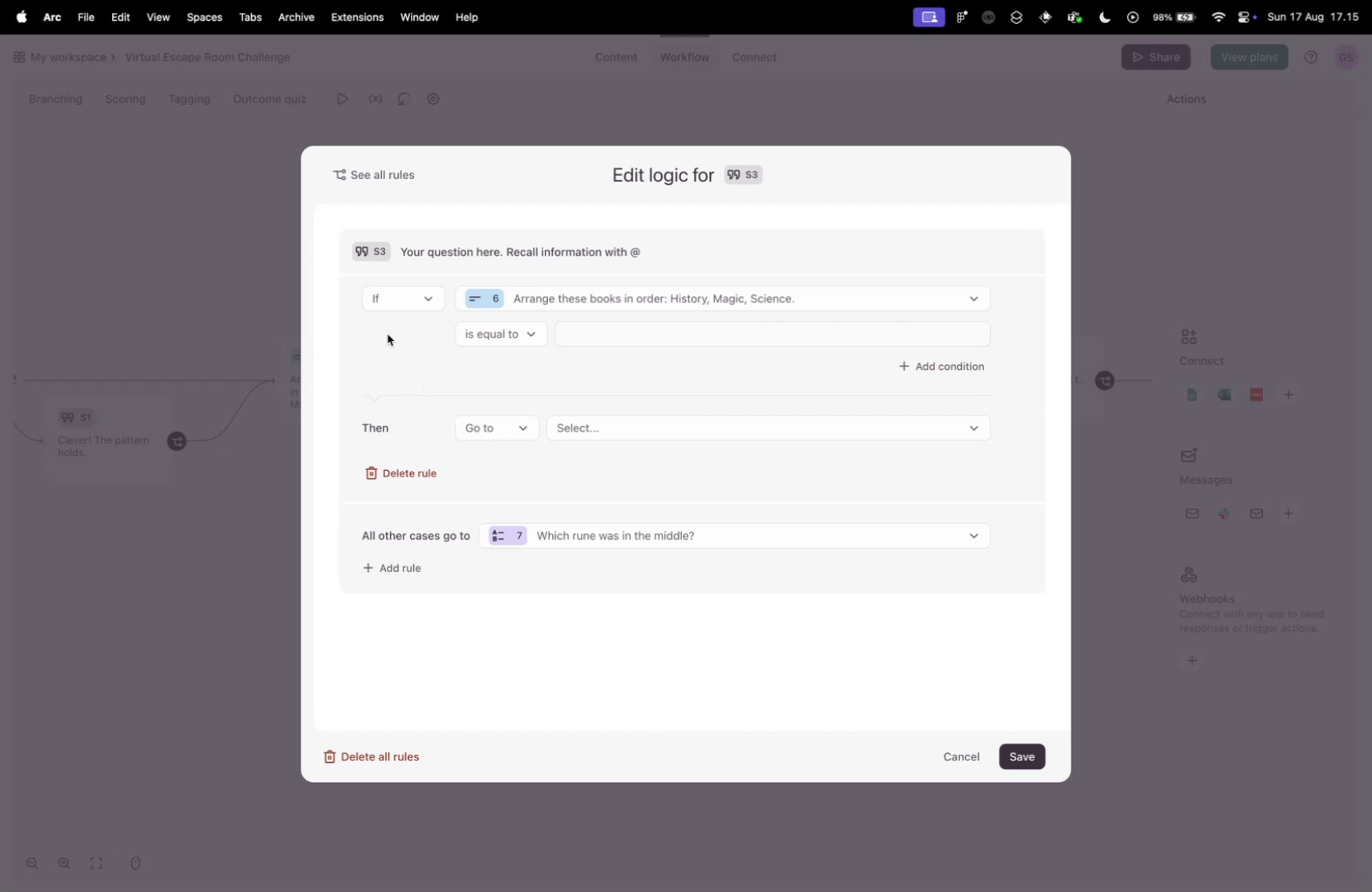 
left_click([428, 292])
 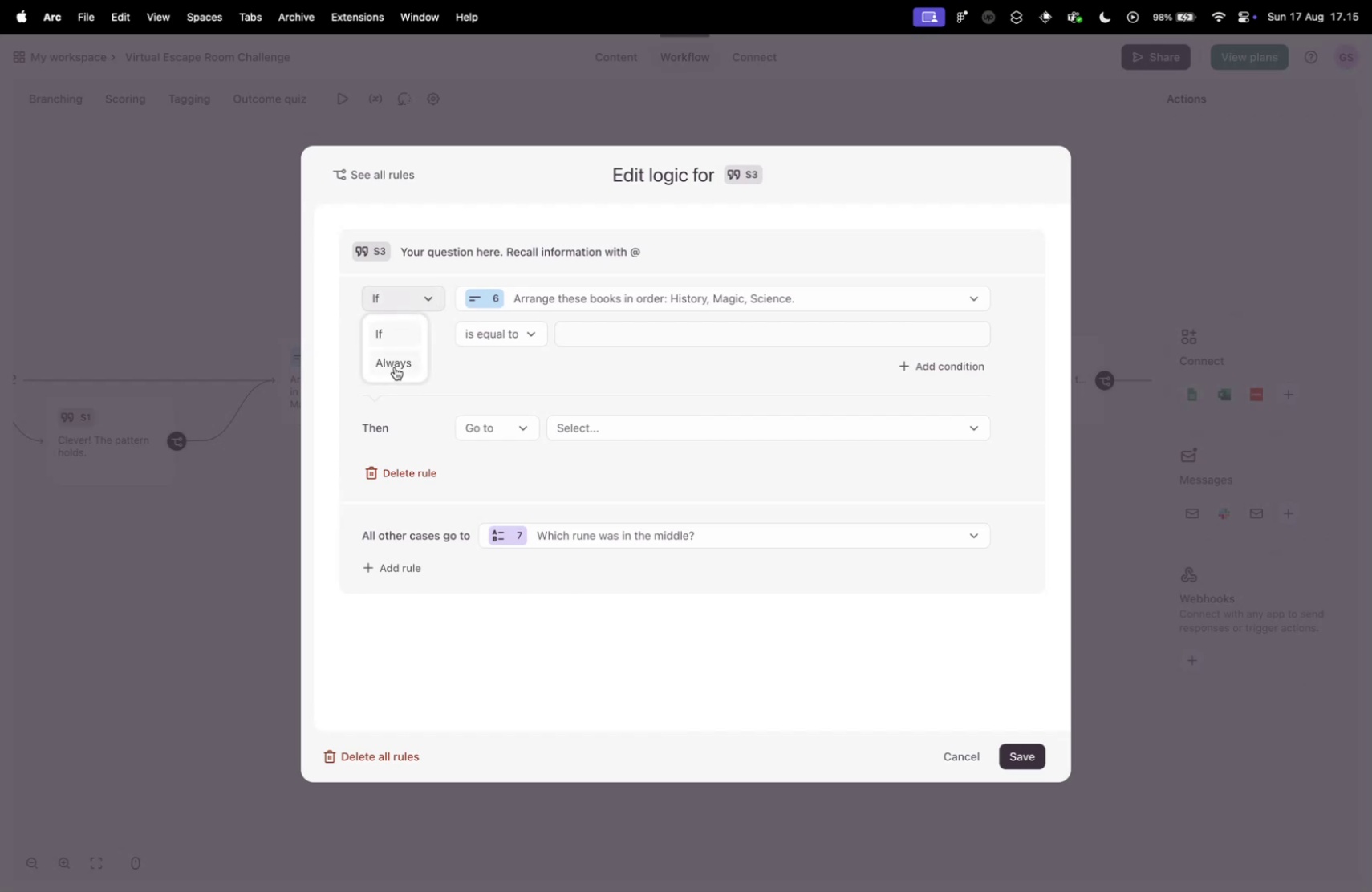 
left_click([395, 369])
 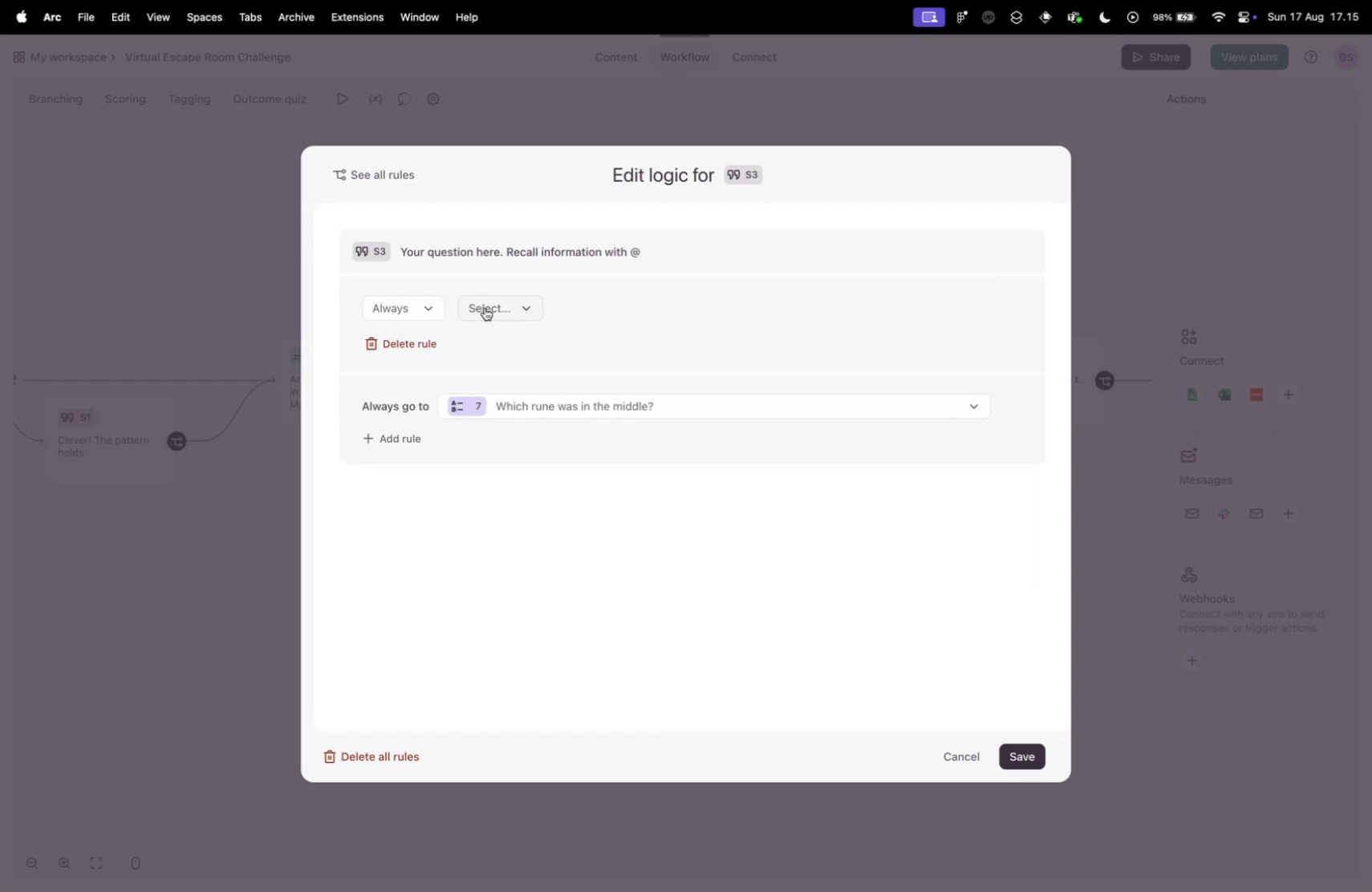 
left_click([485, 307])
 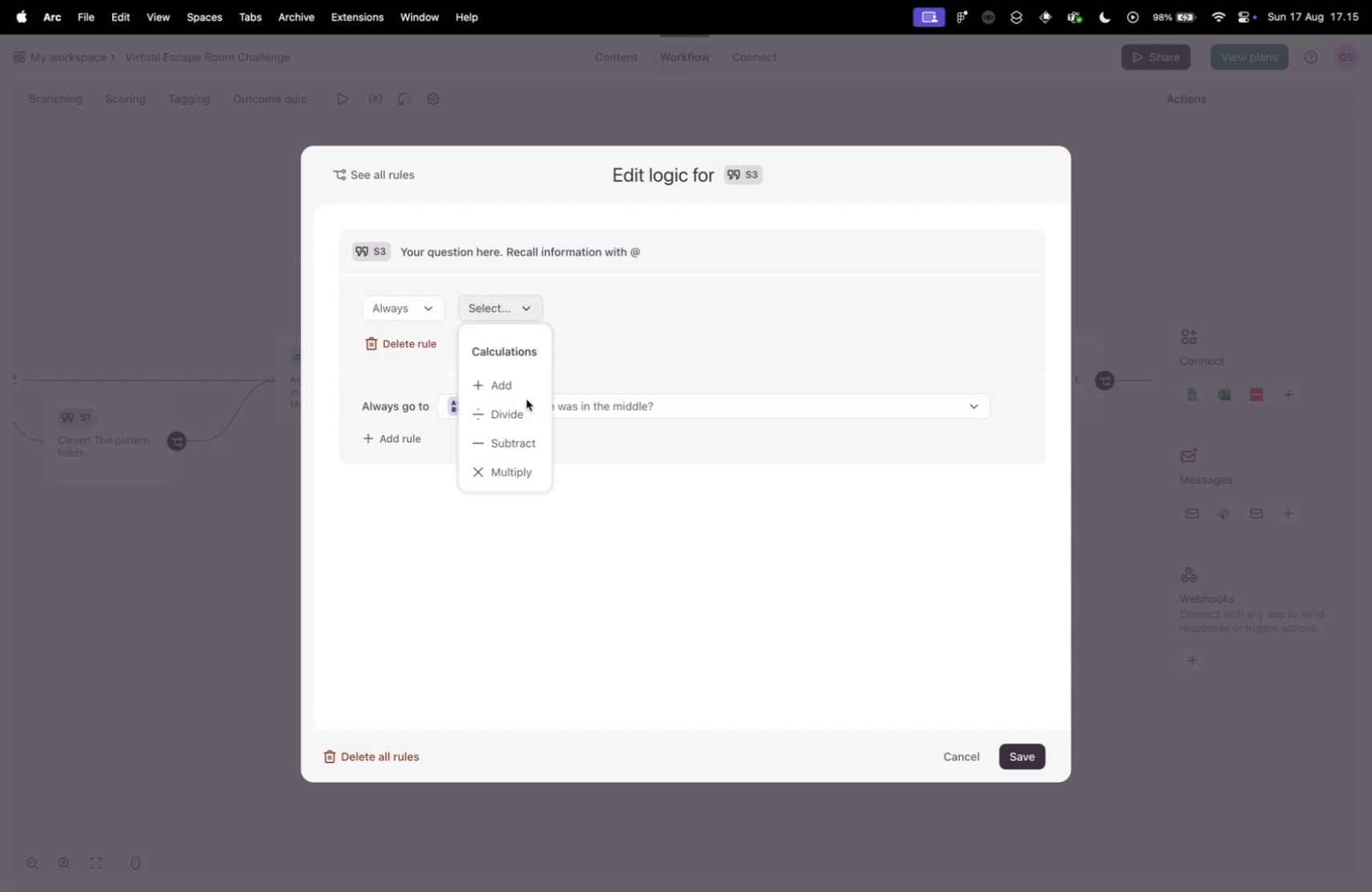 
left_click([523, 386])
 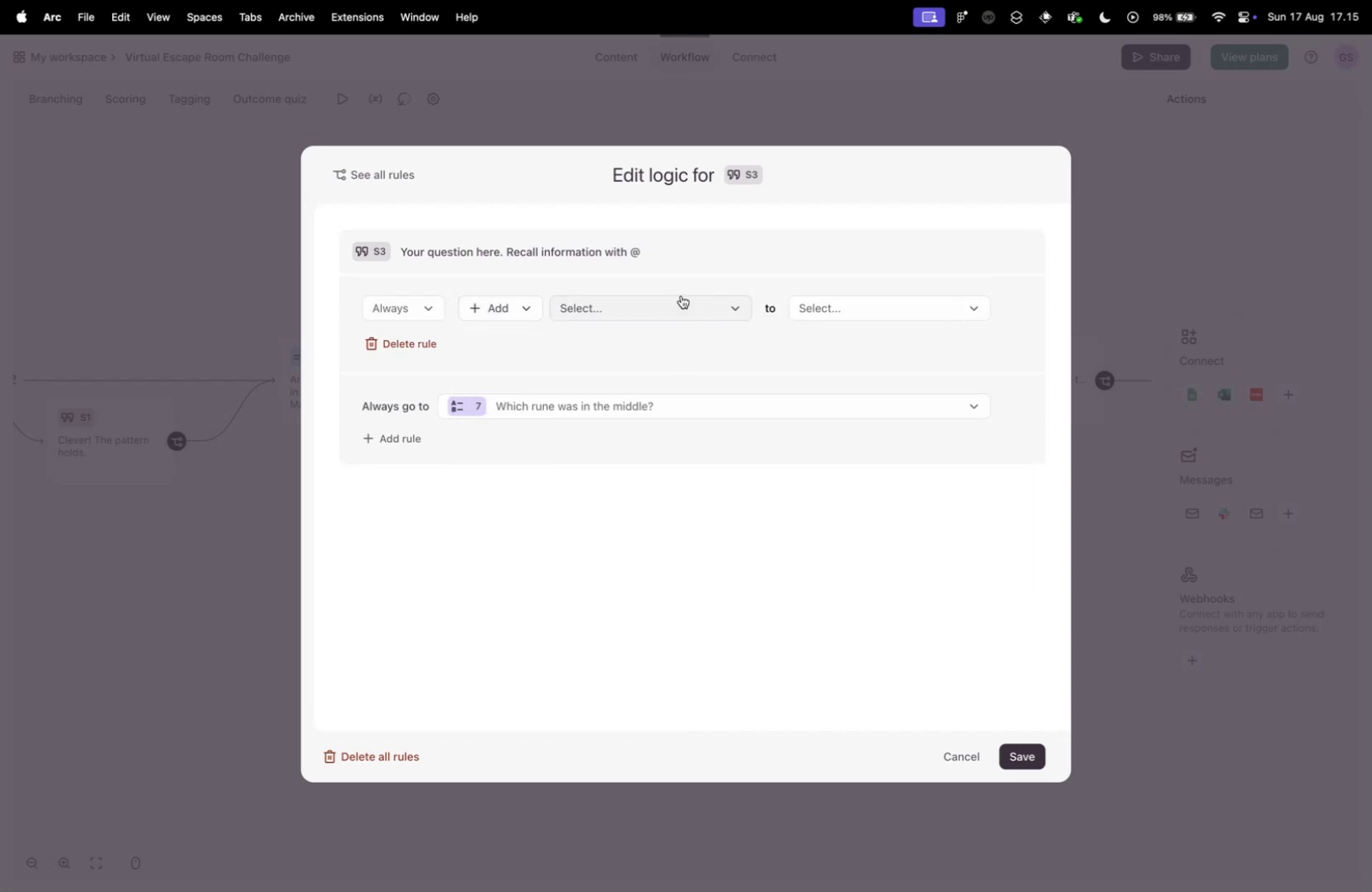 
left_click([681, 295])
 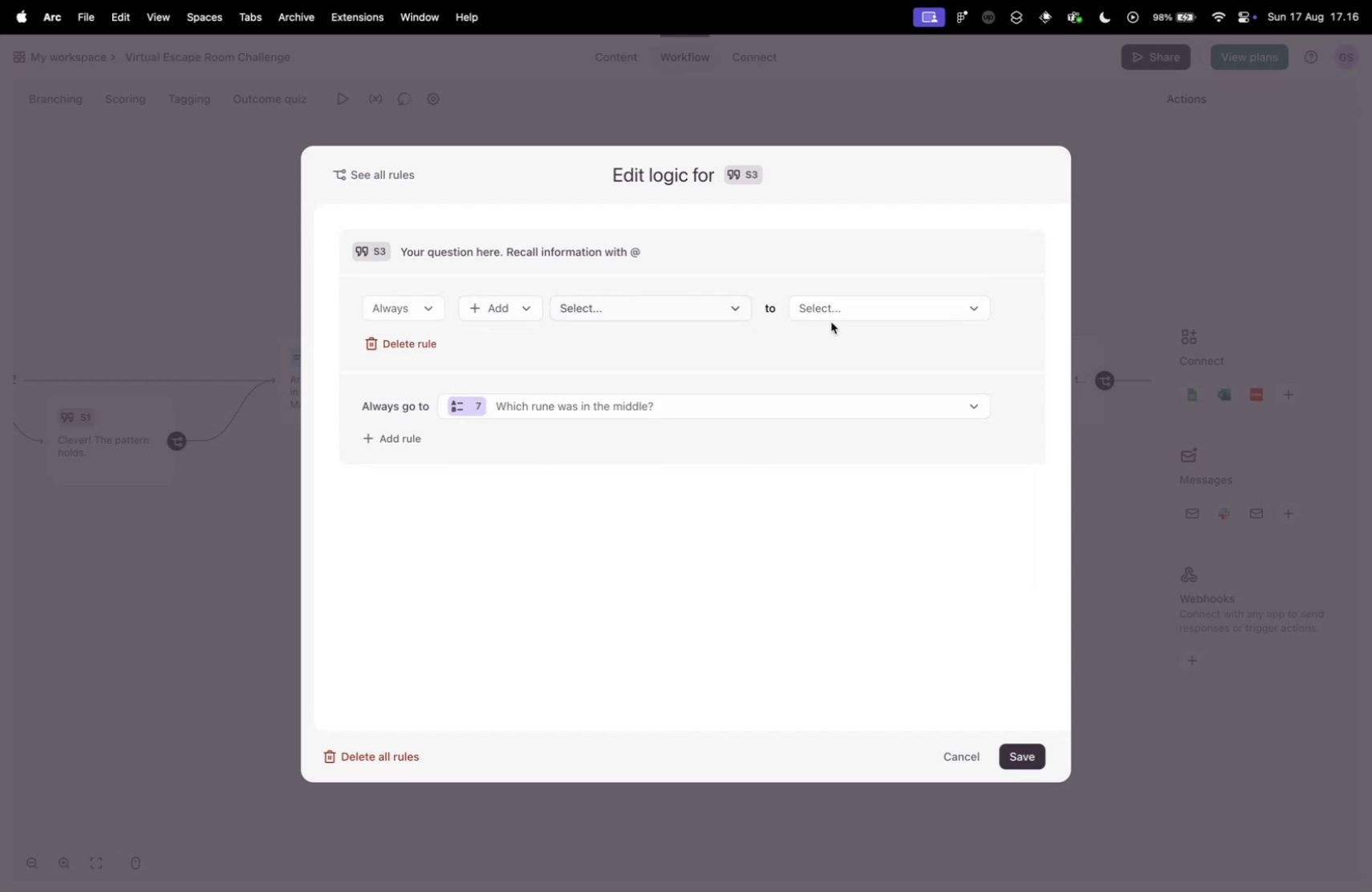 
double_click([830, 301])
 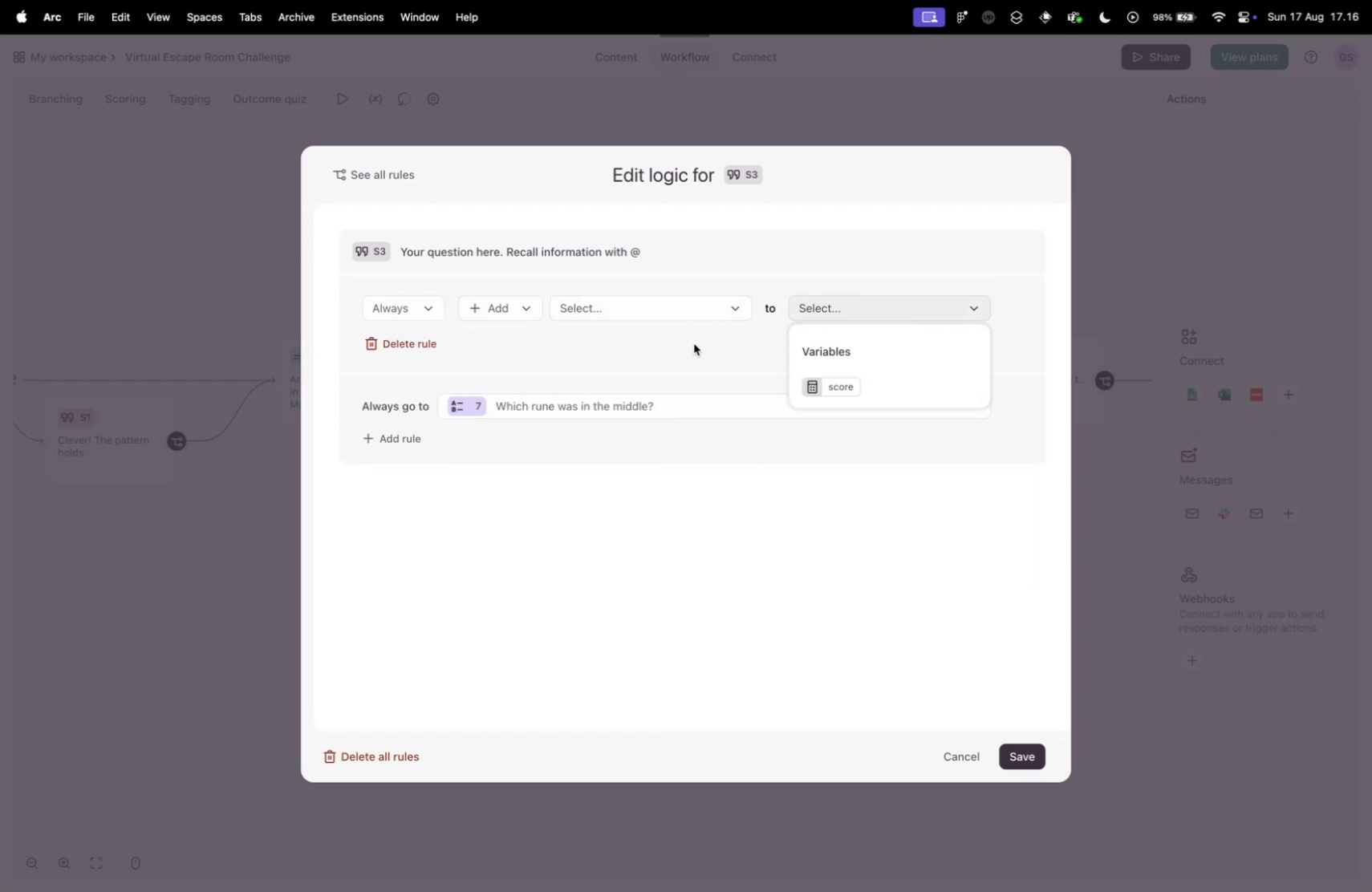 
left_click([694, 343])
 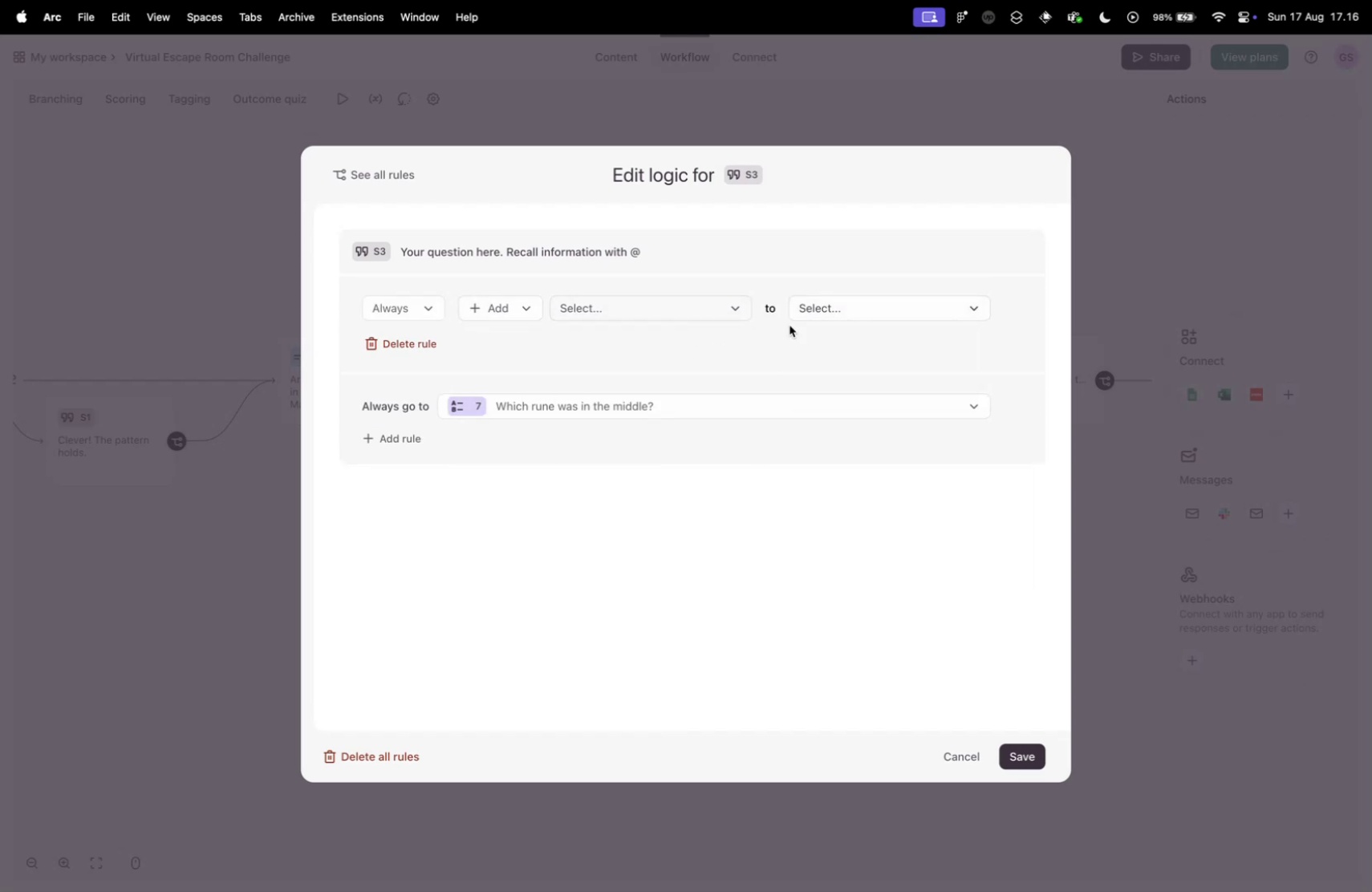 
left_click([871, 310])
 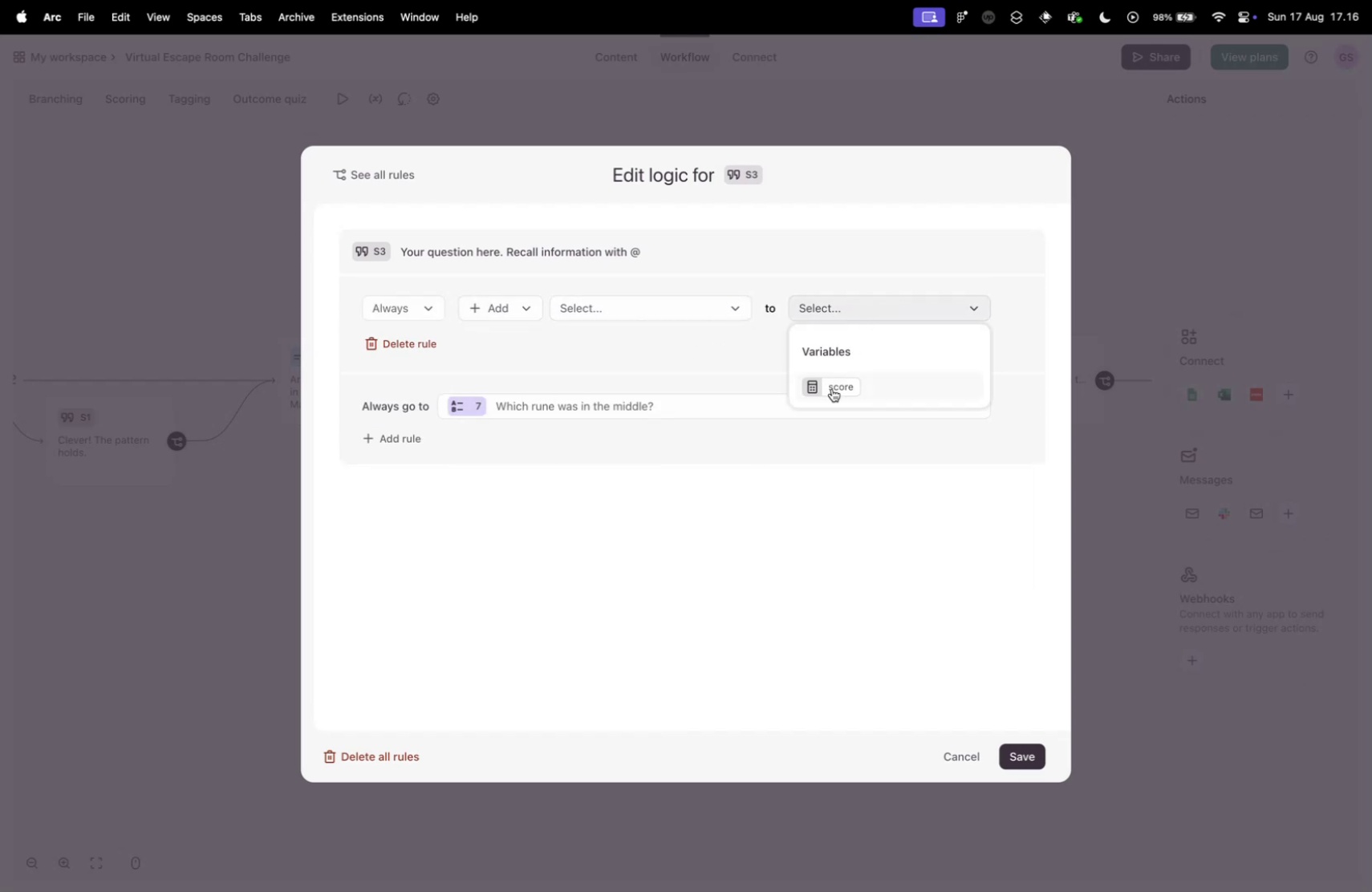 
left_click([832, 388])
 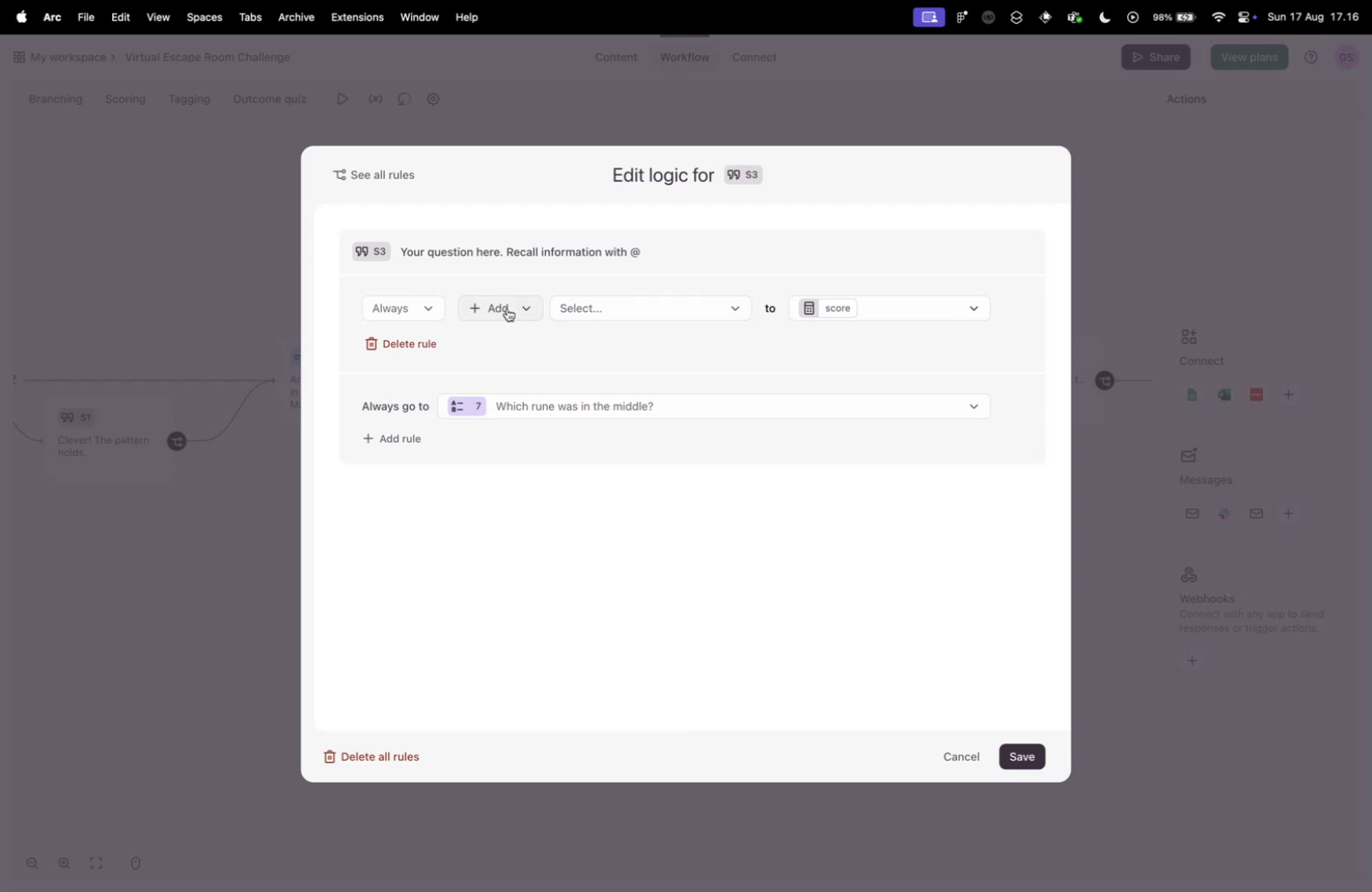 
left_click([623, 311])
 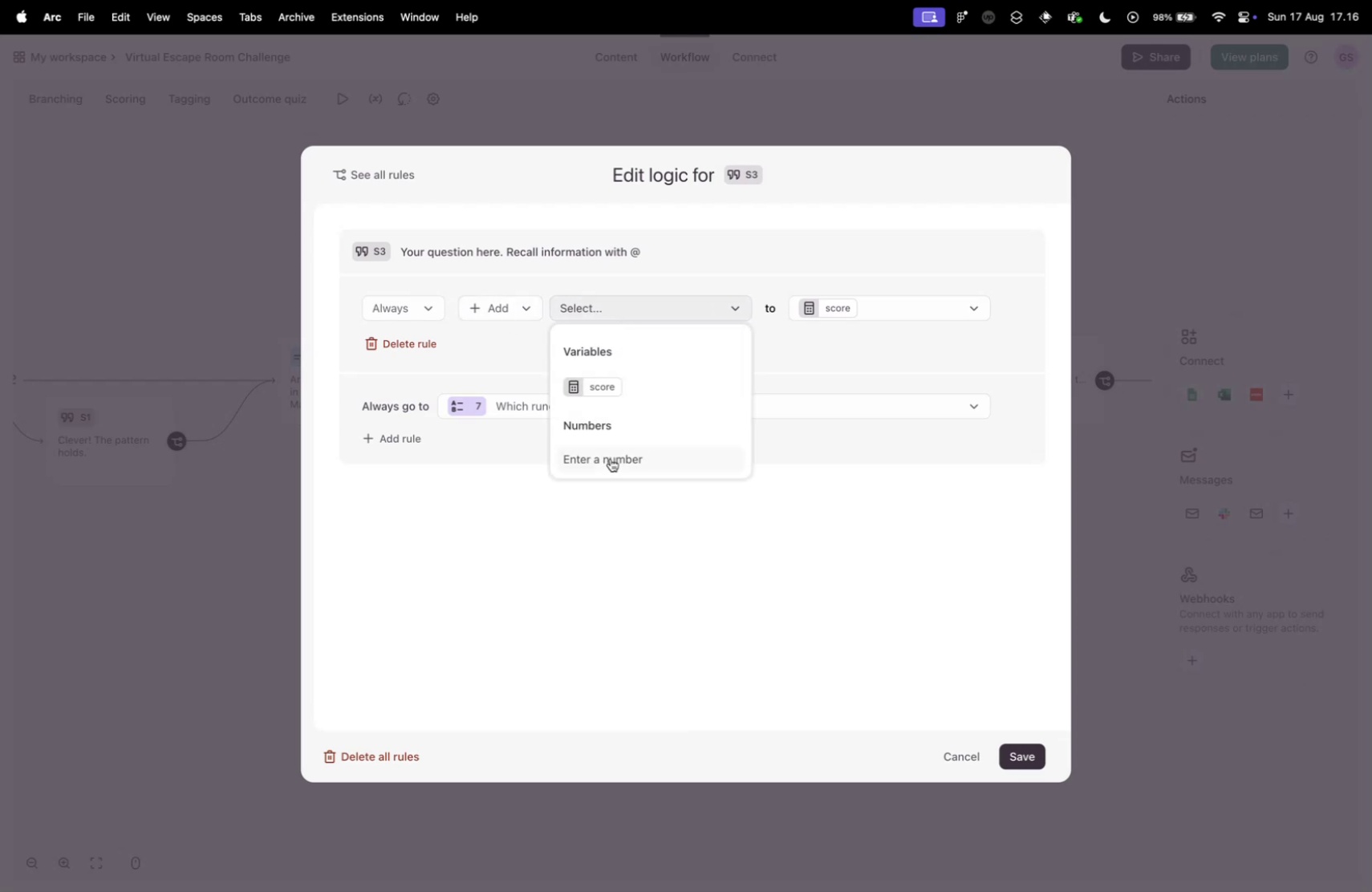 
left_click([611, 458])
 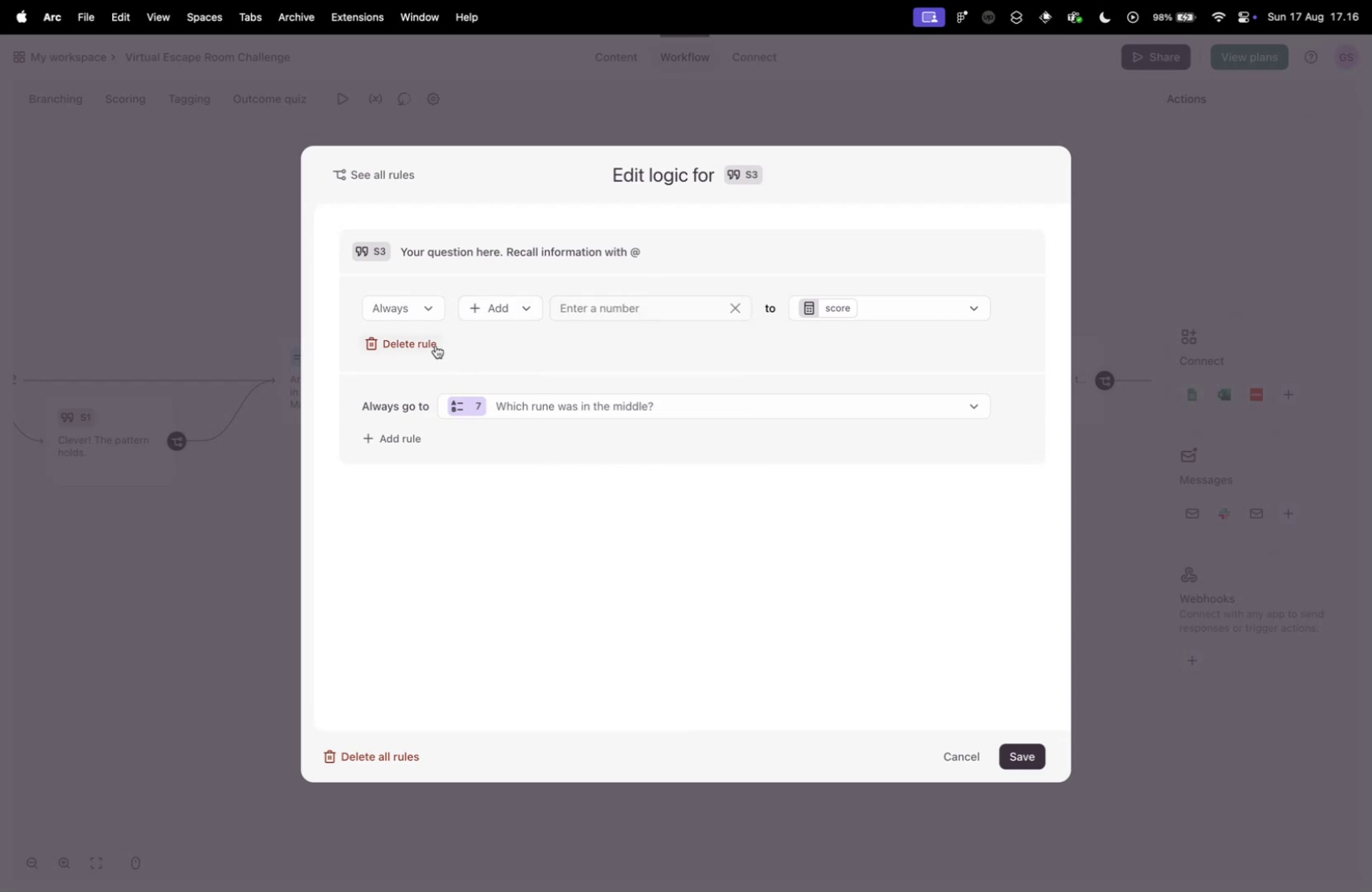 
wait(8.43)
 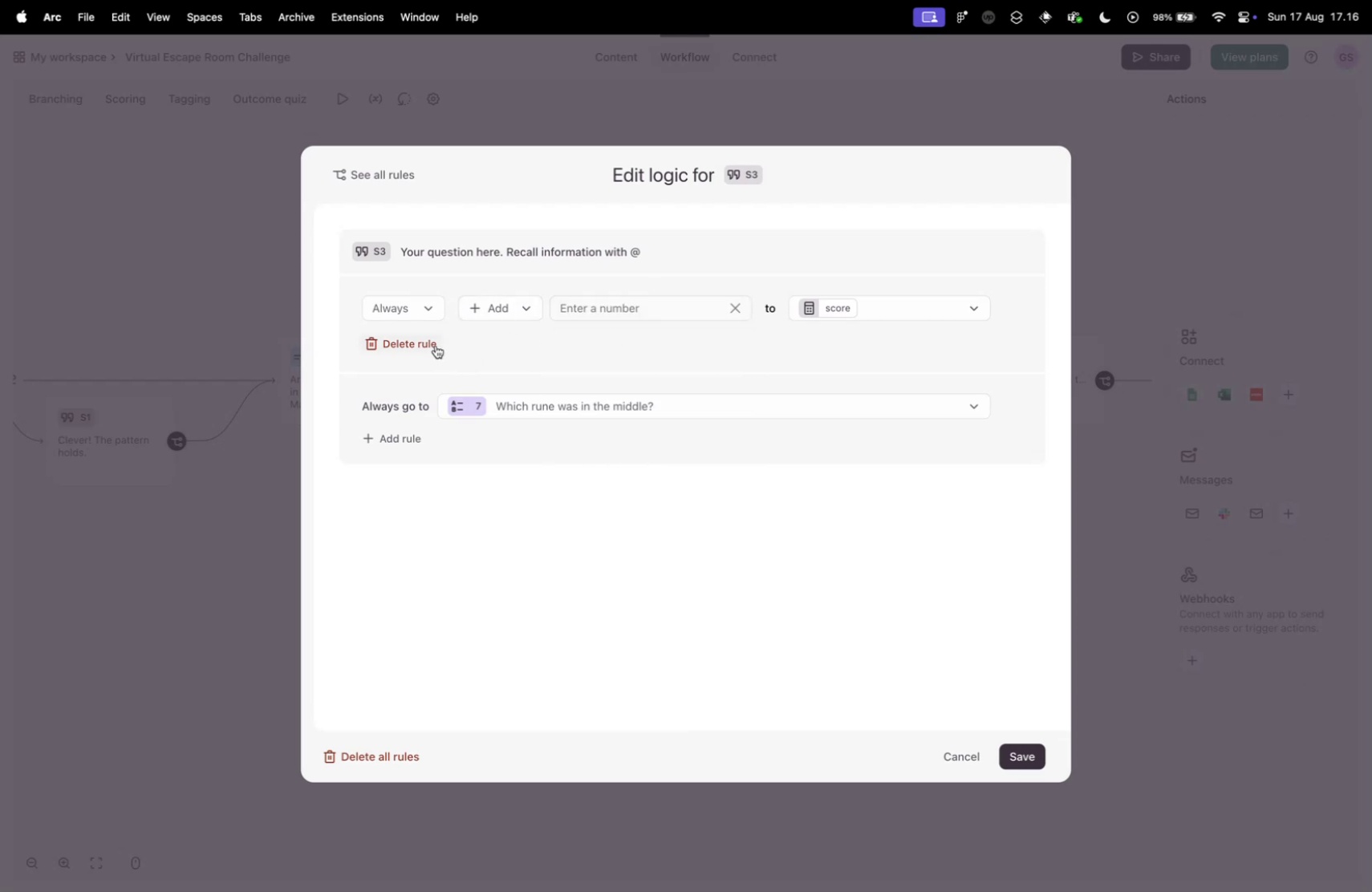 
left_click([435, 345])
 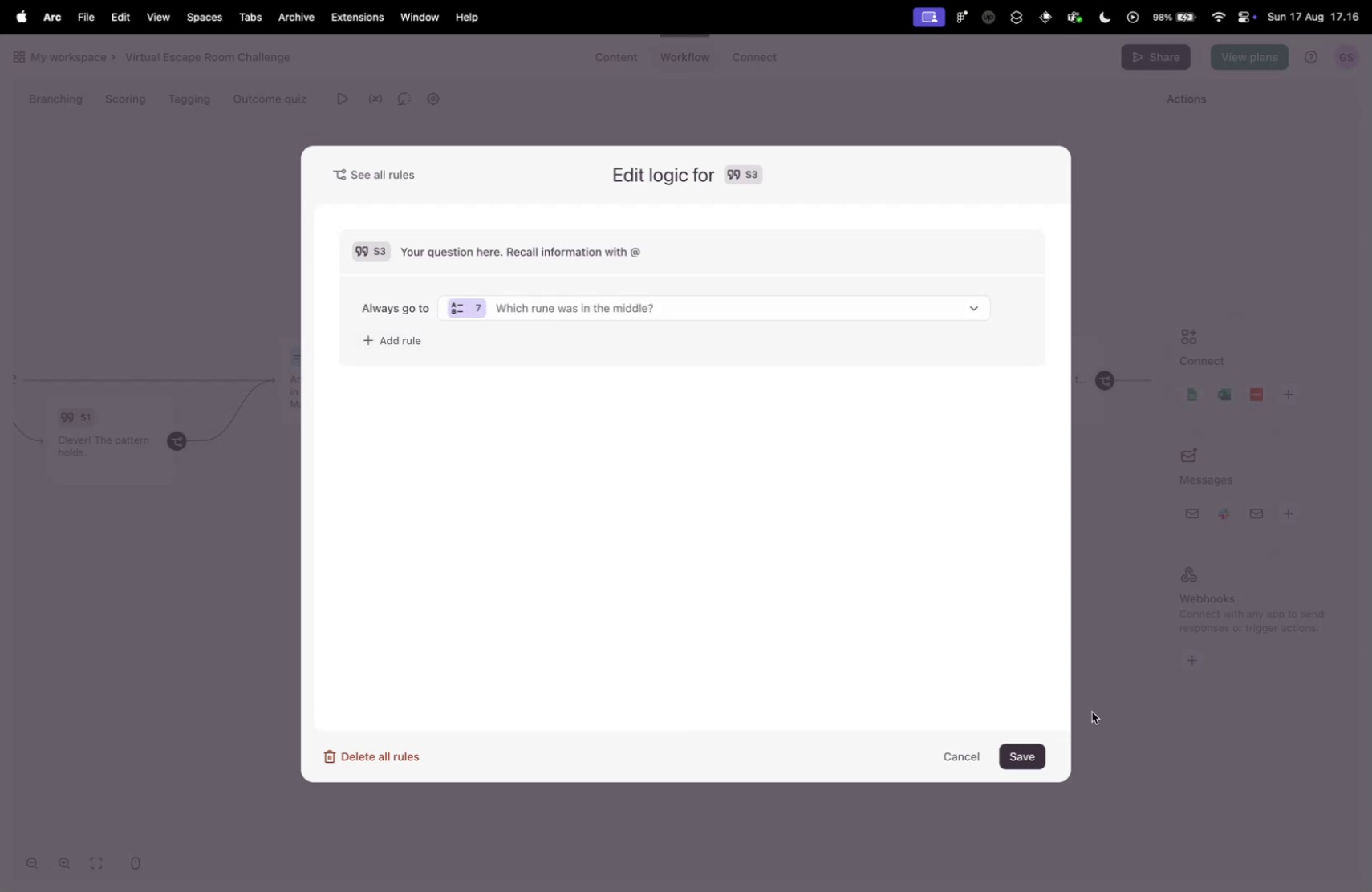 
left_click([1005, 752])
 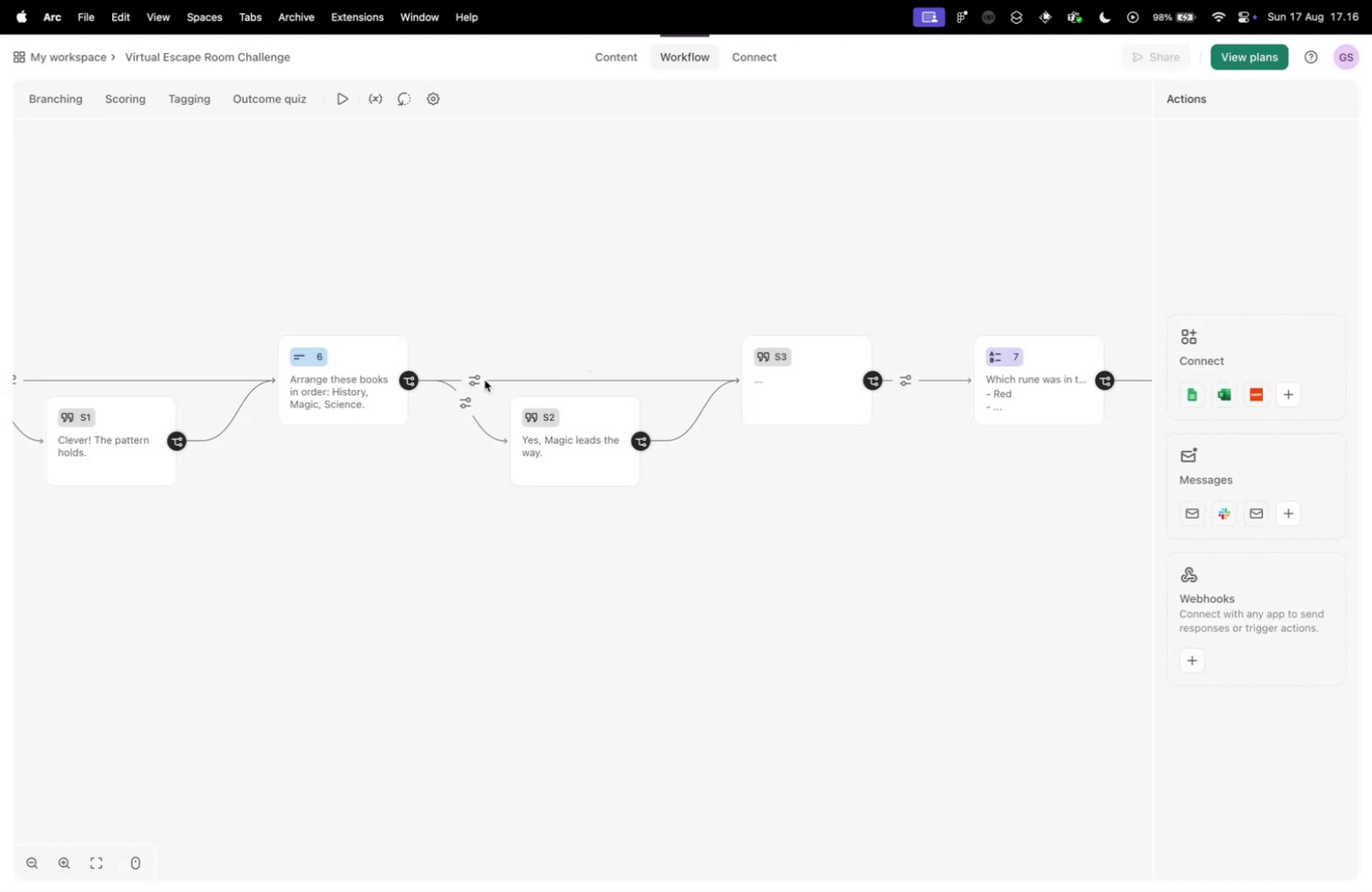 
scroll: coordinate [879, 402], scroll_direction: up, amount: 9.0
 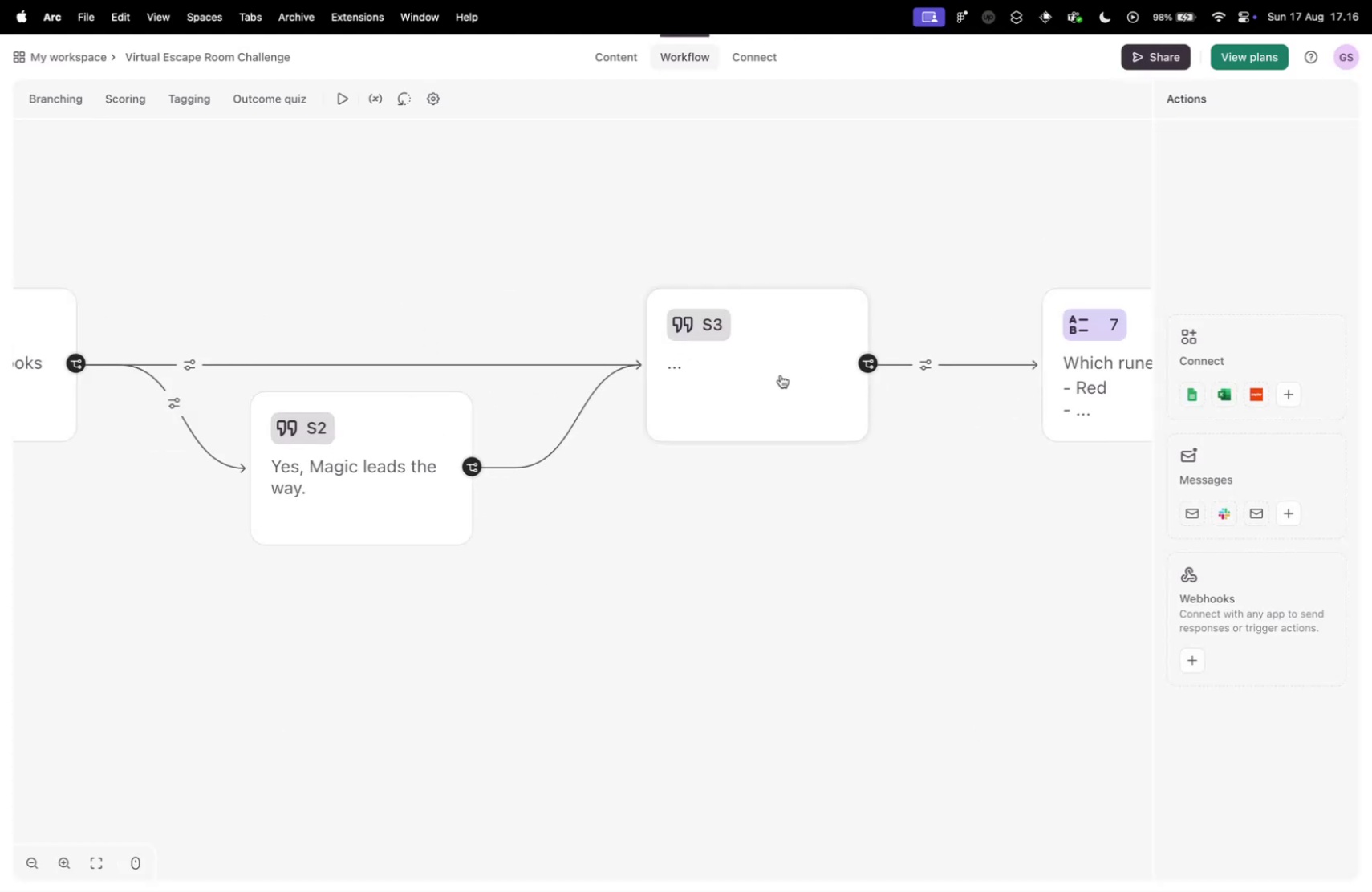 
left_click([781, 375])
 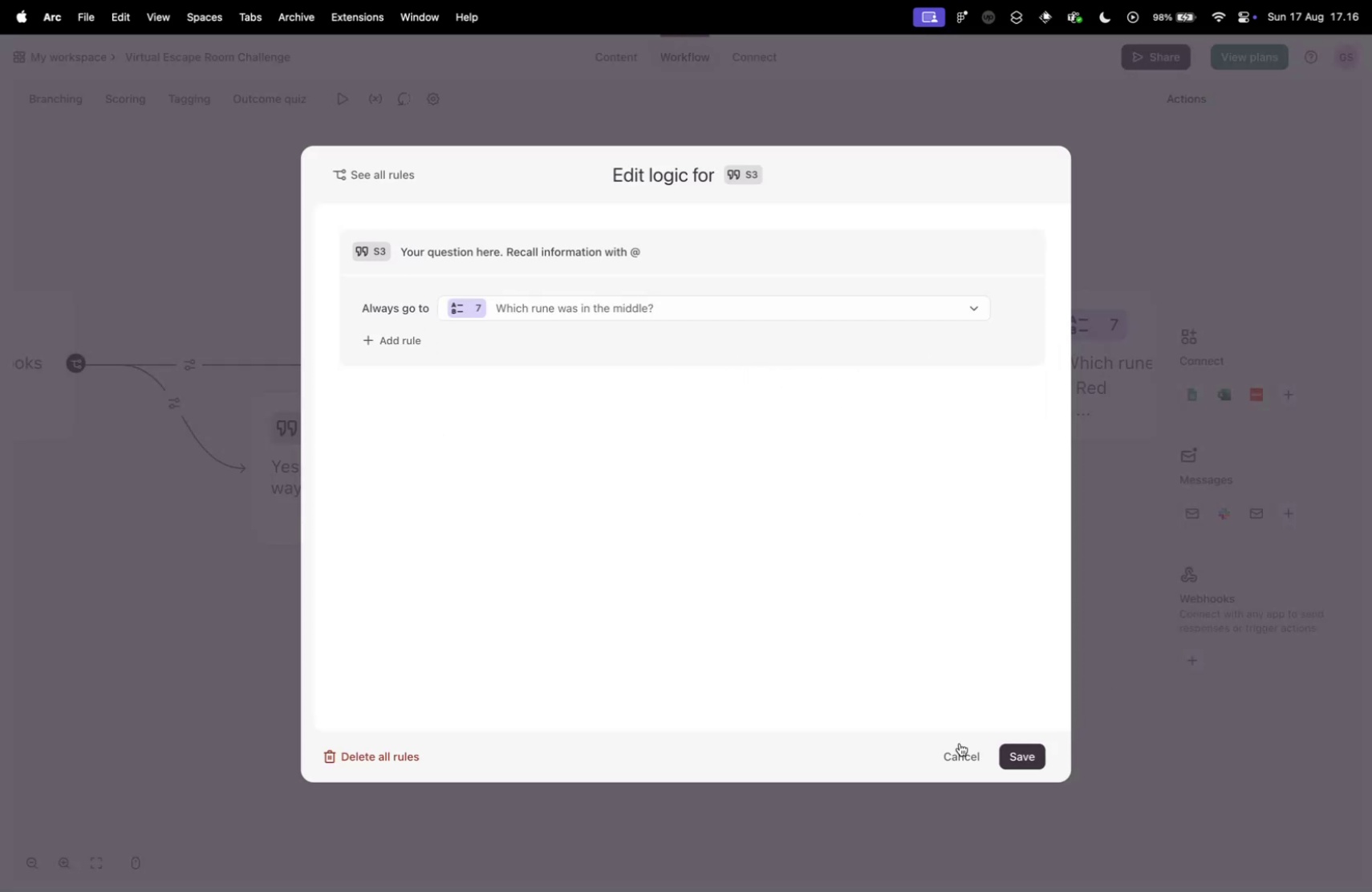 
left_click([956, 754])
 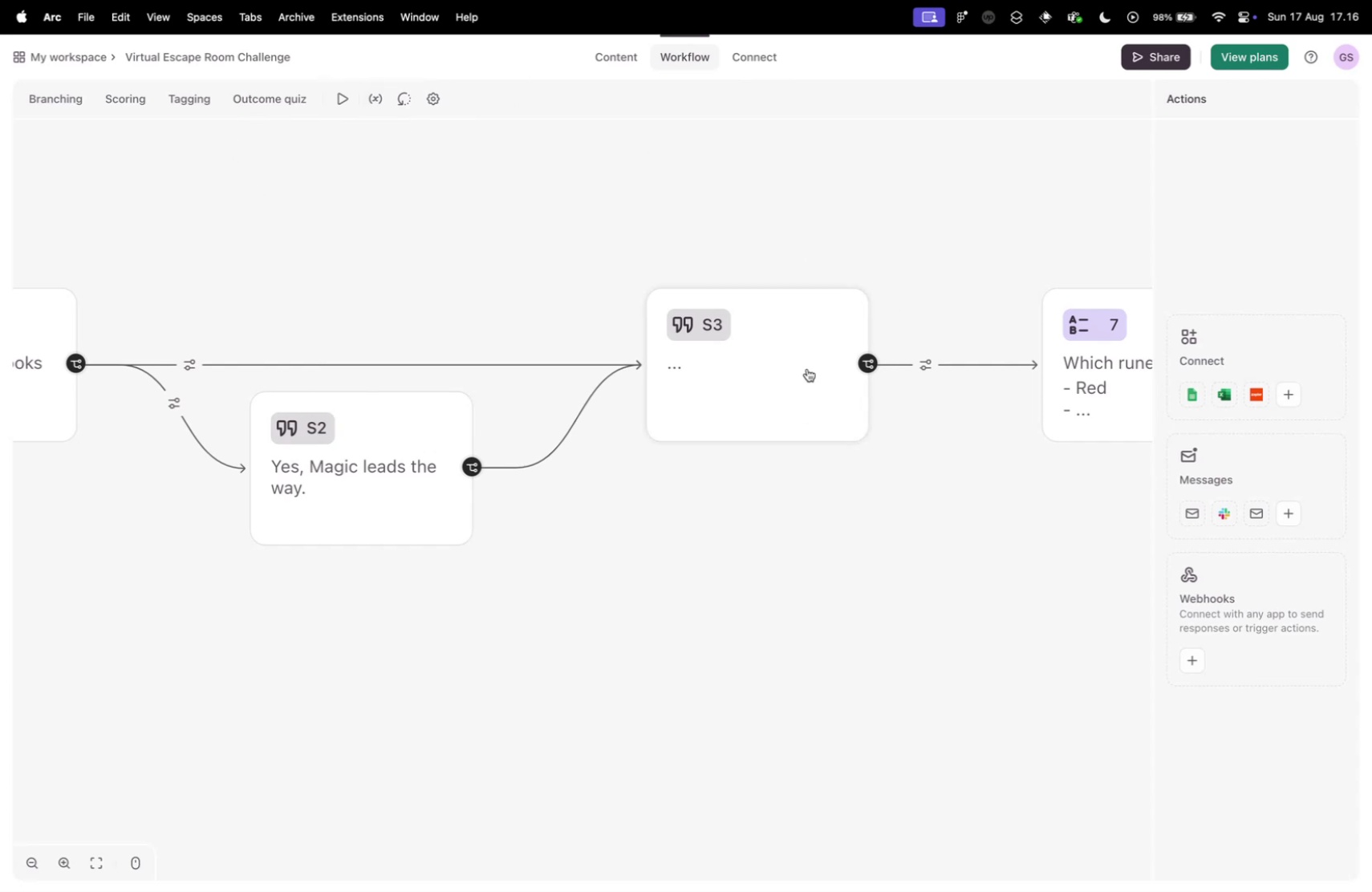 
wait(7.64)
 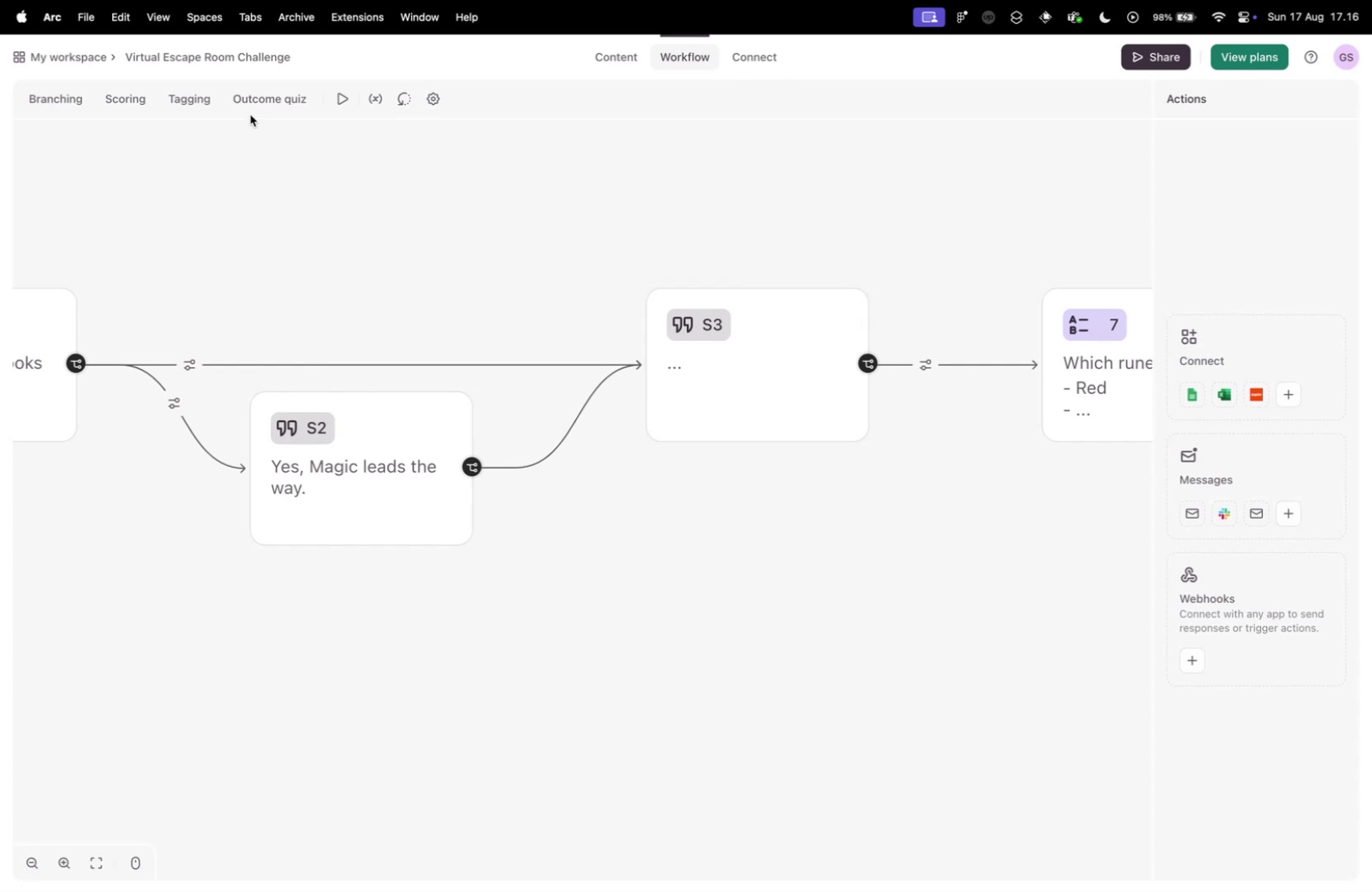 
left_click([598, 139])
 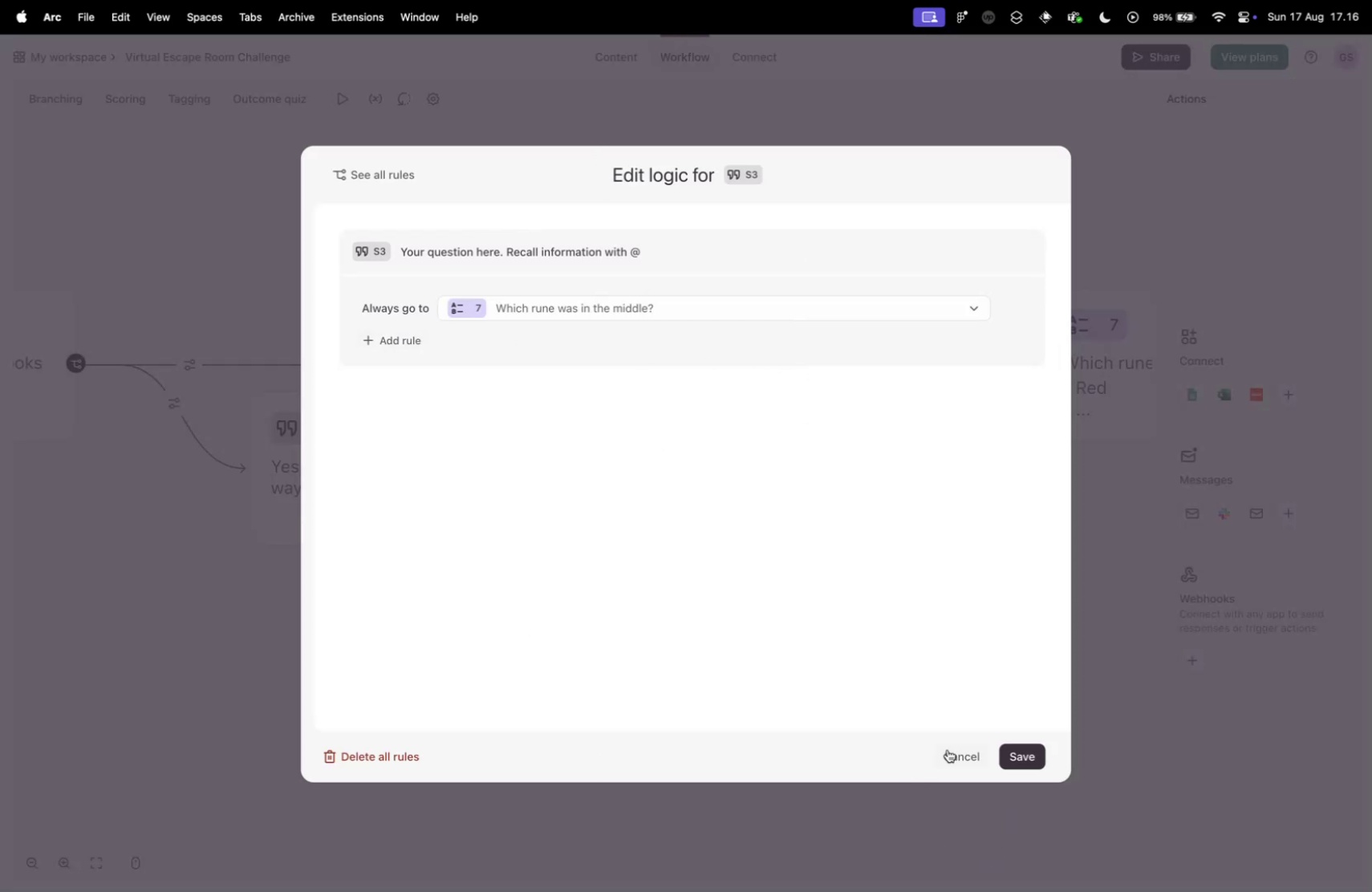 
left_click([974, 744])
 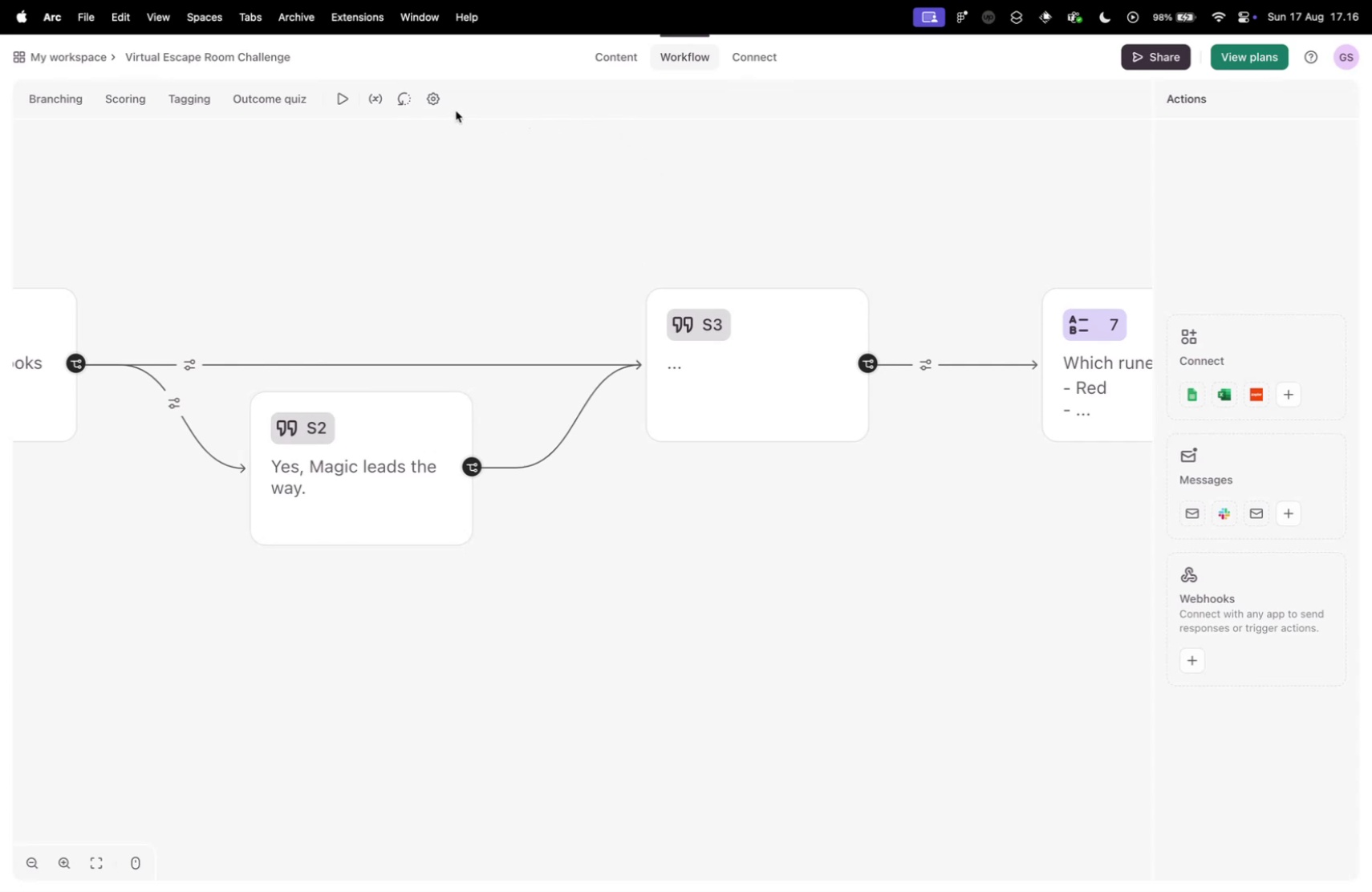 
left_click([432, 104])
 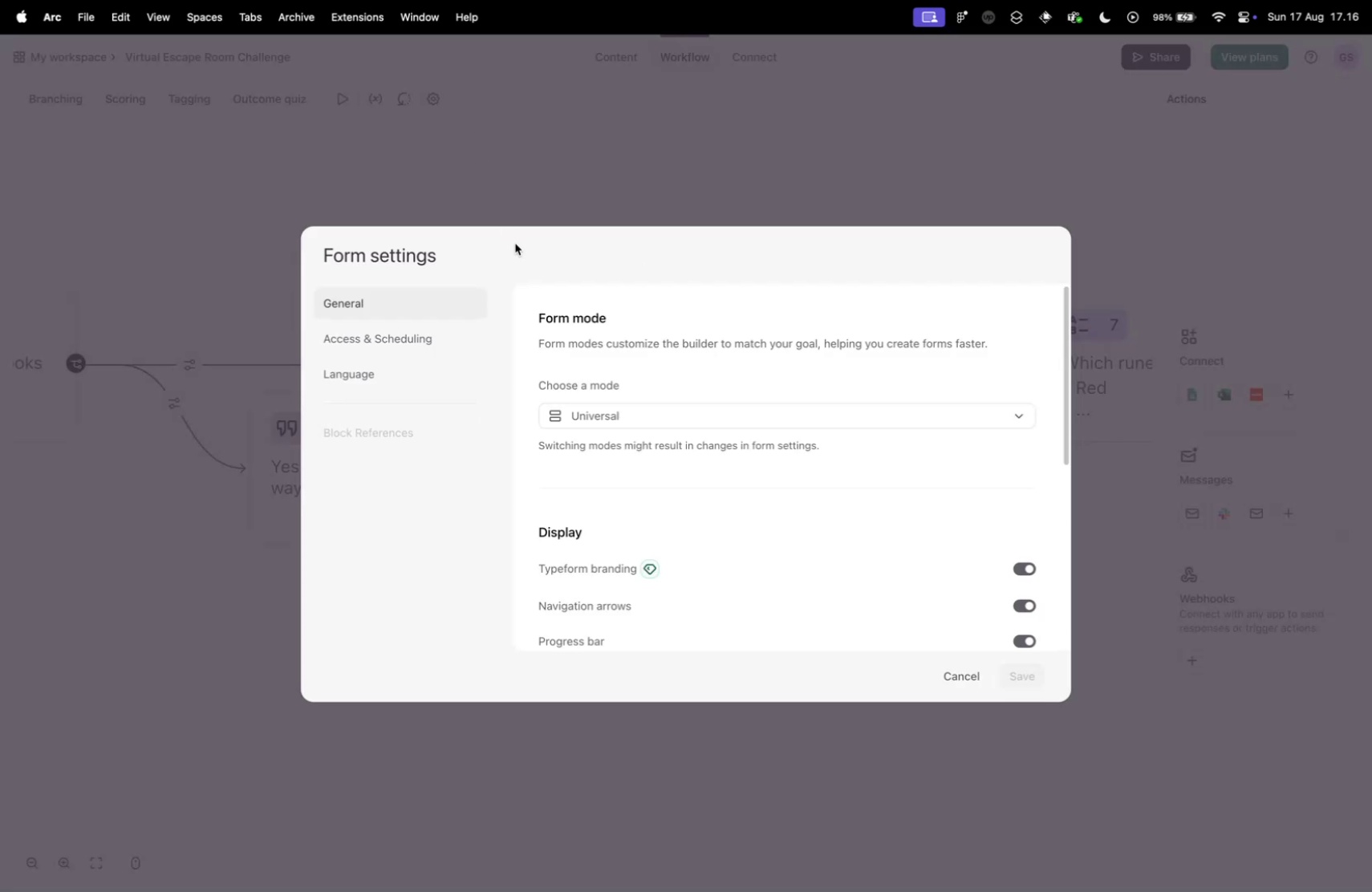 
scroll: coordinate [854, 476], scroll_direction: down, amount: 12.0
 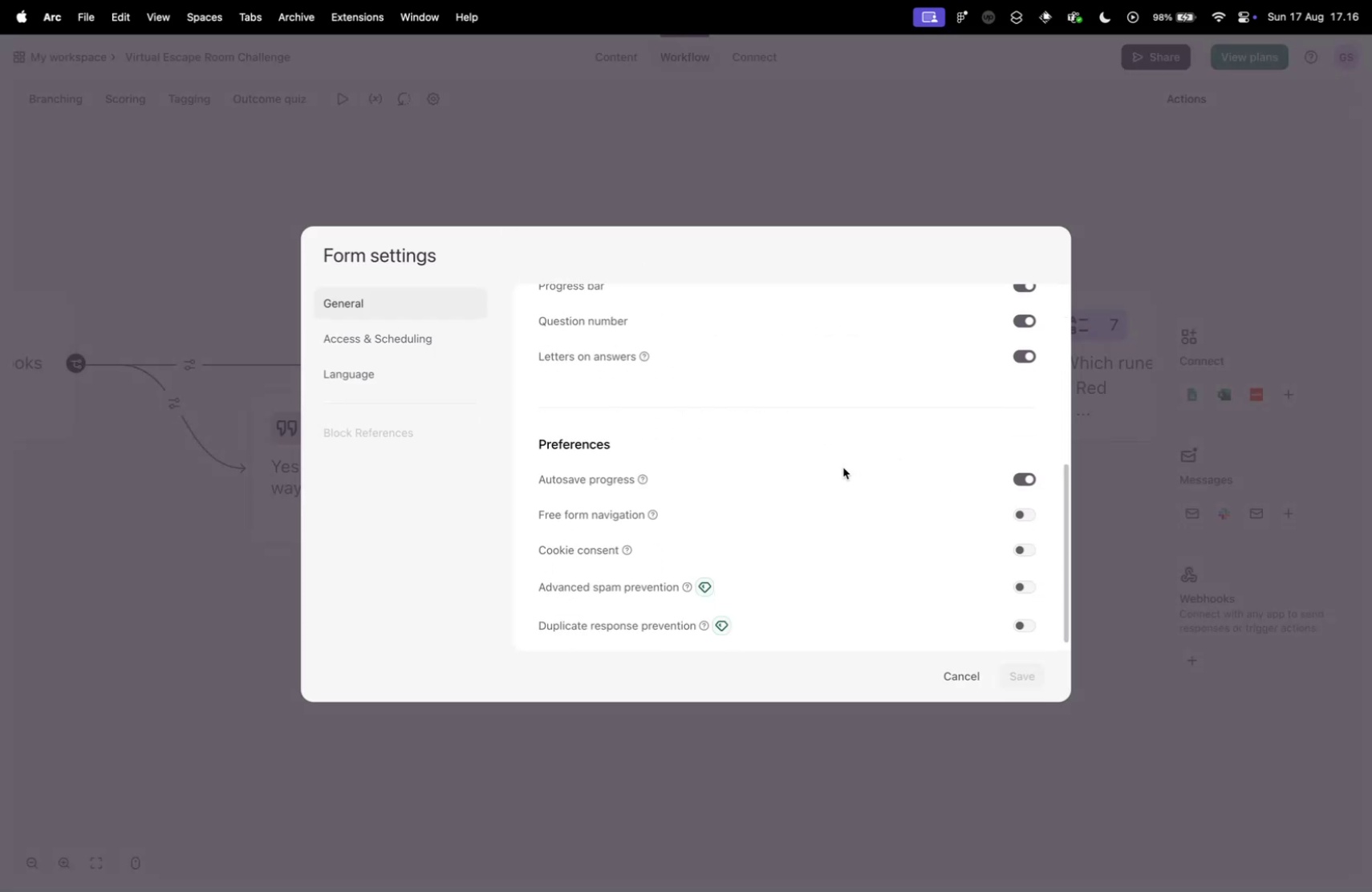 
scroll: coordinate [826, 473], scroll_direction: up, amount: 4.0
 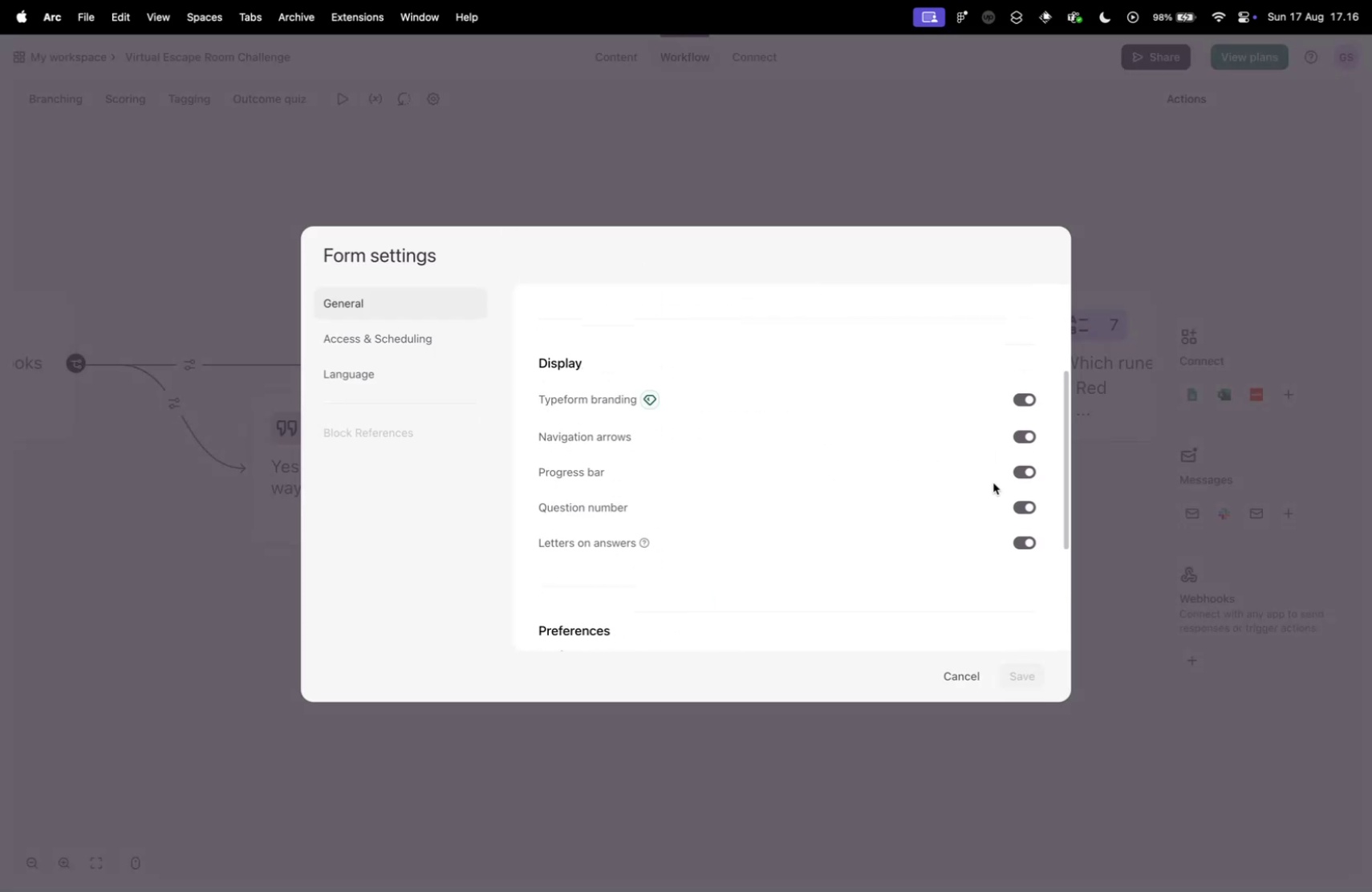 
left_click([1020, 472])
 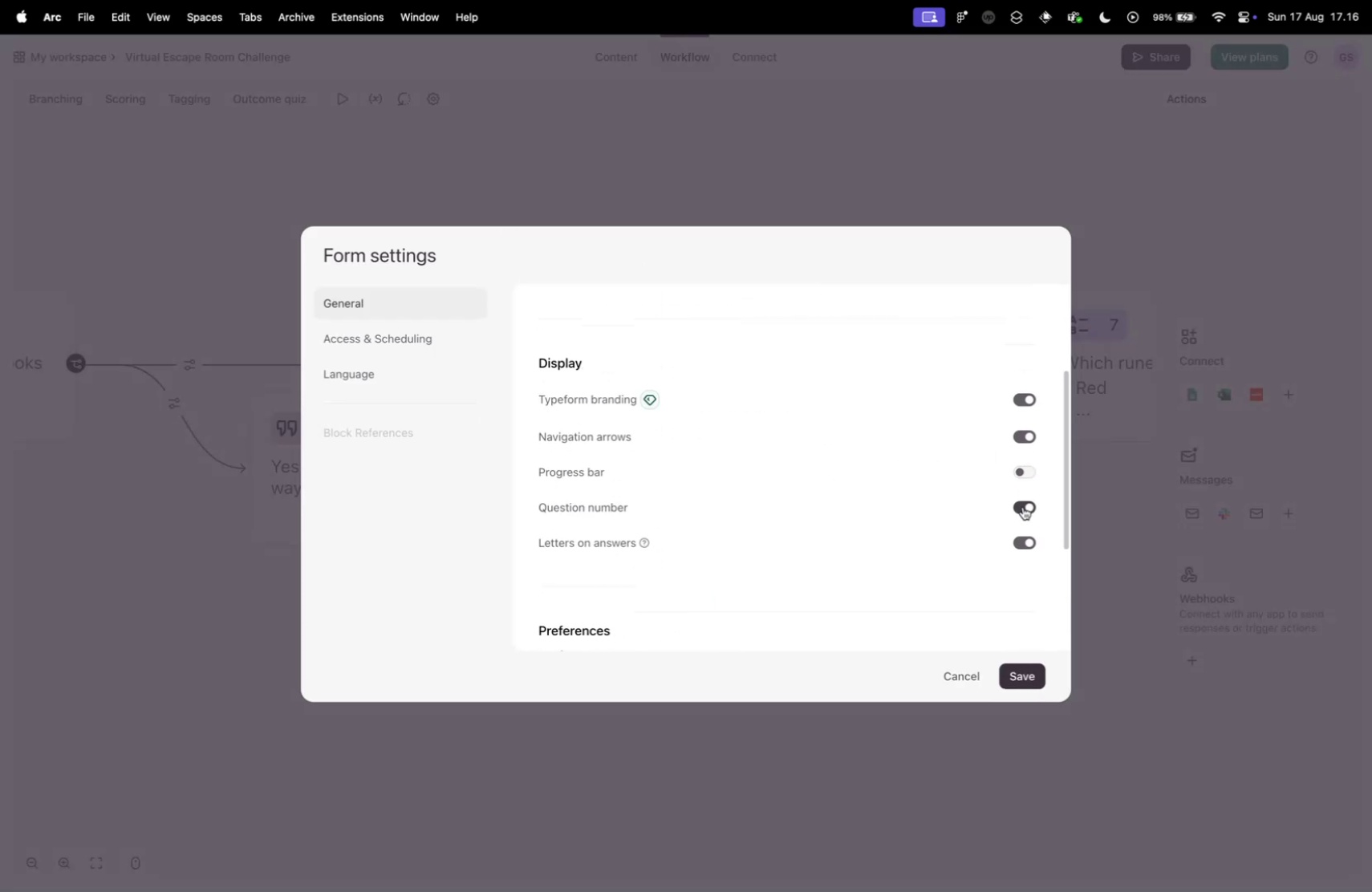 
left_click([1024, 506])
 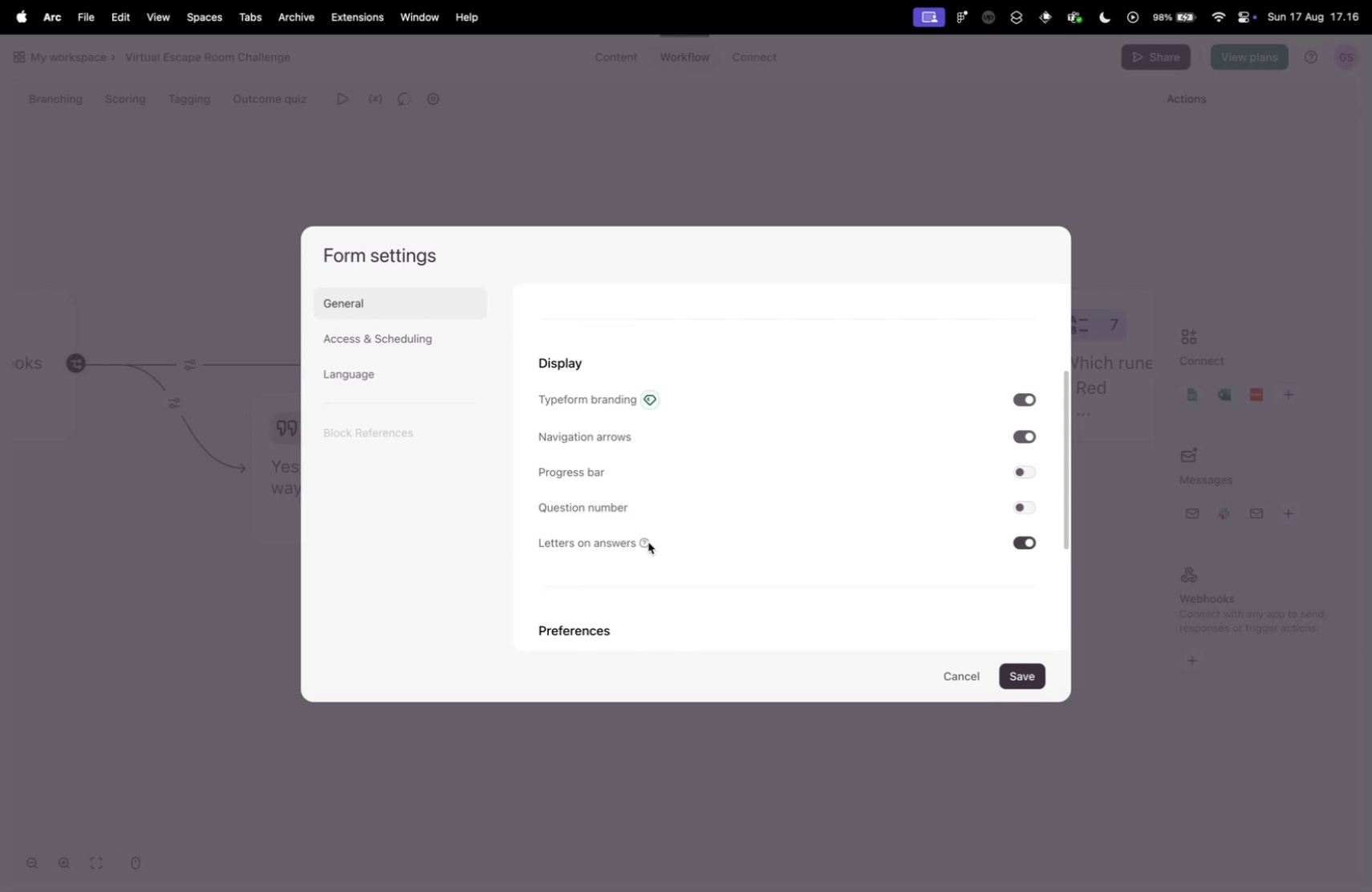 
left_click([641, 542])
 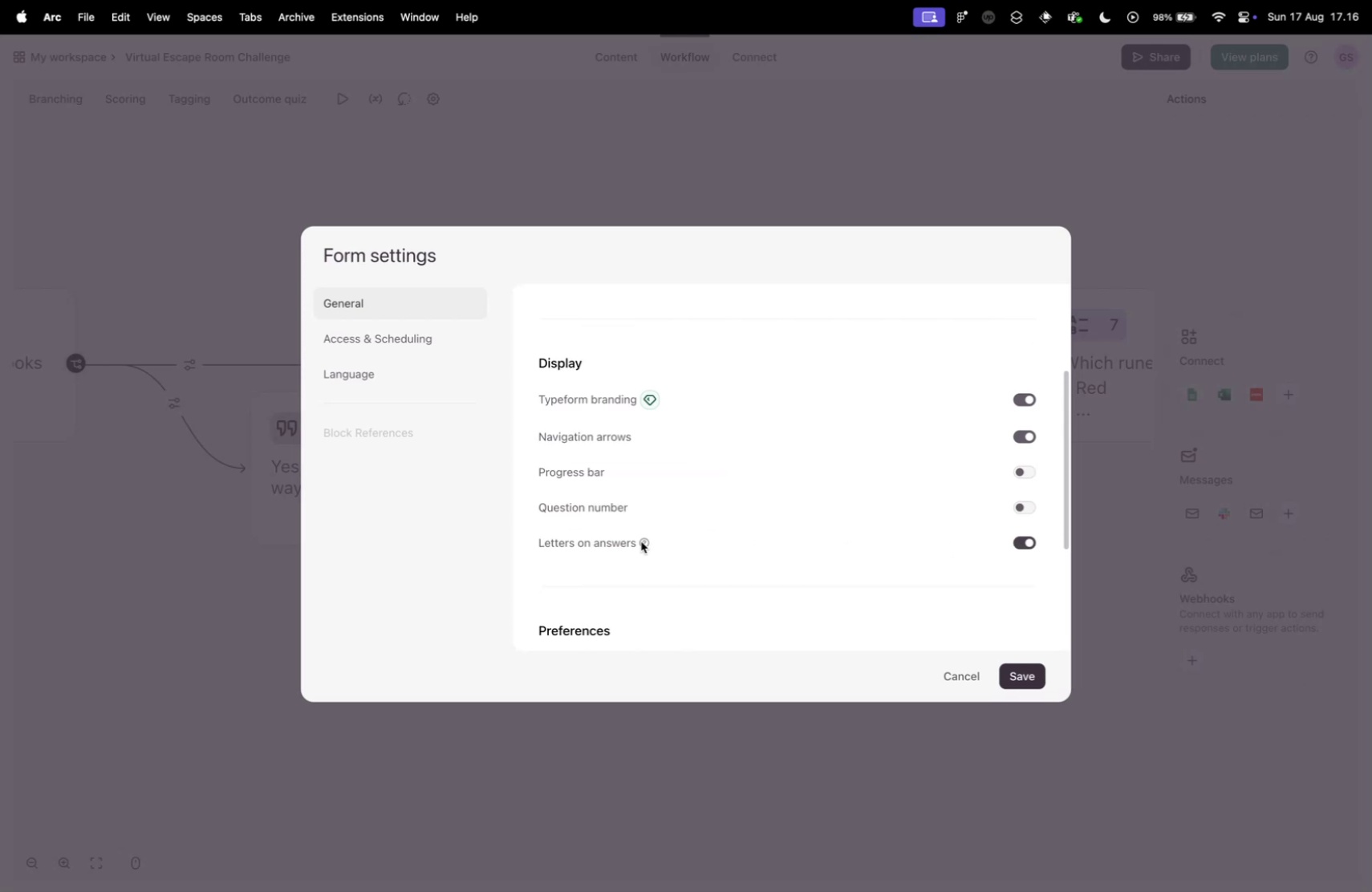 
scroll: coordinate [893, 523], scroll_direction: down, amount: 2.0
 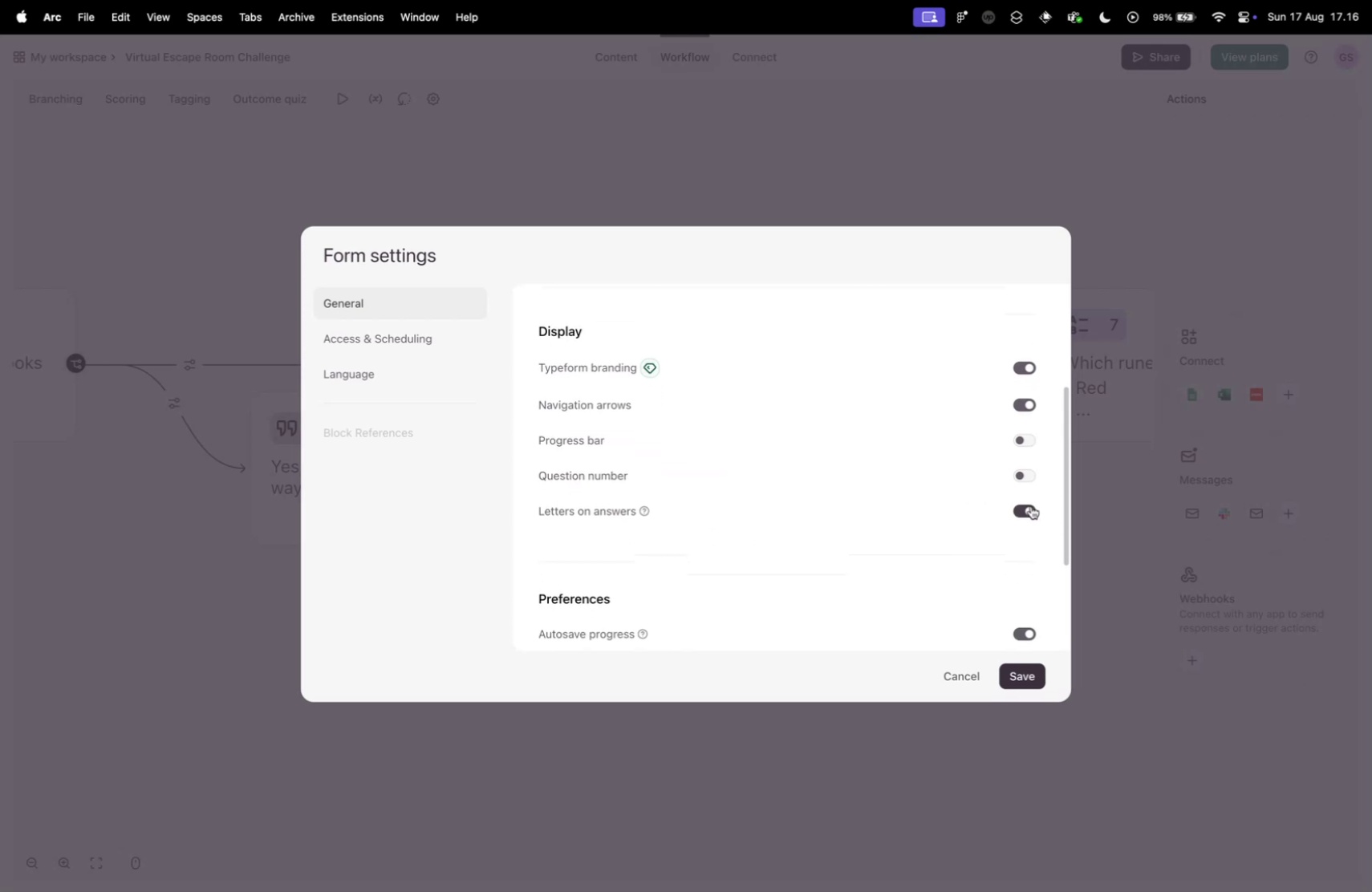 
left_click([1031, 505])
 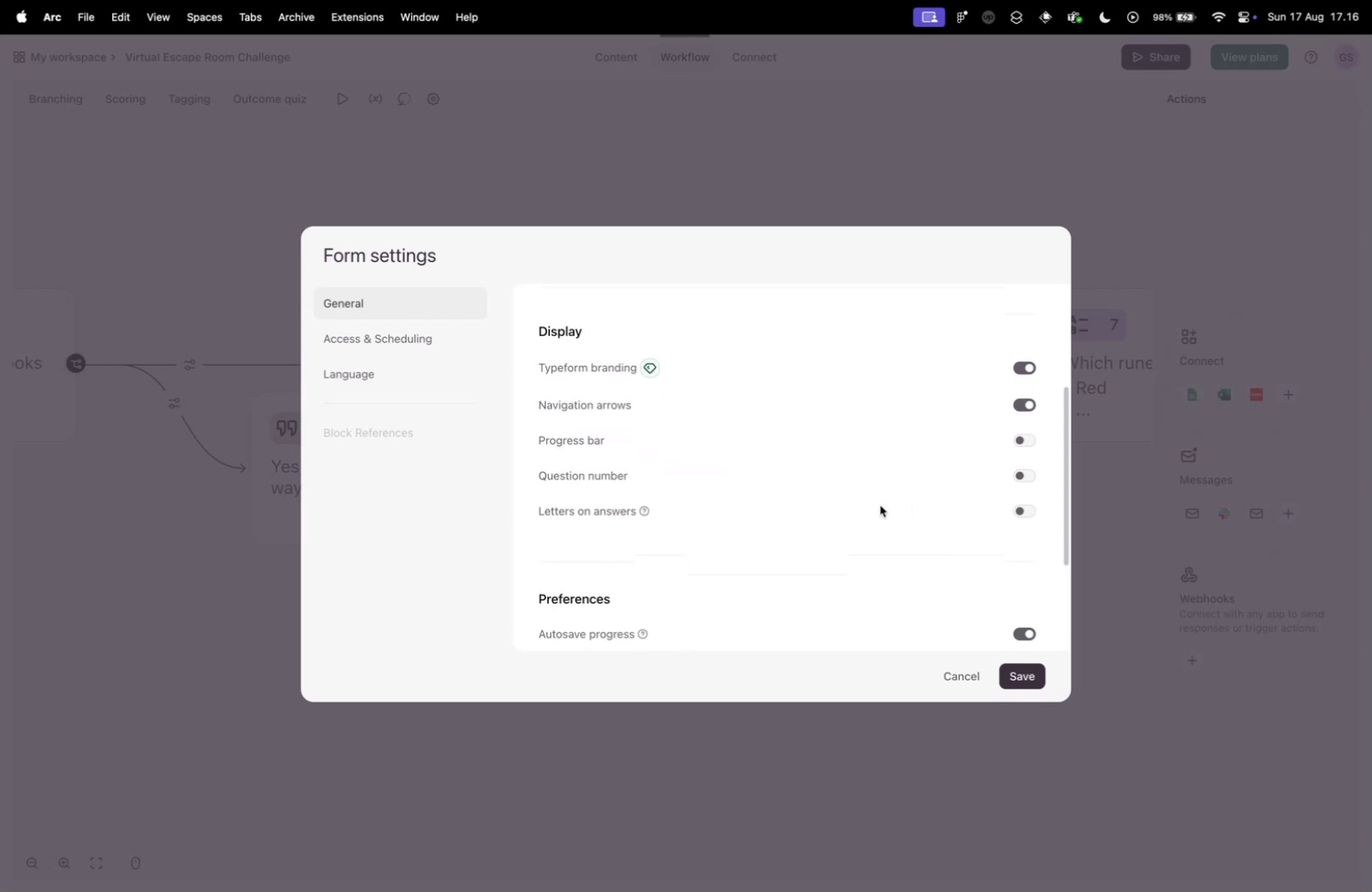 
scroll: coordinate [702, 491], scroll_direction: down, amount: 15.0
 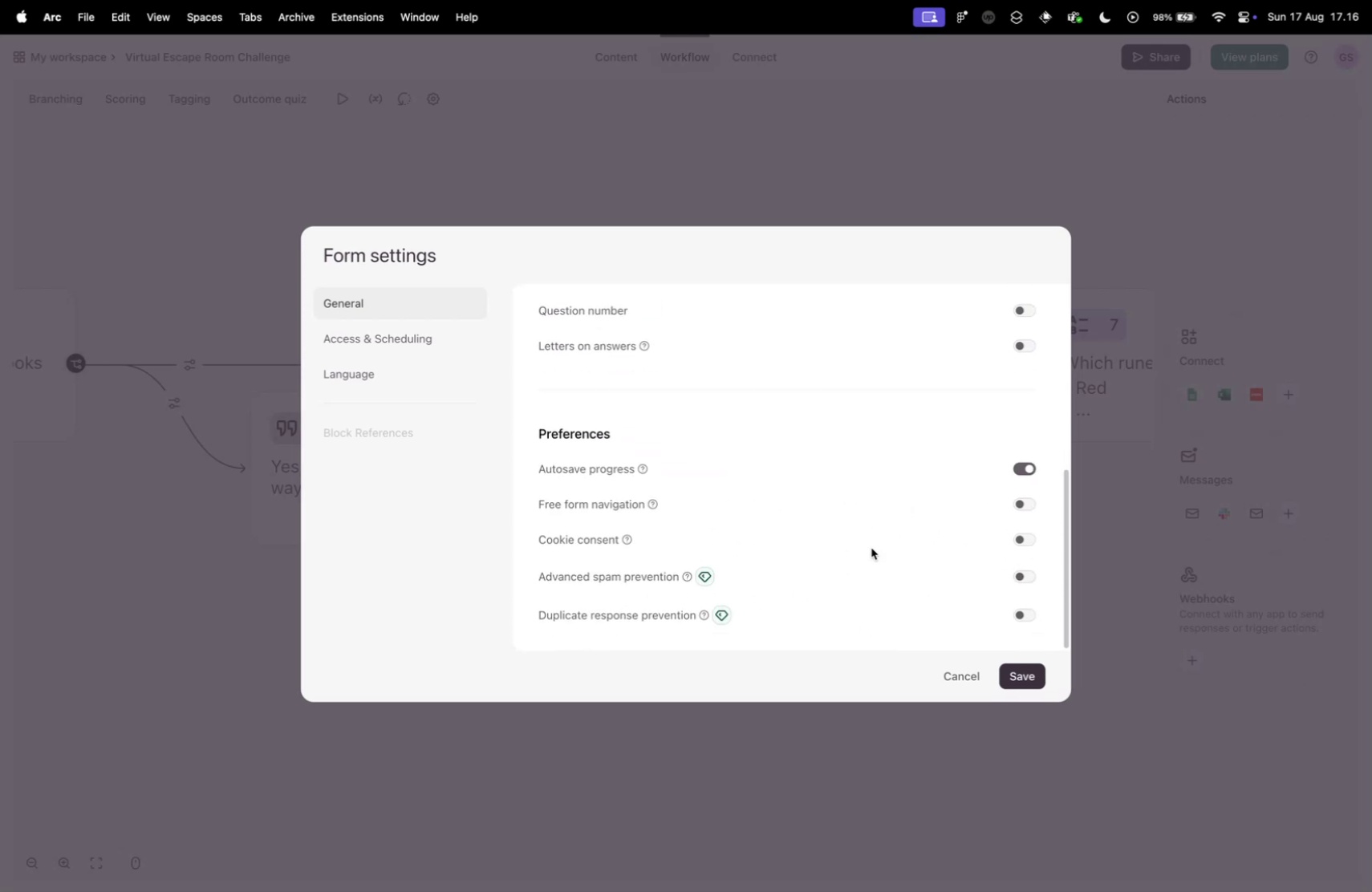 
left_click([374, 363])
 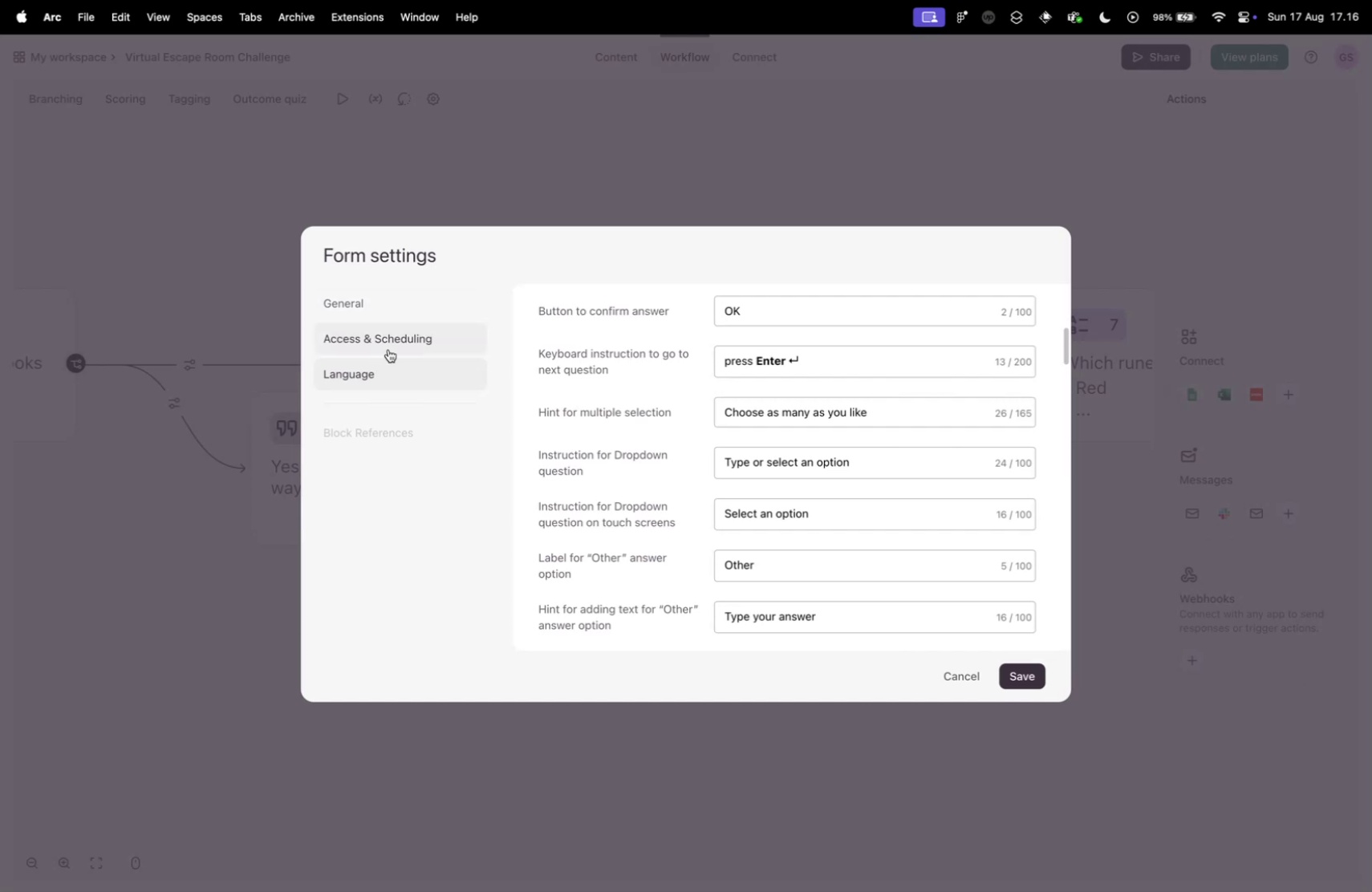 
left_click([388, 349])
 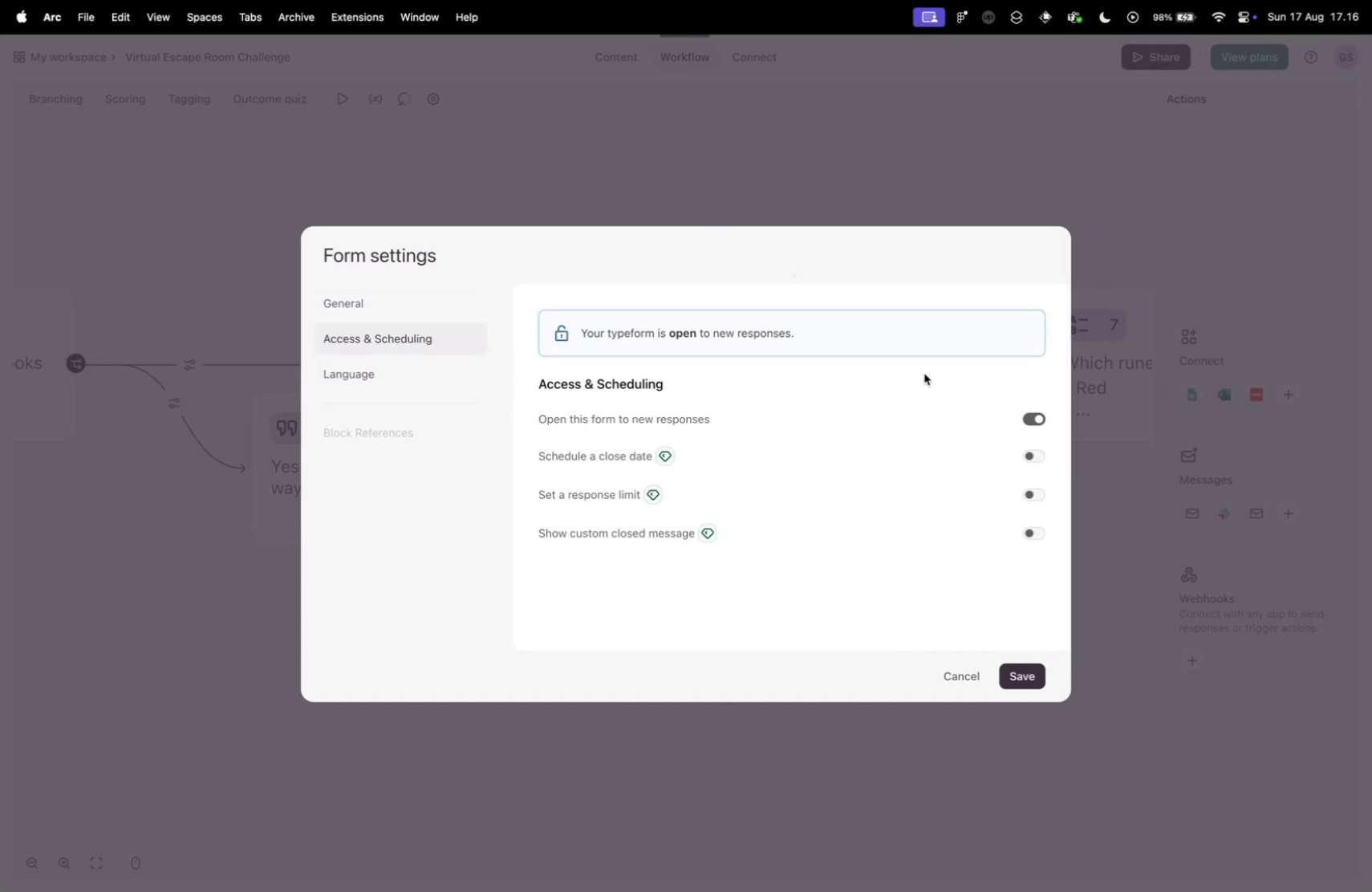 
left_click([1018, 672])
 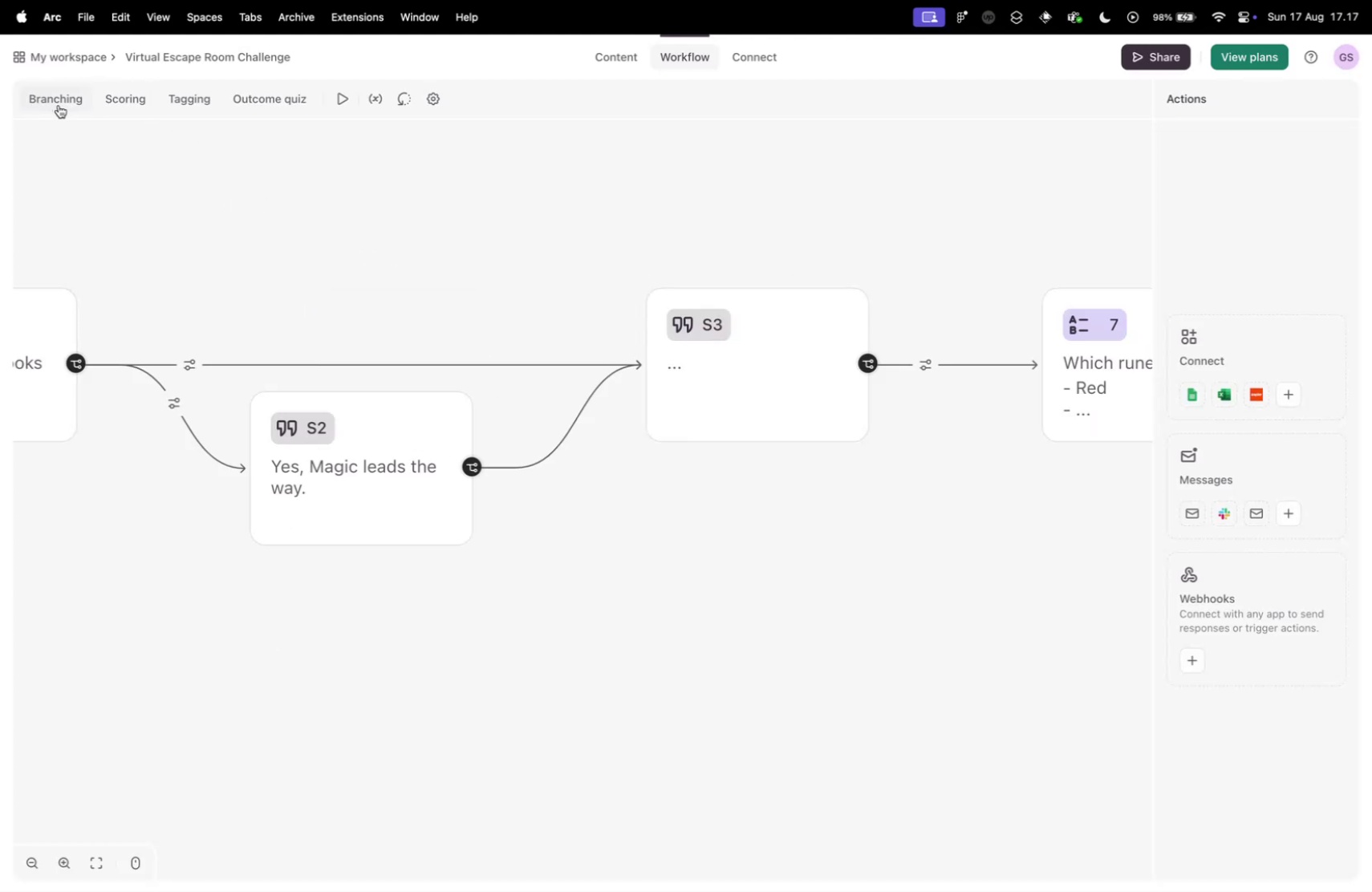 
key(Control+ControlLeft)
 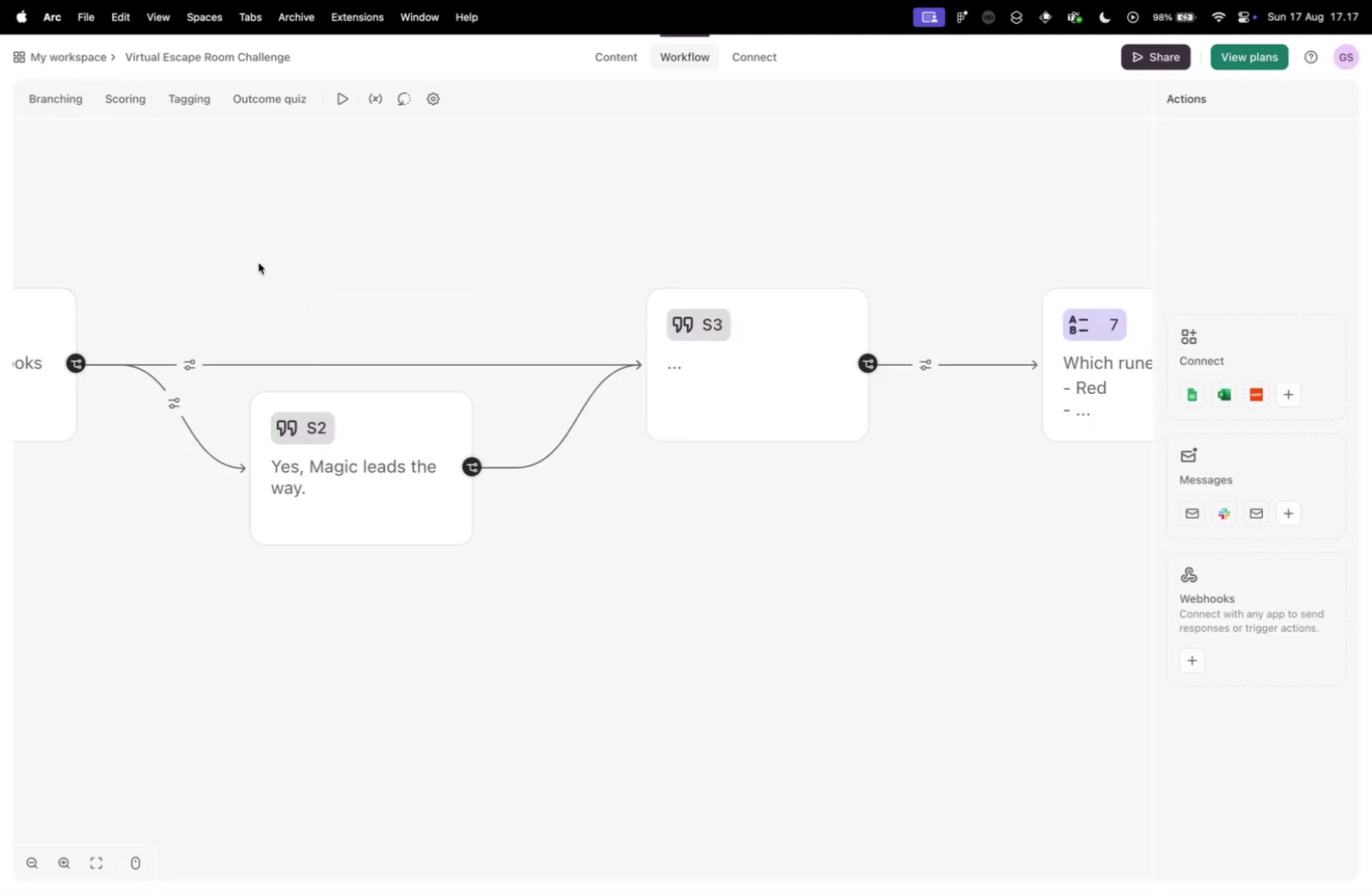 
key(Control+Tab)
 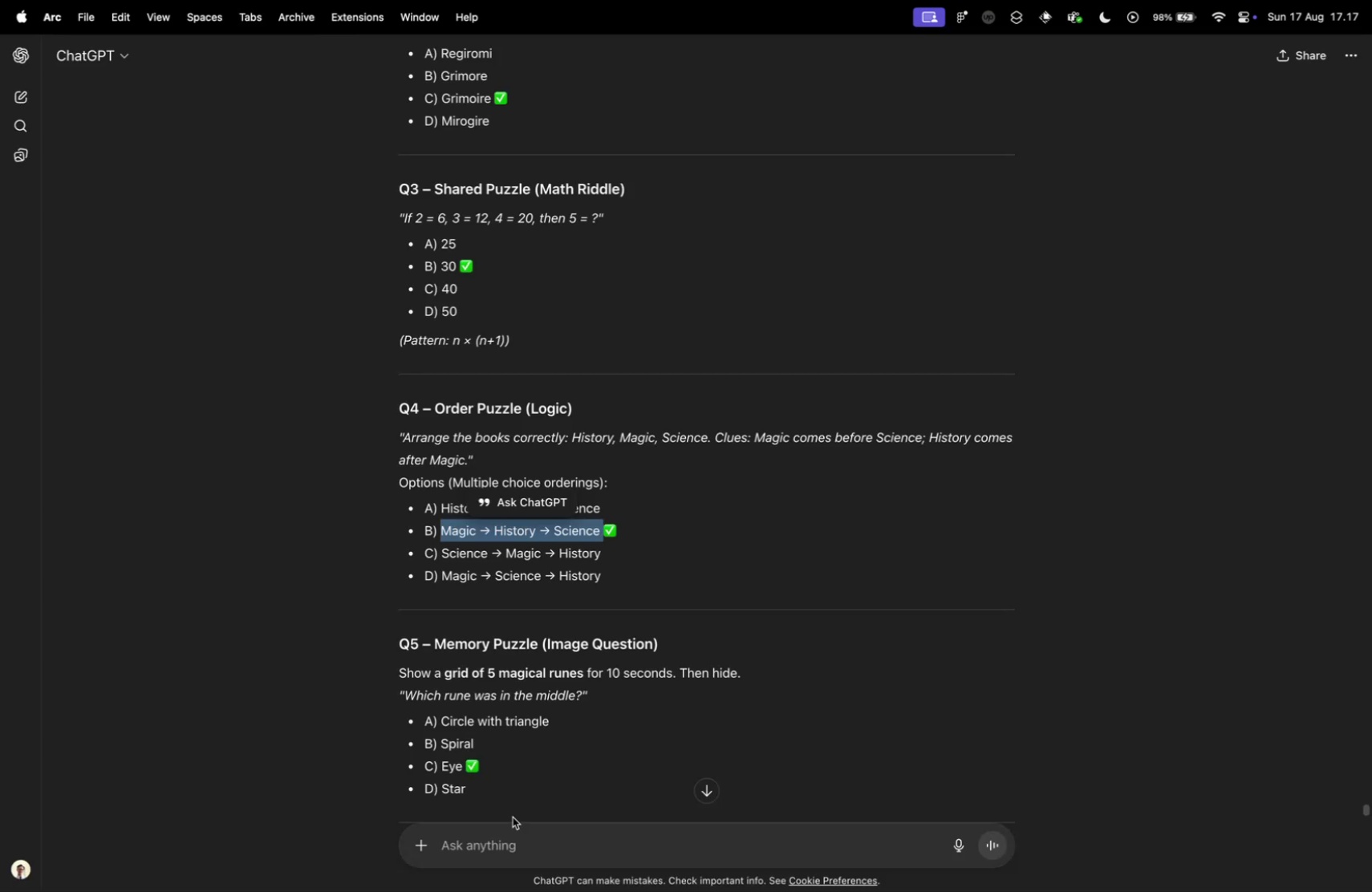 
left_click([535, 855])
 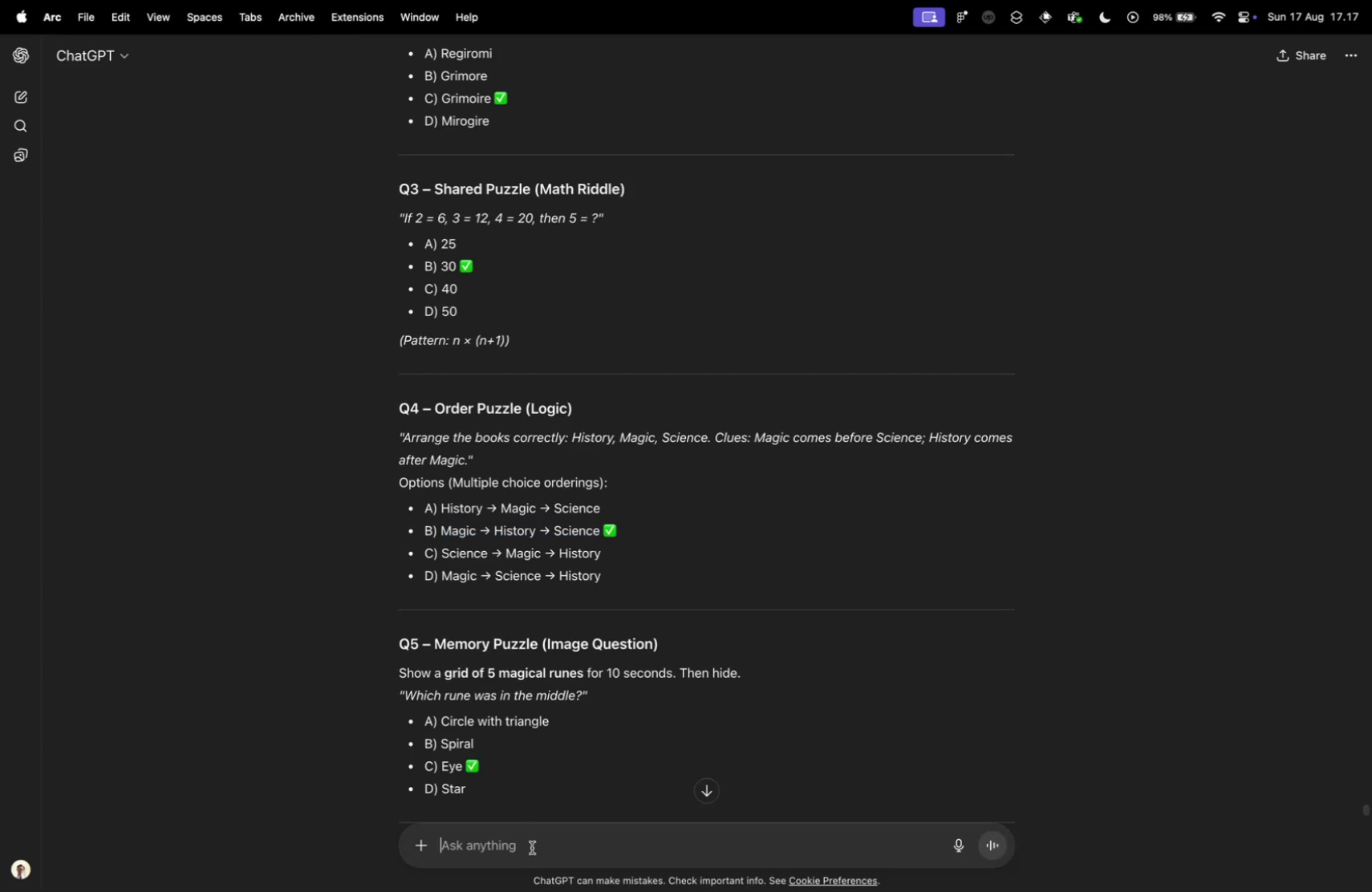 
type(can we set timer in question on type form?)
 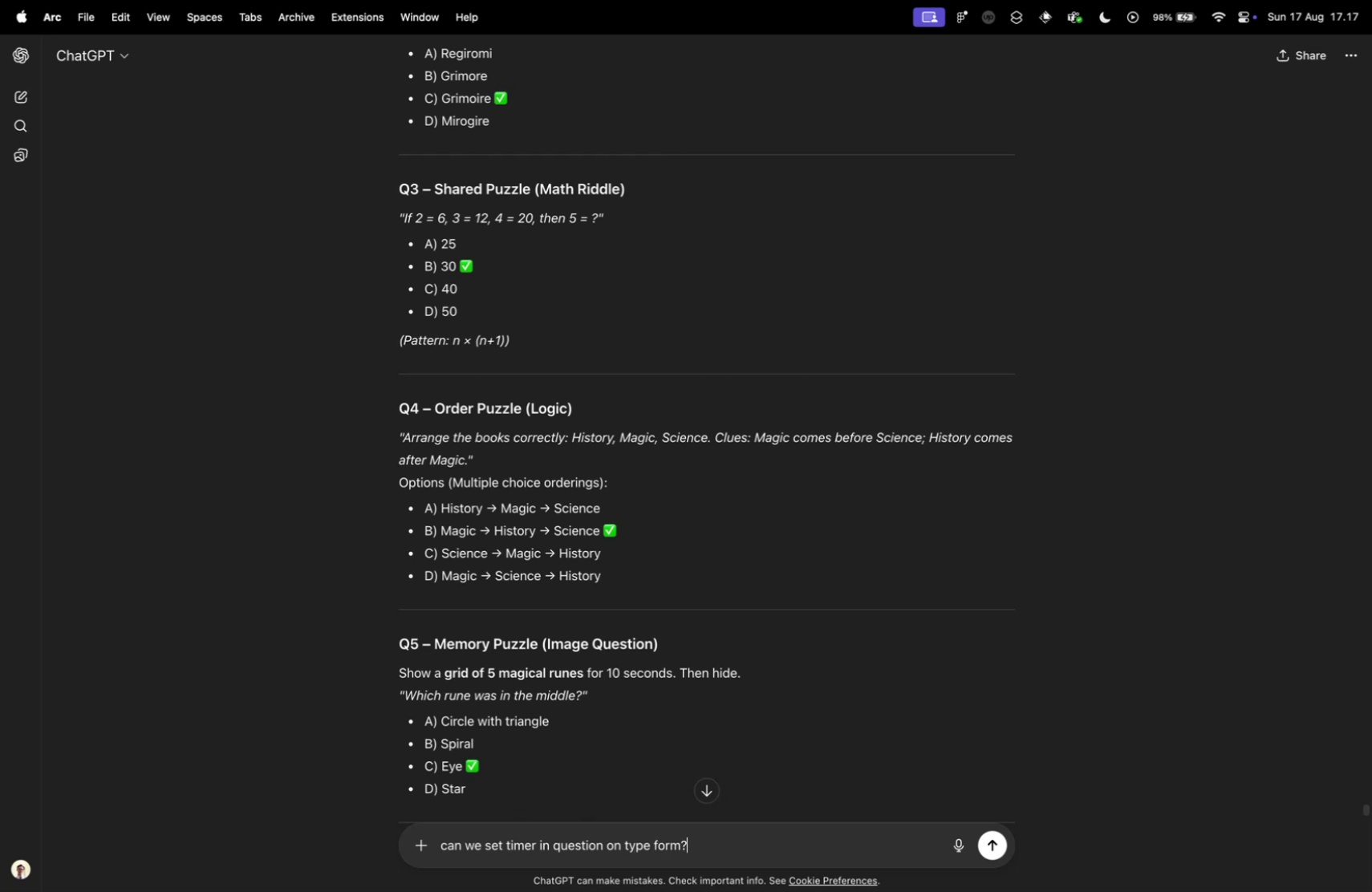 
key(Alt+ArrowLeft)
 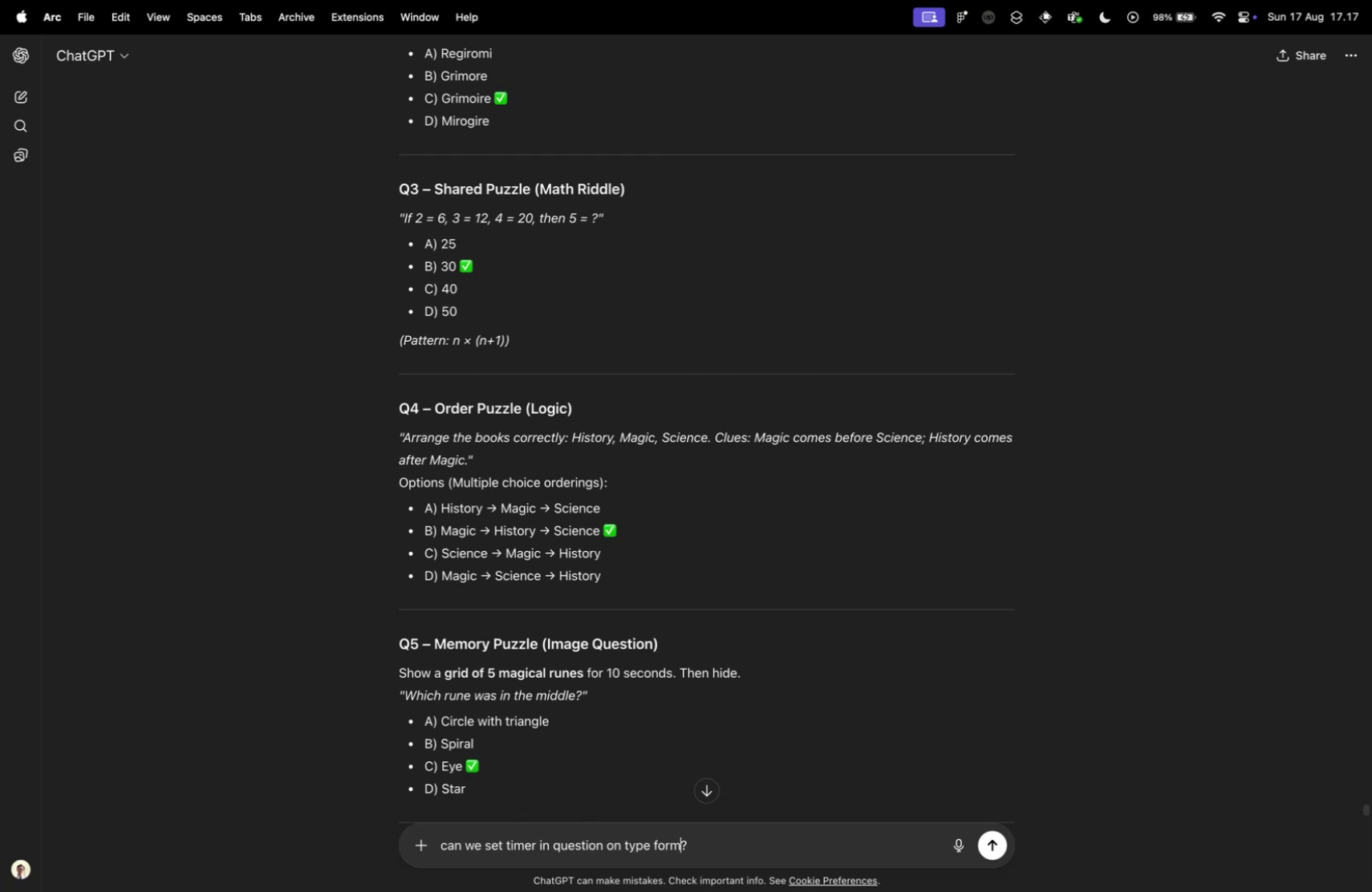 
key(Alt+ArrowLeft)
 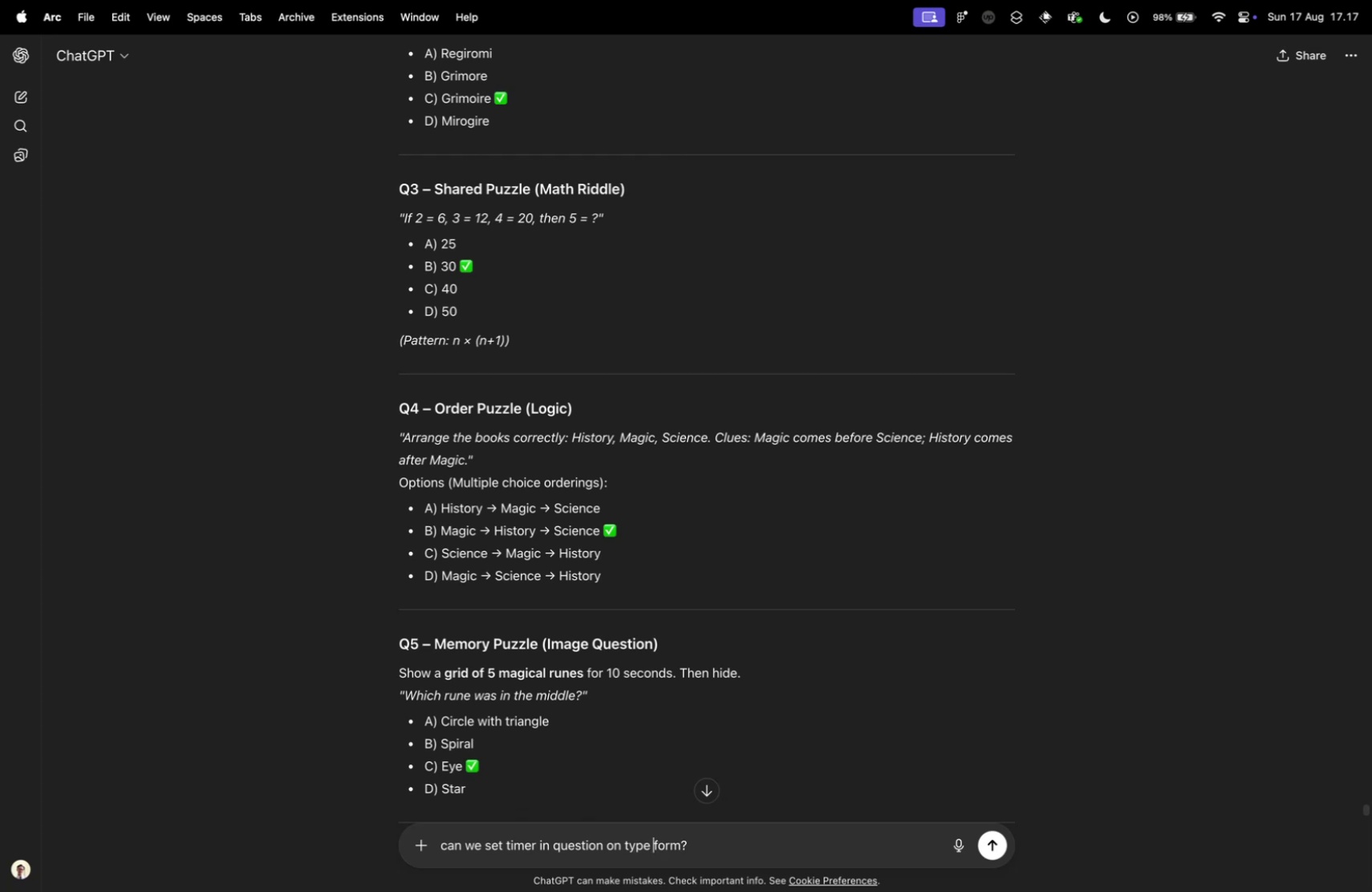 
key(Backspace)
 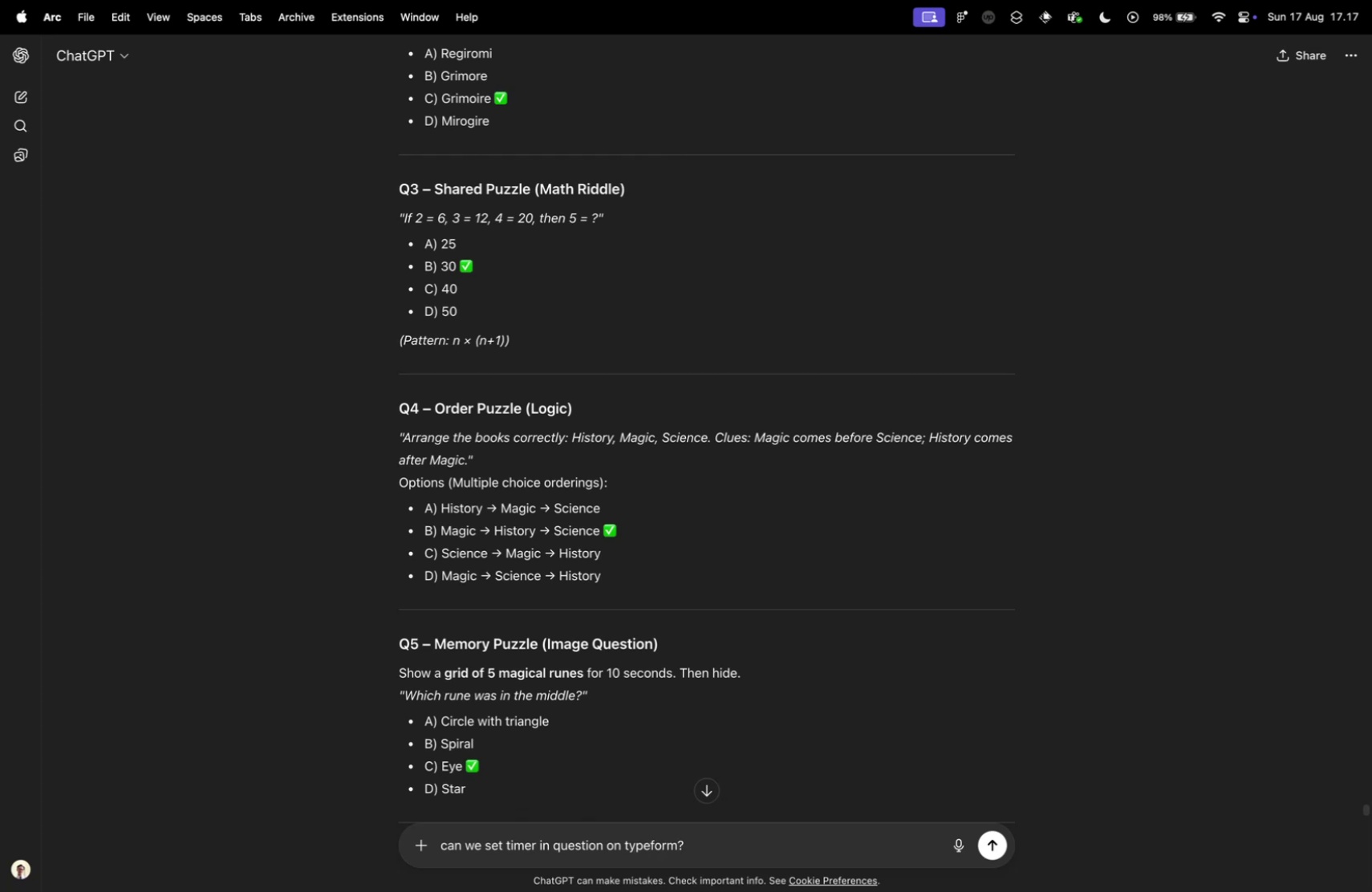 
key(Enter)
 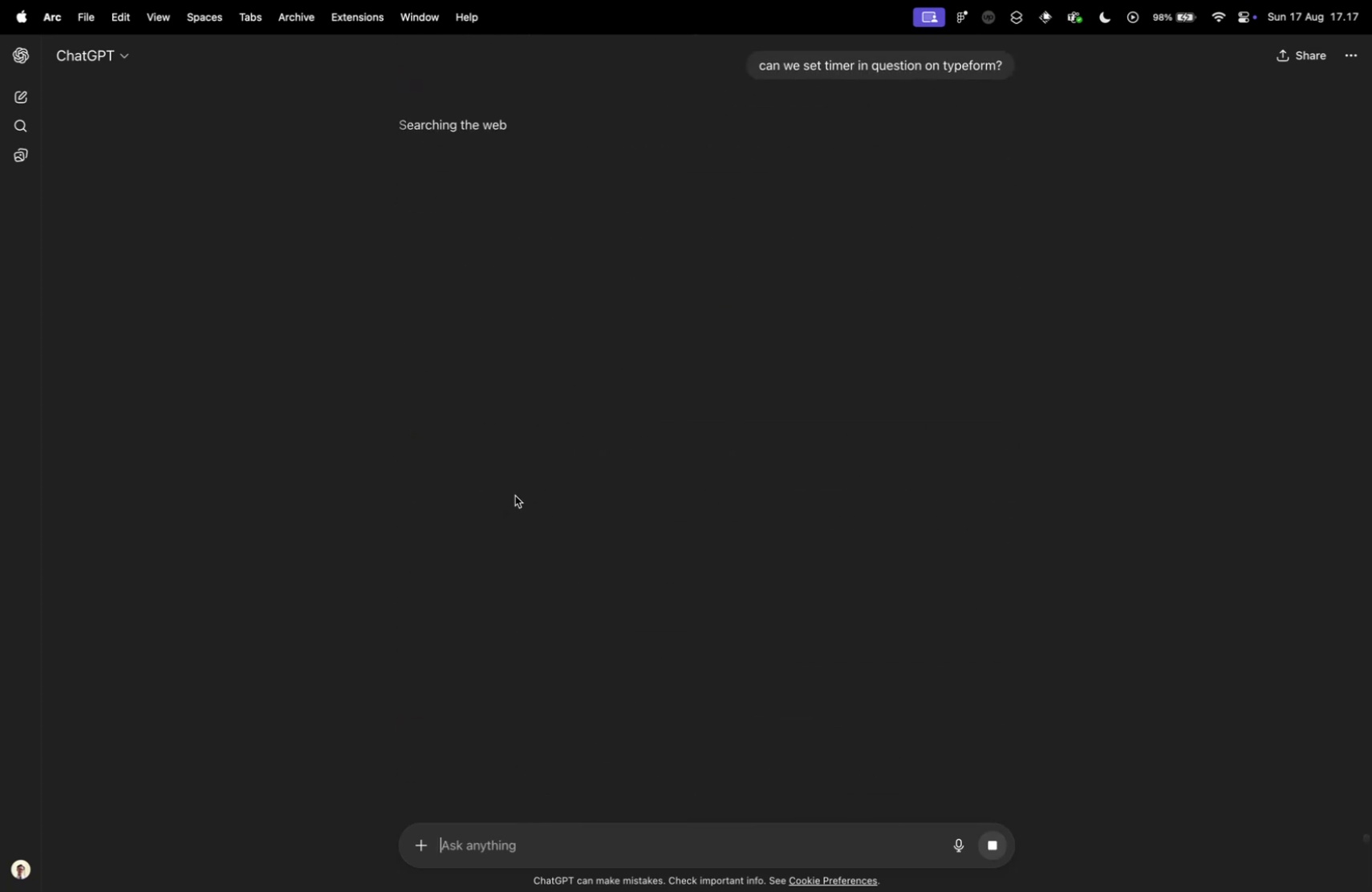 
scroll: coordinate [586, 474], scroll_direction: up, amount: 8.0
 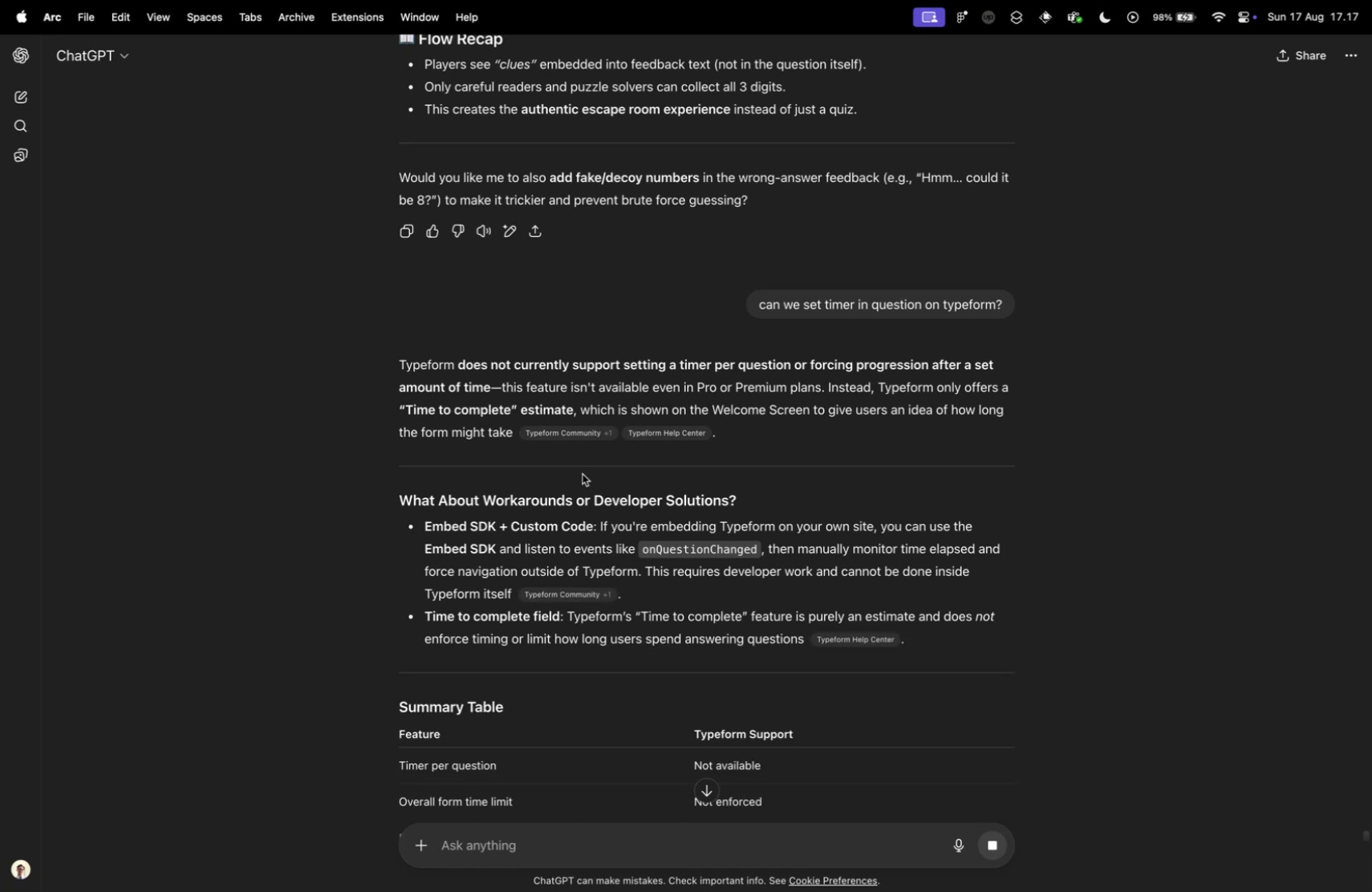 
wait(9.38)
 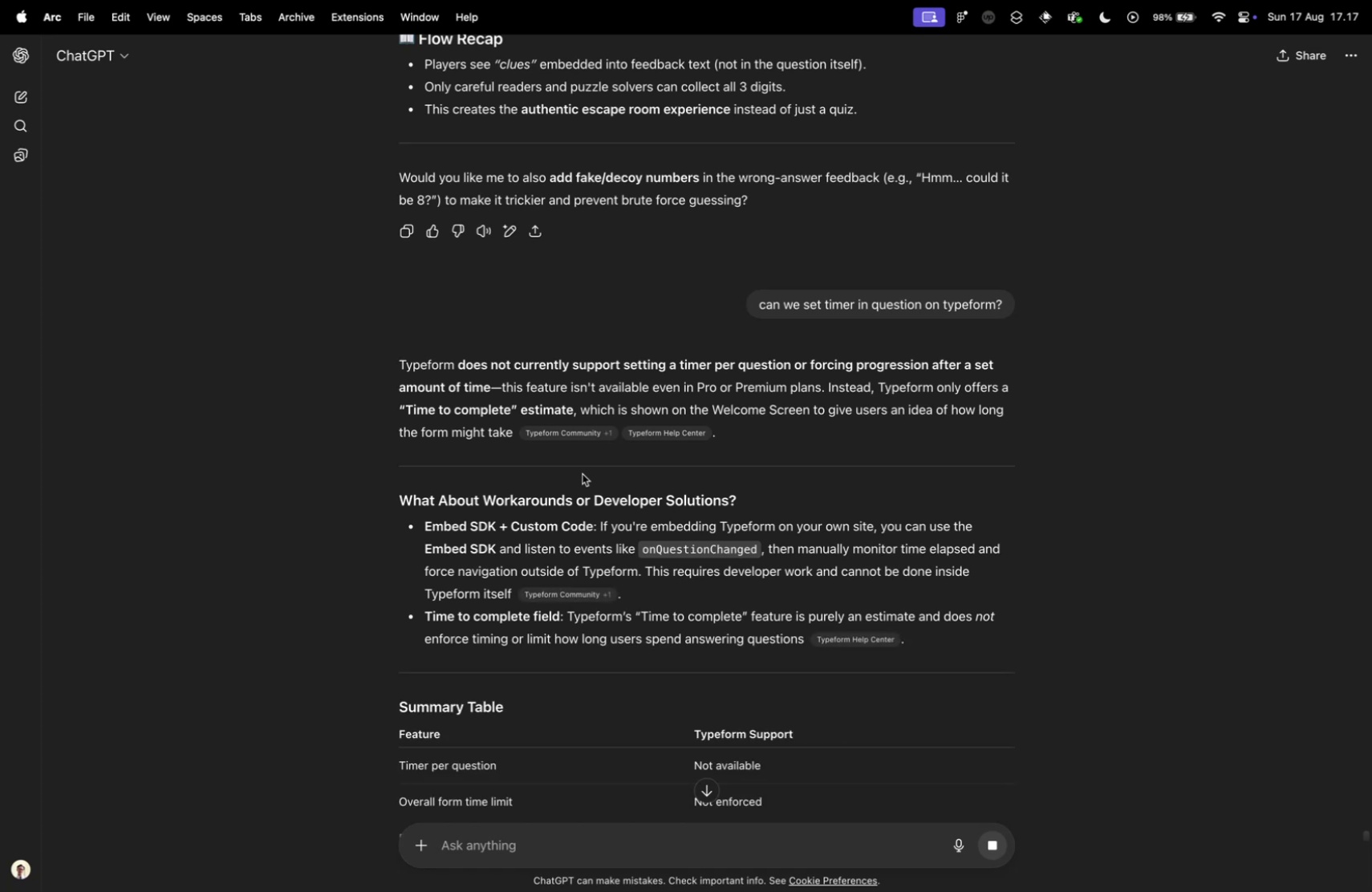 
scroll: coordinate [378, 505], scroll_direction: down, amount: 25.0
 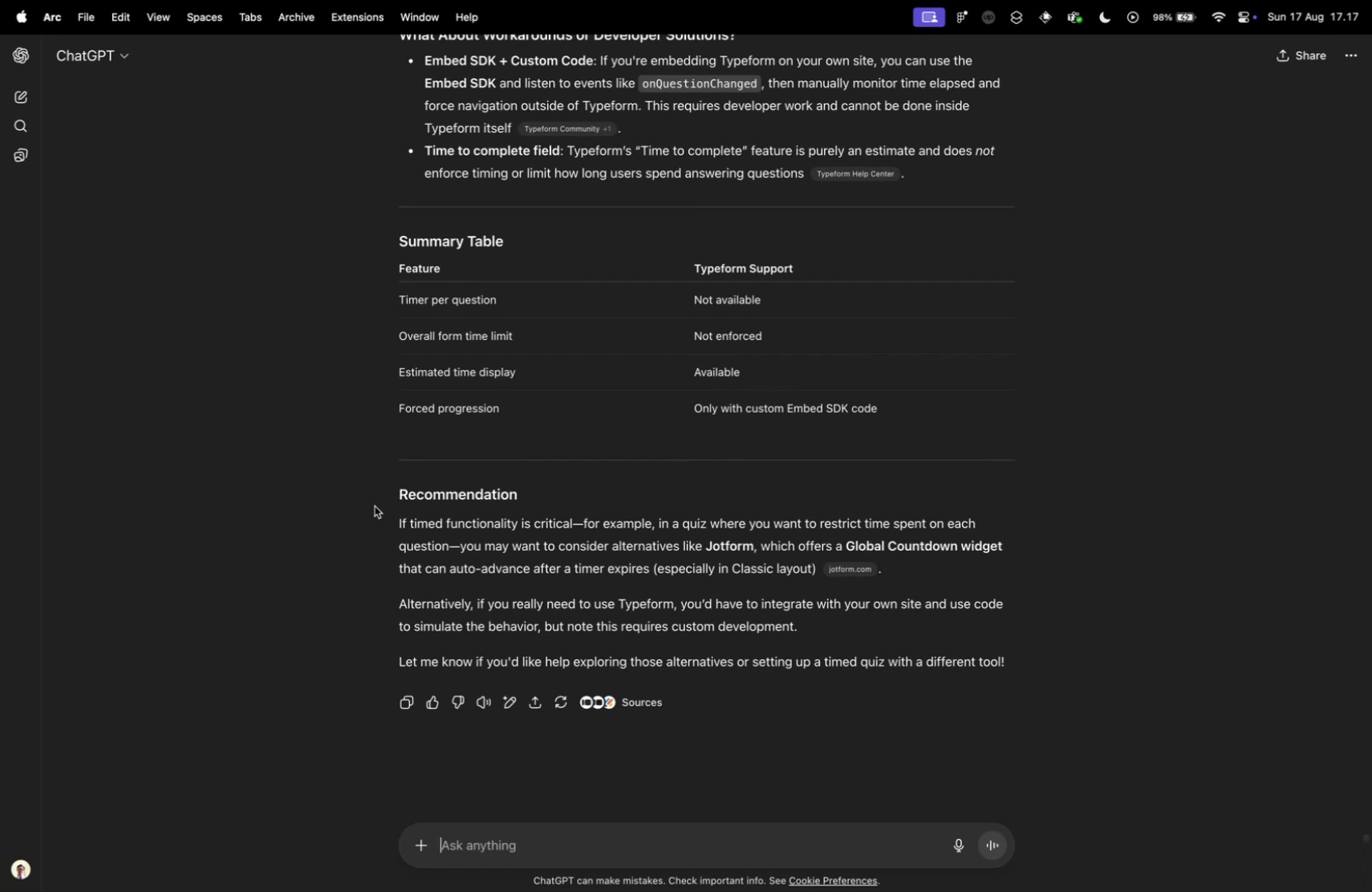 
wait(5.06)
 